 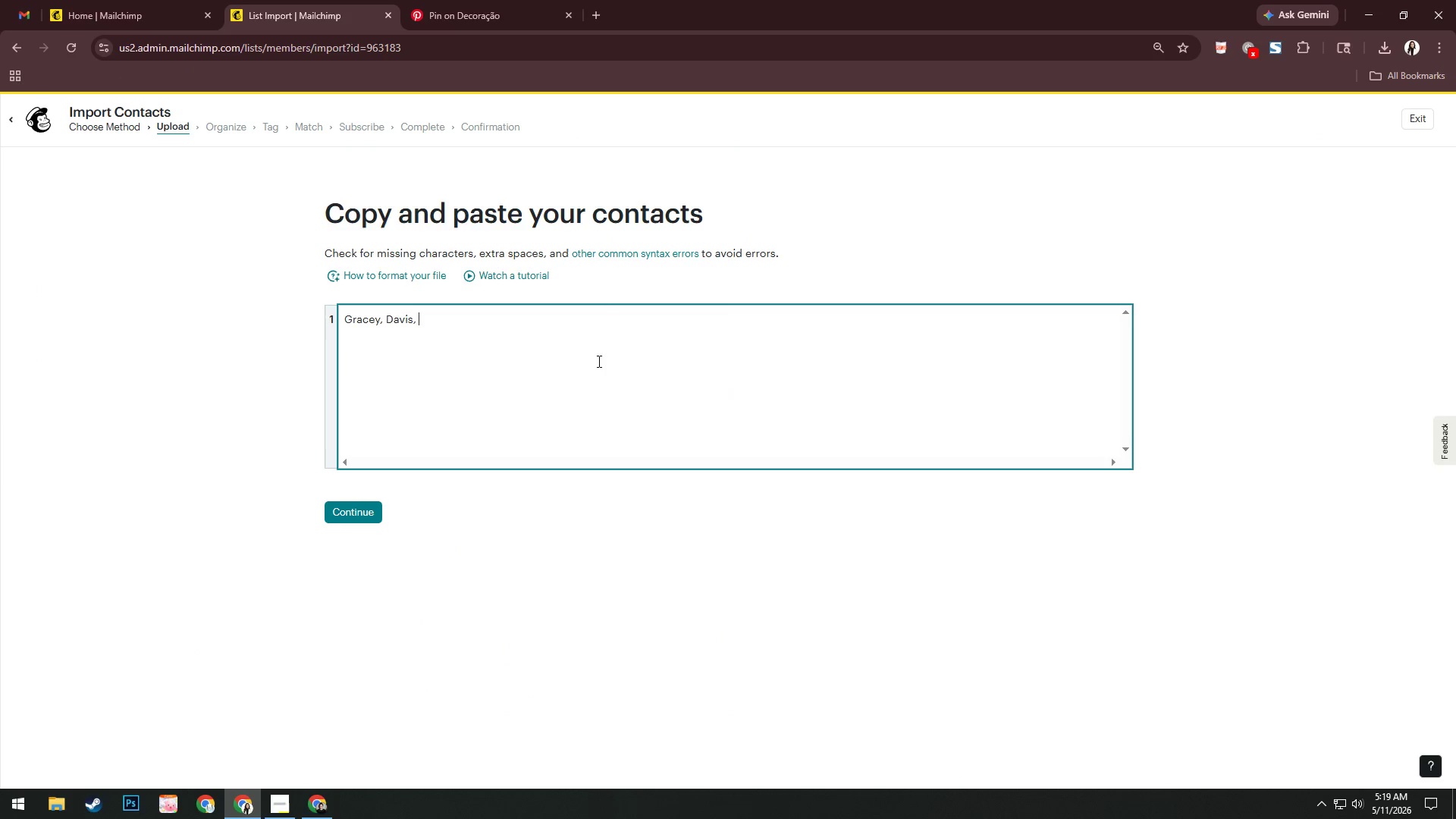 
key(Control+V)
 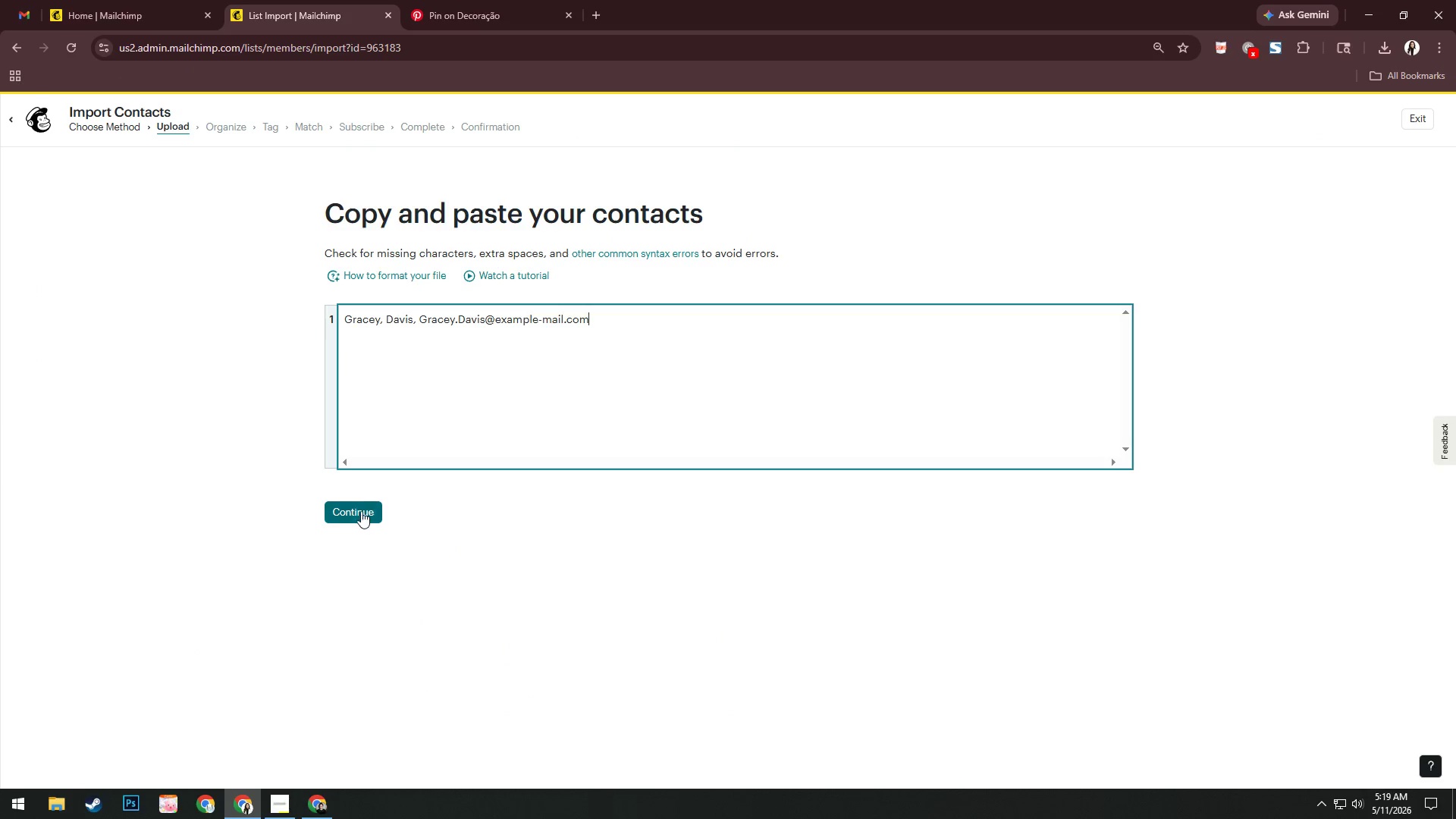 
left_click([641, 319])
 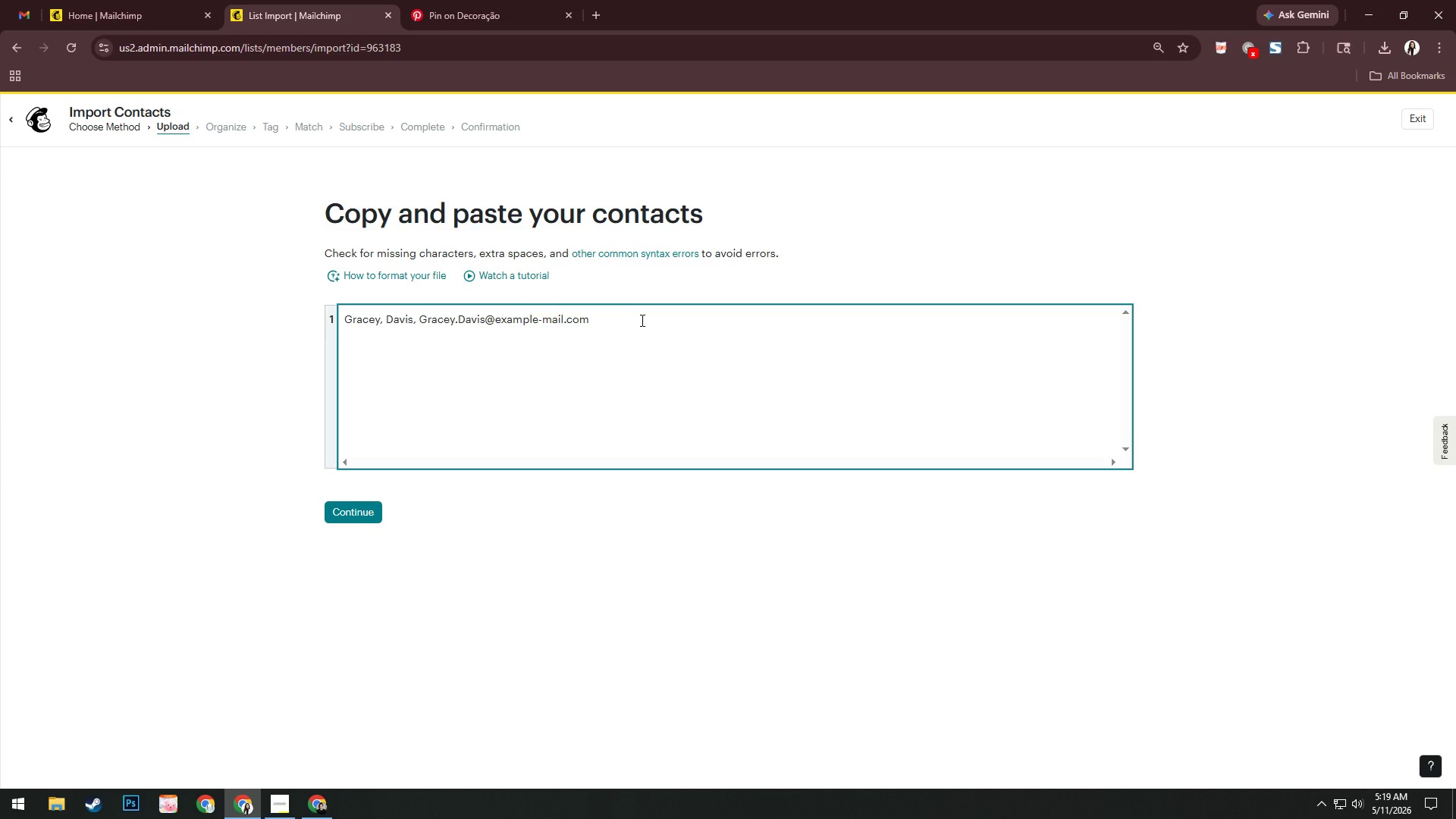 
key(Comma)
 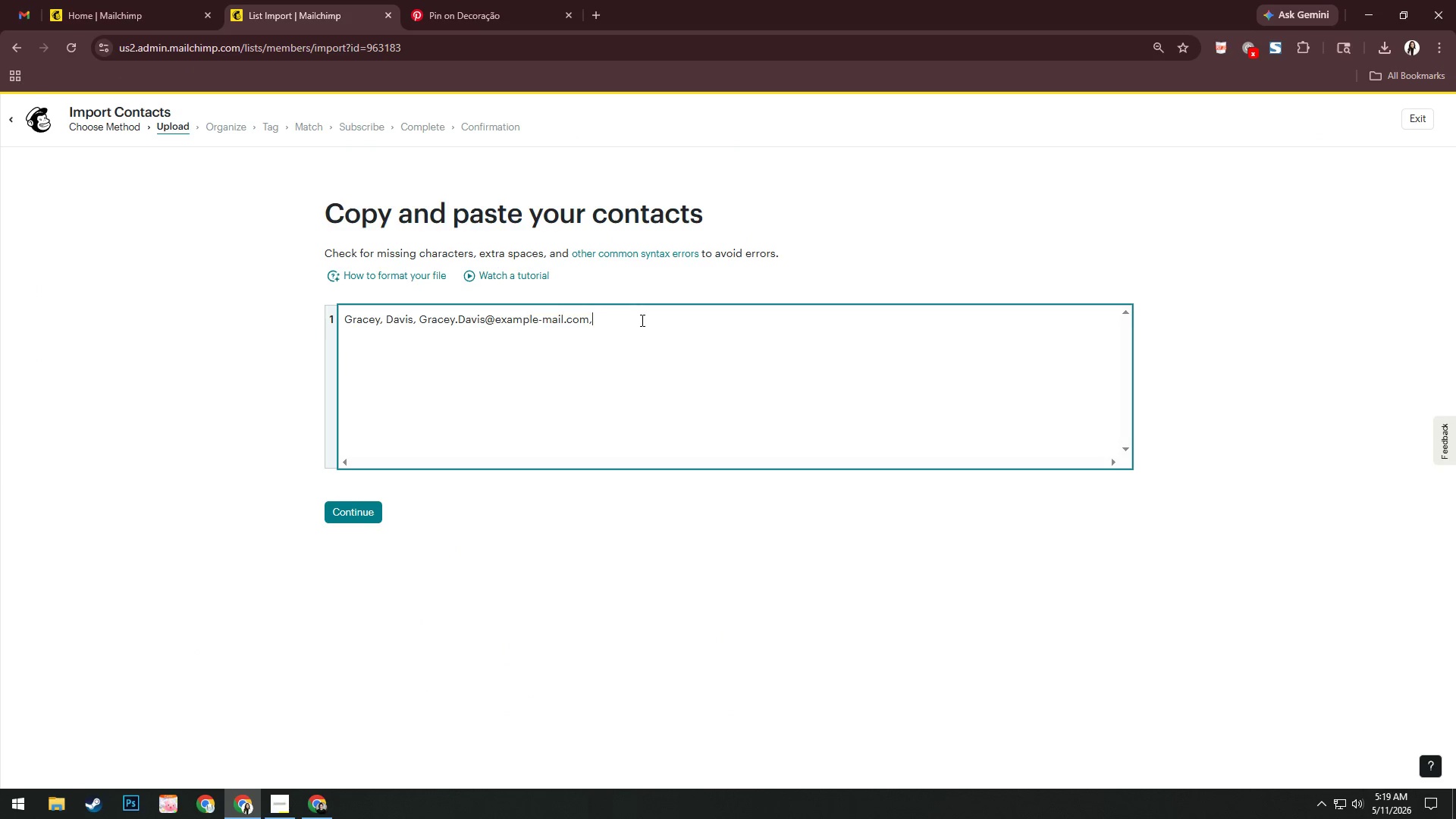 
key(Space)
 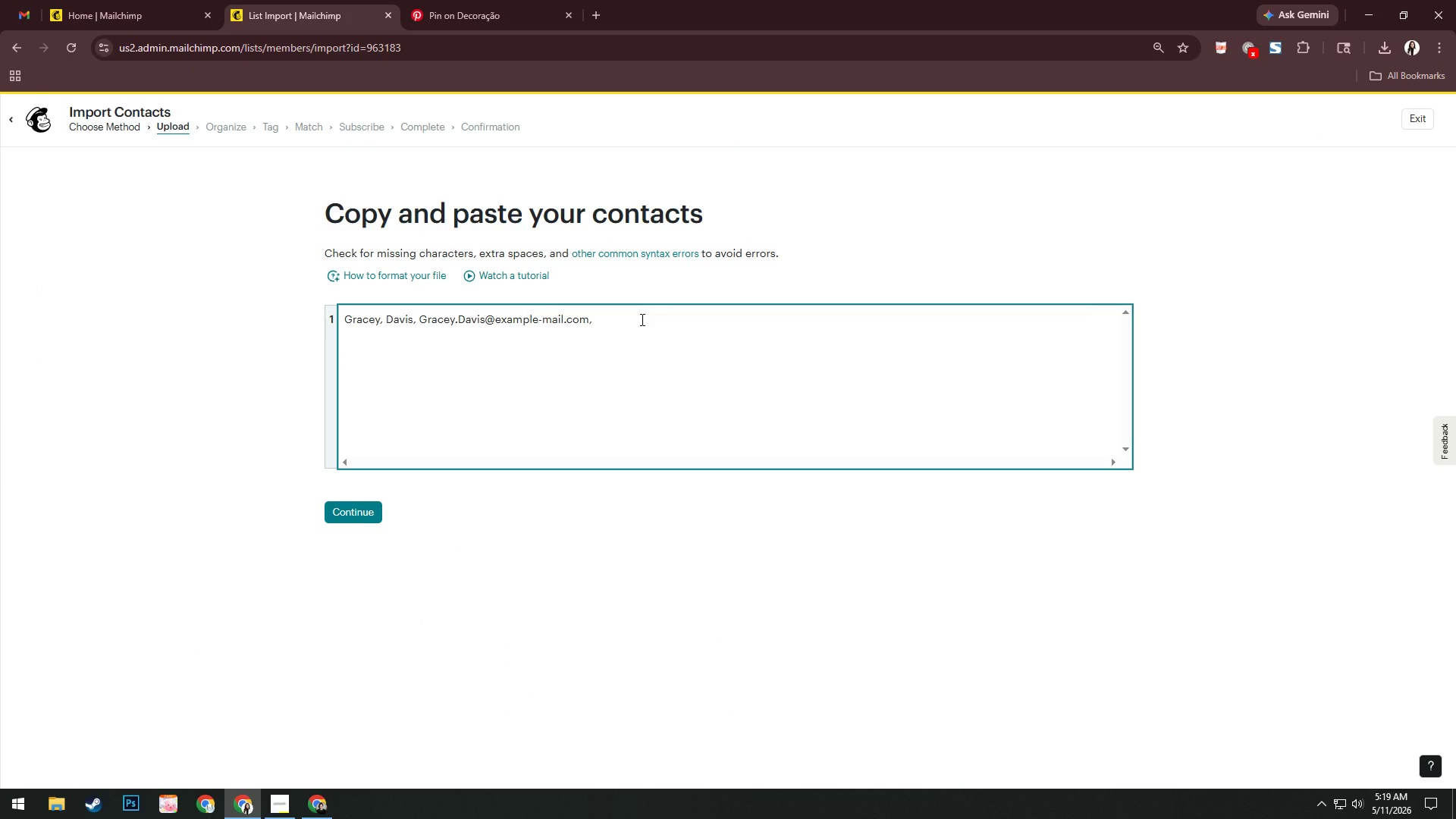 
key(Alt+Tab)
 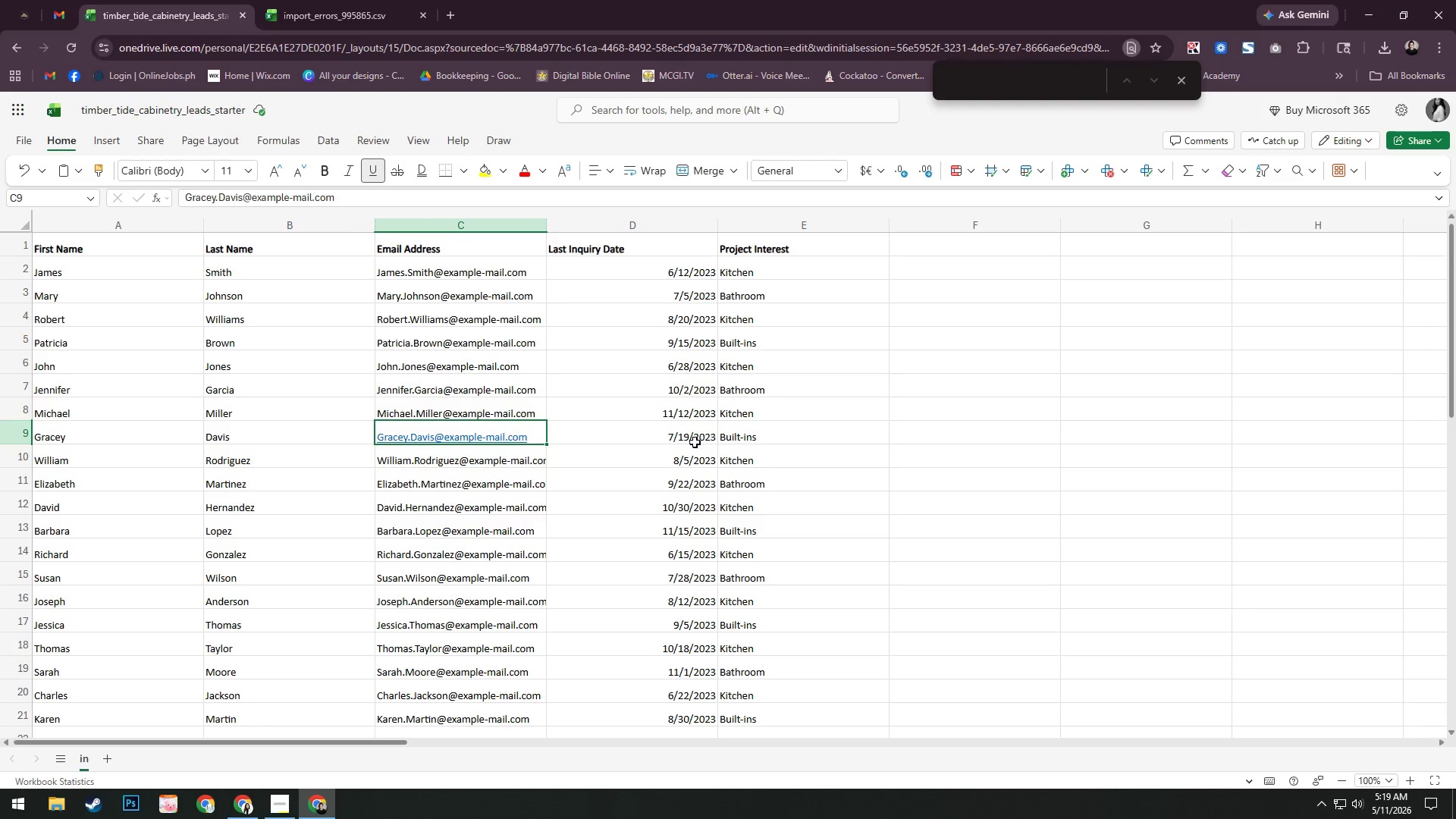 
left_click([689, 439])
 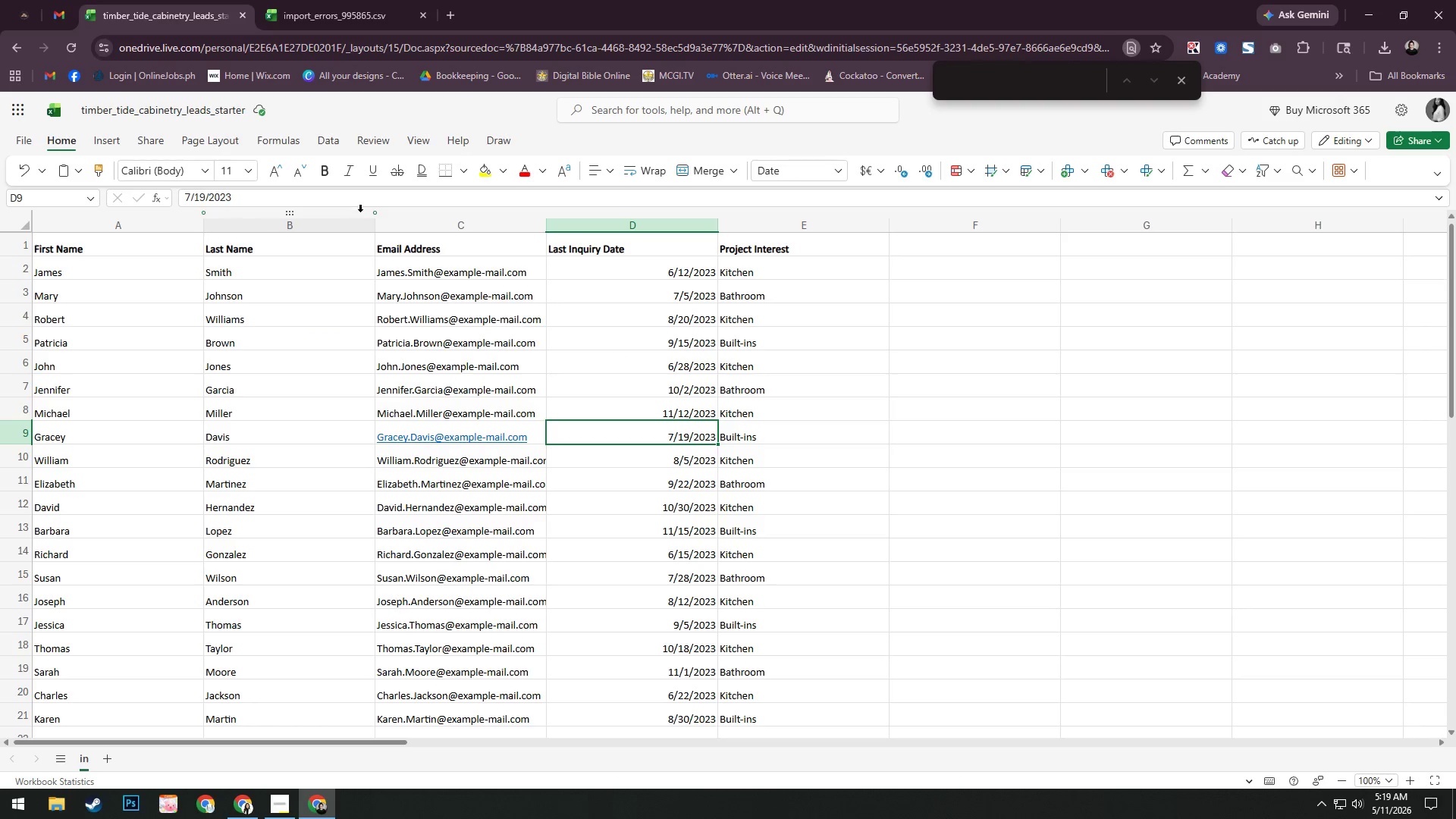 
left_click([360, 201])
 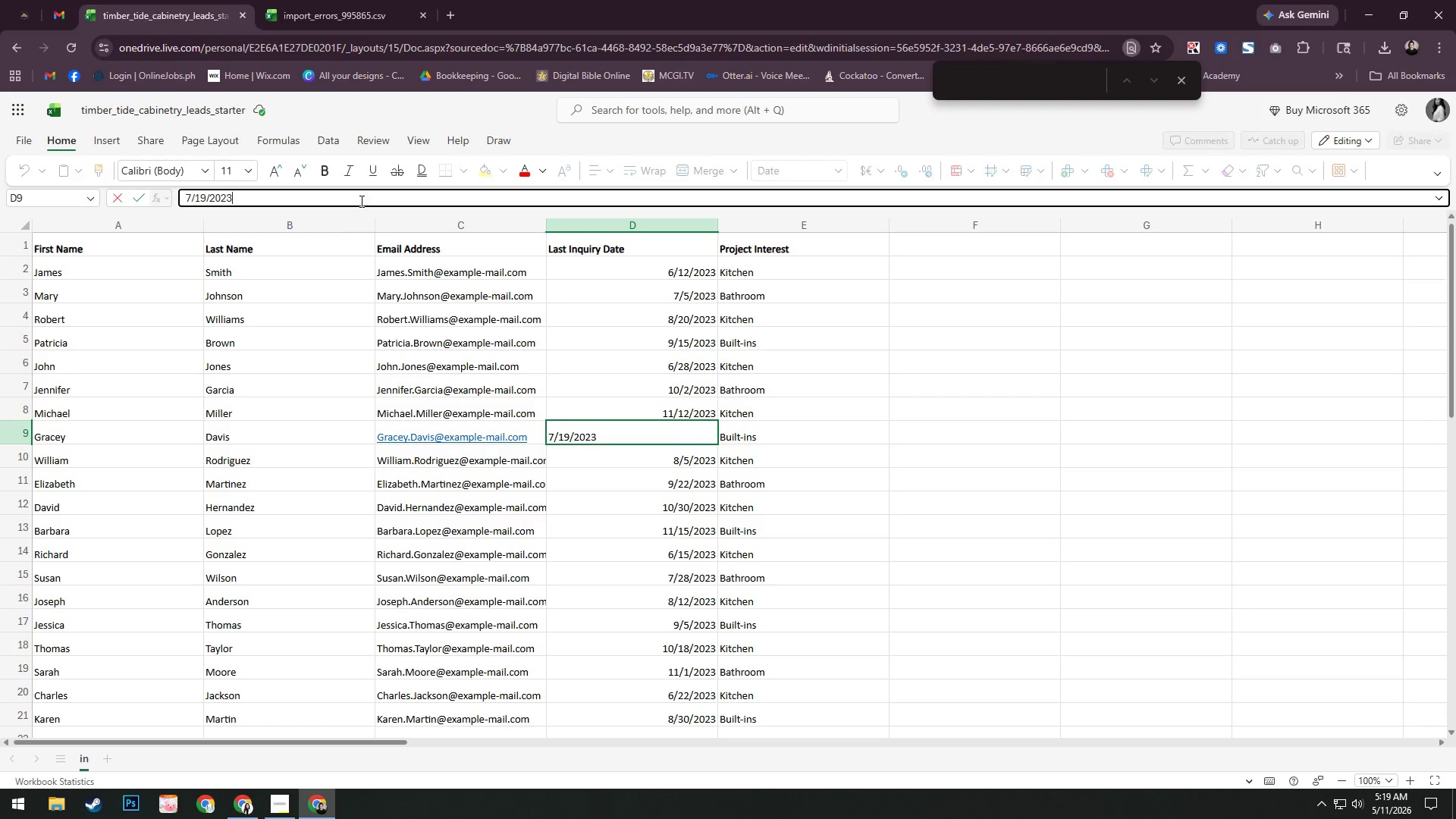 
key(Control+A)
 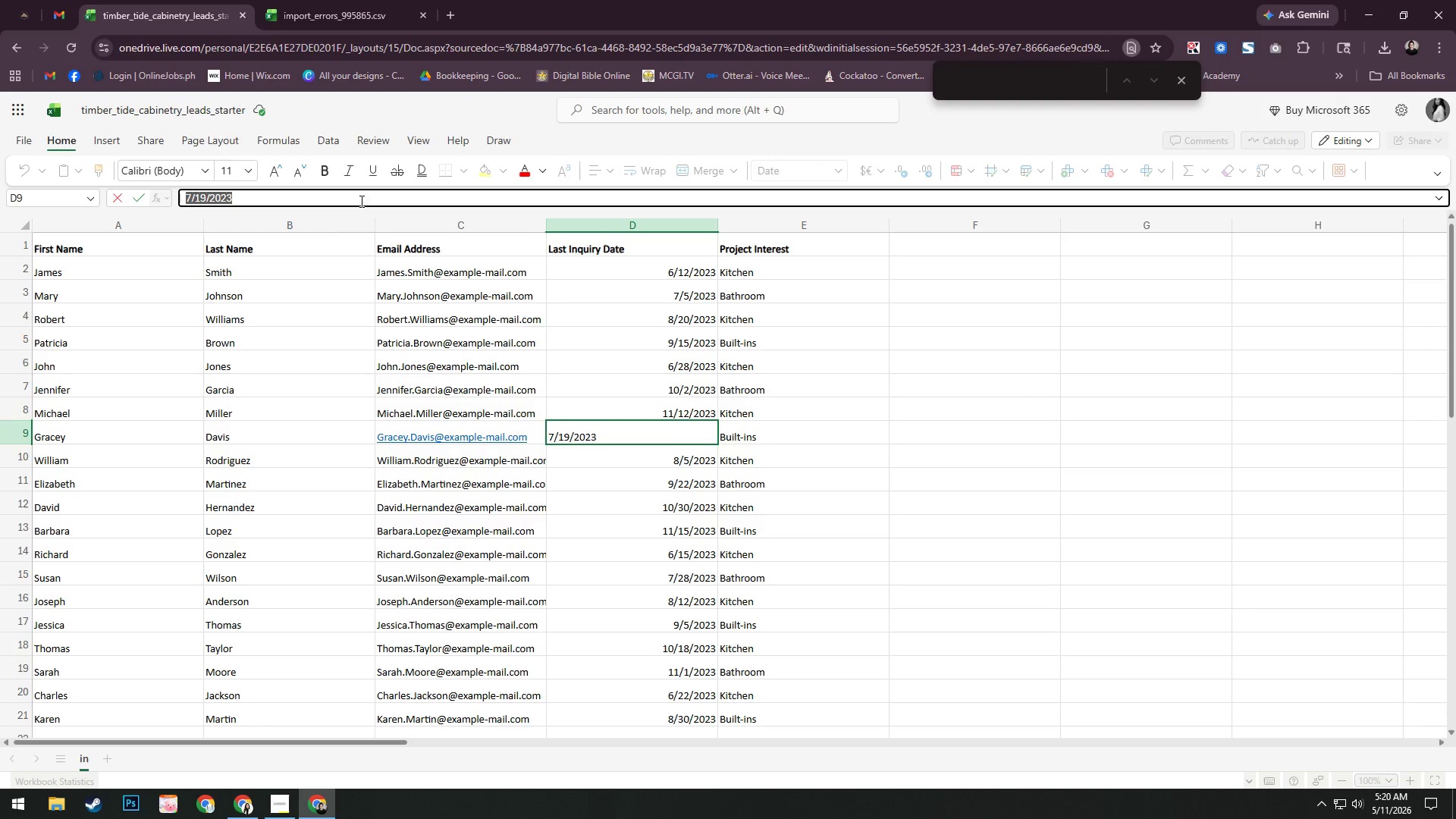 
key(Control+C)
 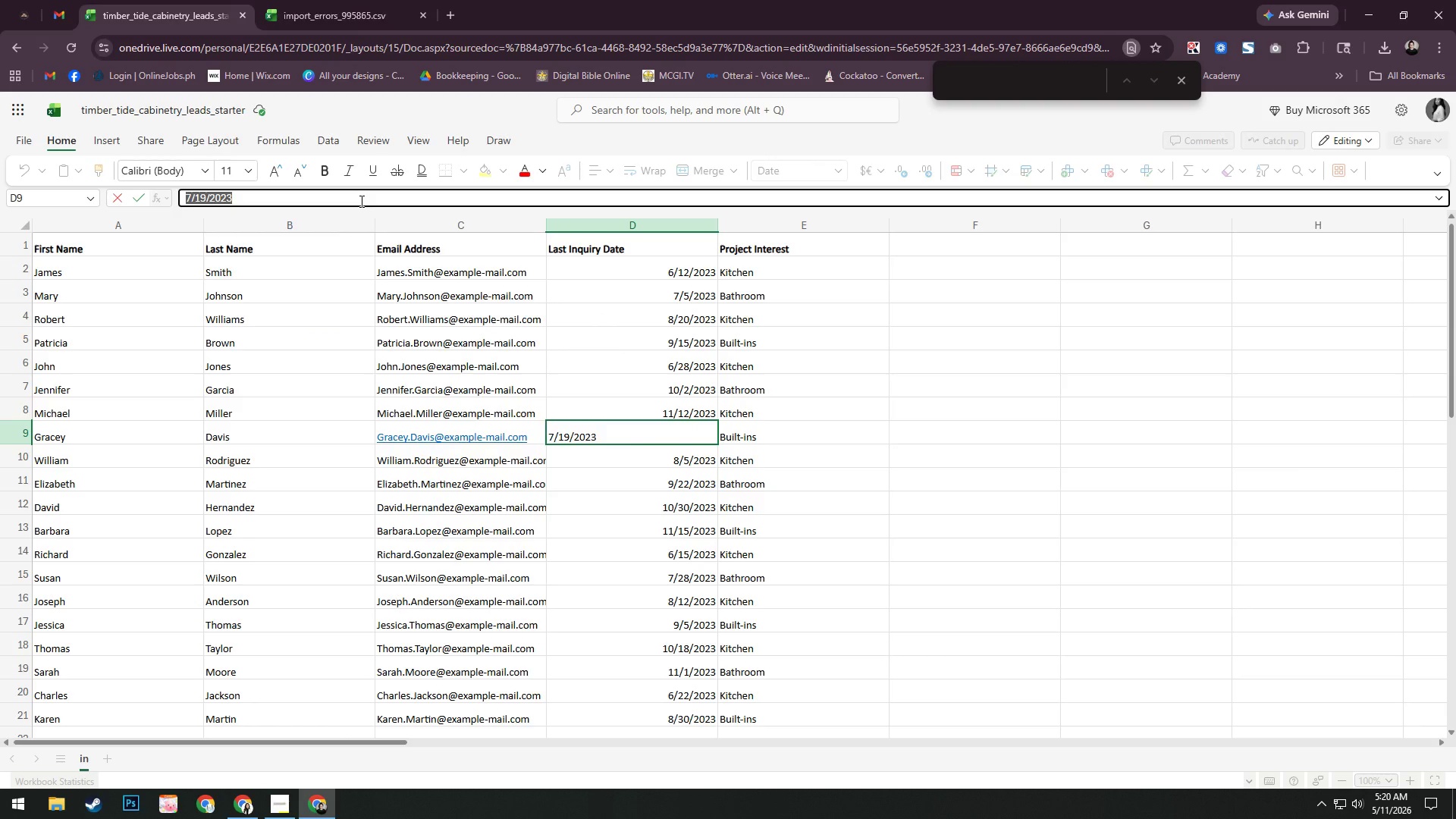 
key(Alt+AltLeft)
 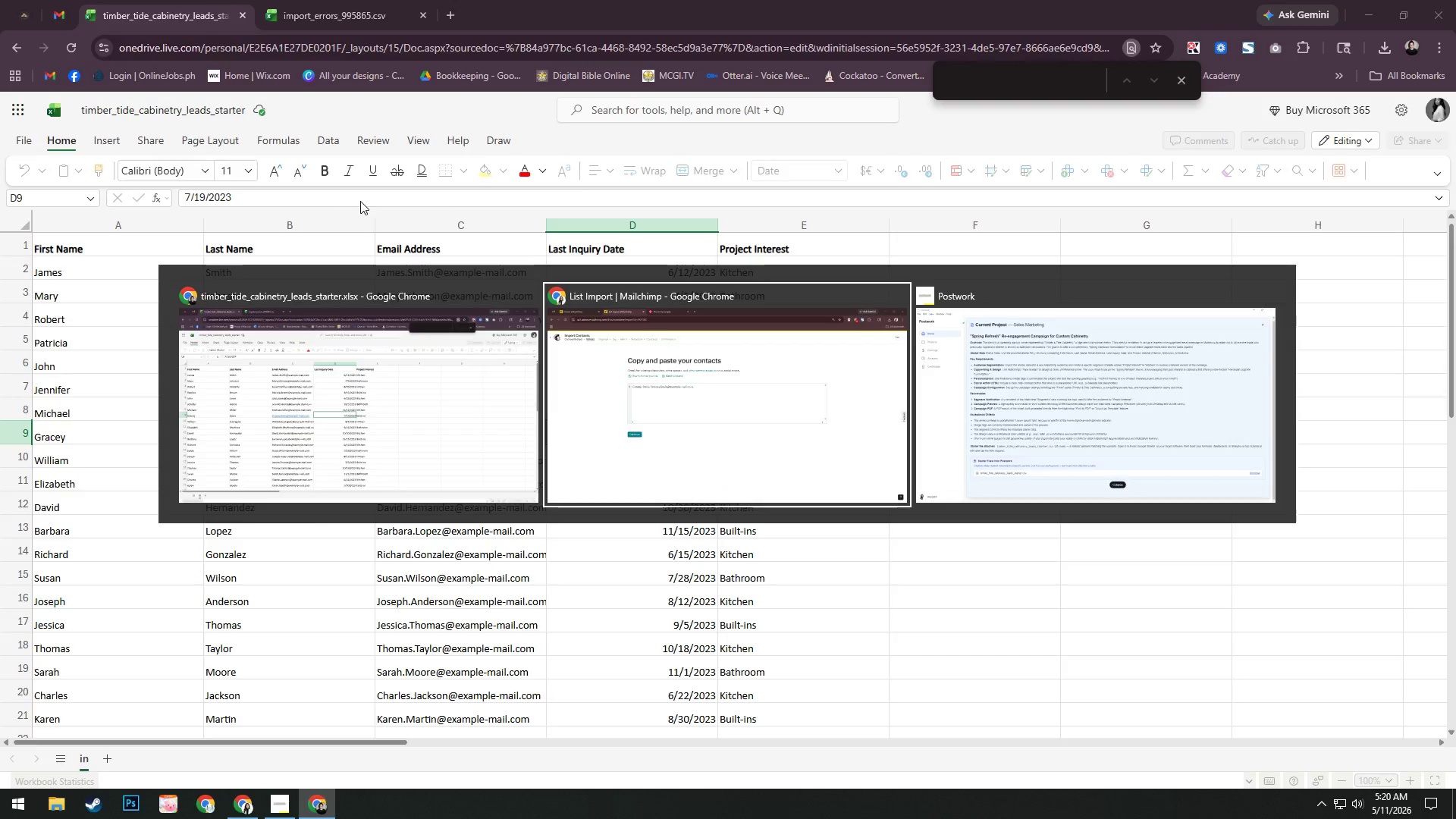 
key(Alt+Tab)
 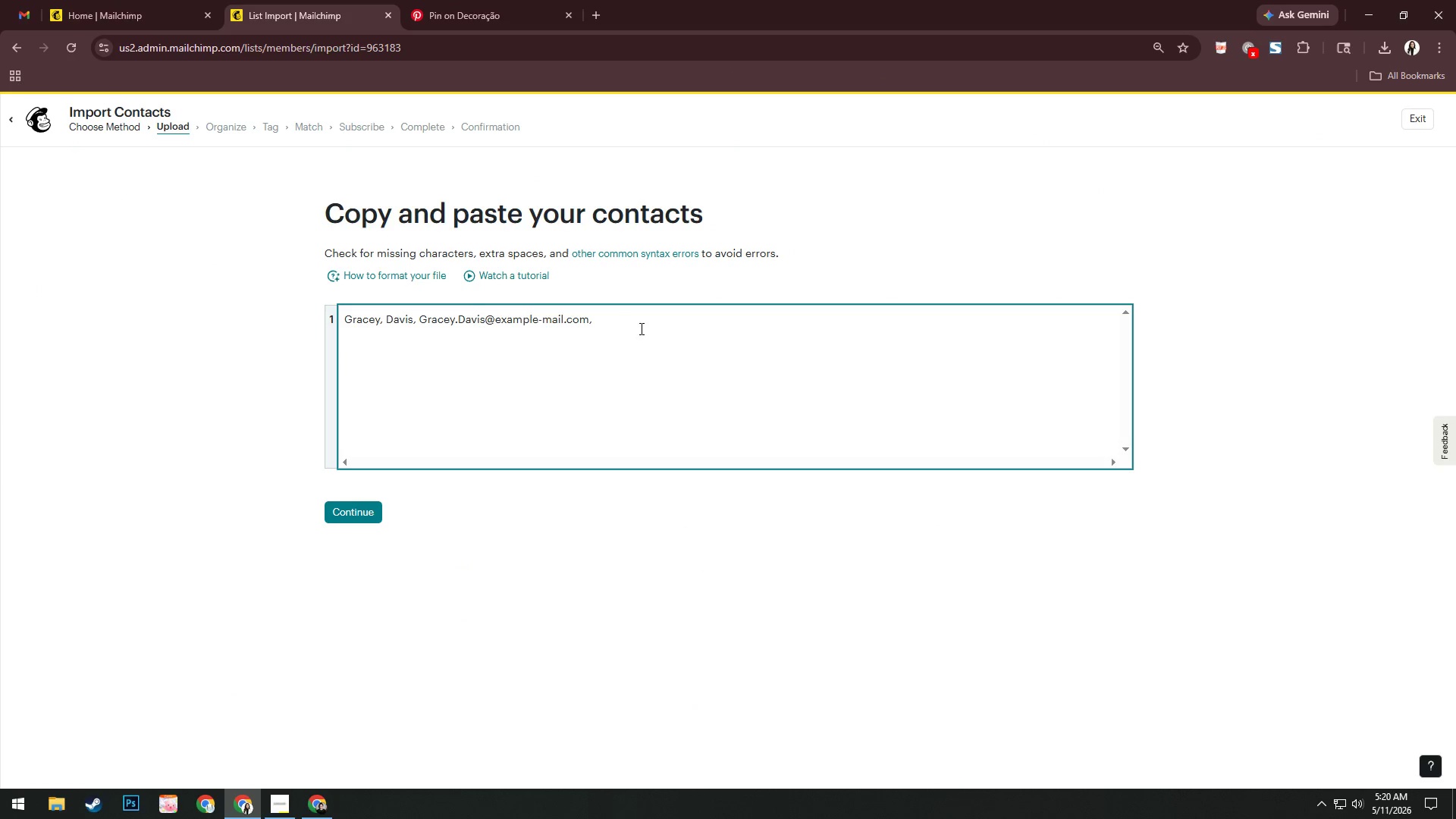 
left_click([643, 319])
 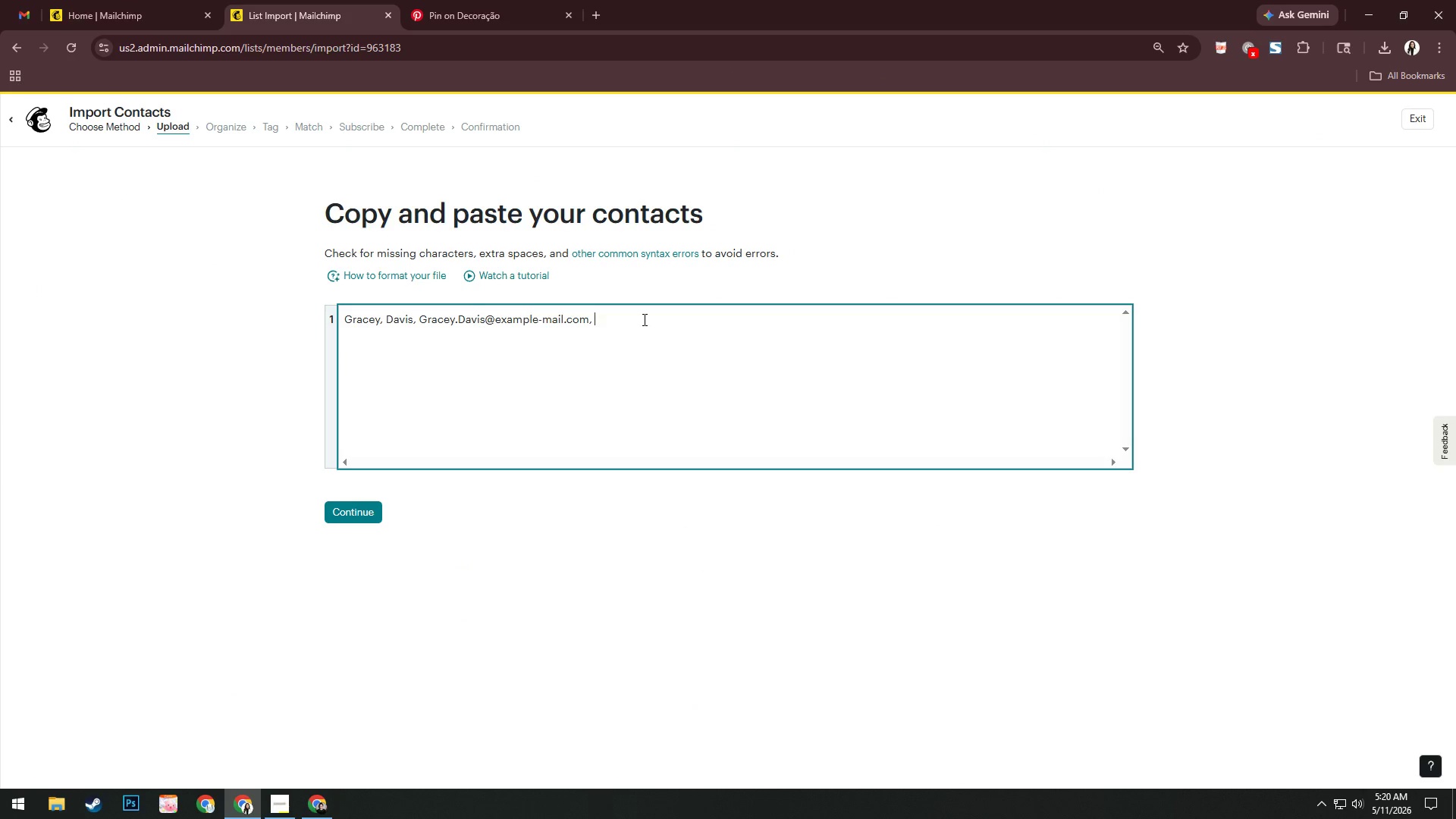 
key(Control+V)
 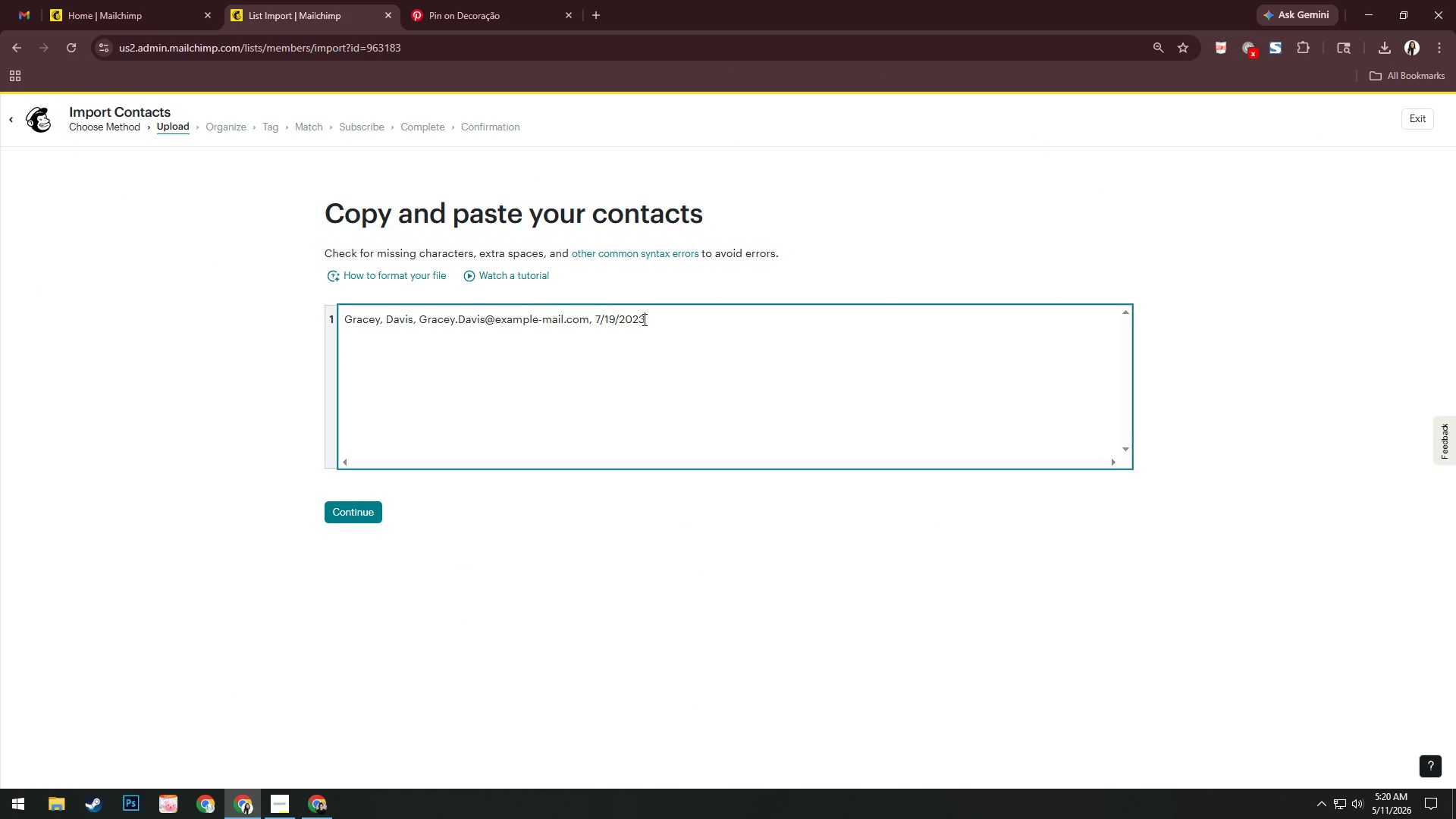 
key(Comma)
 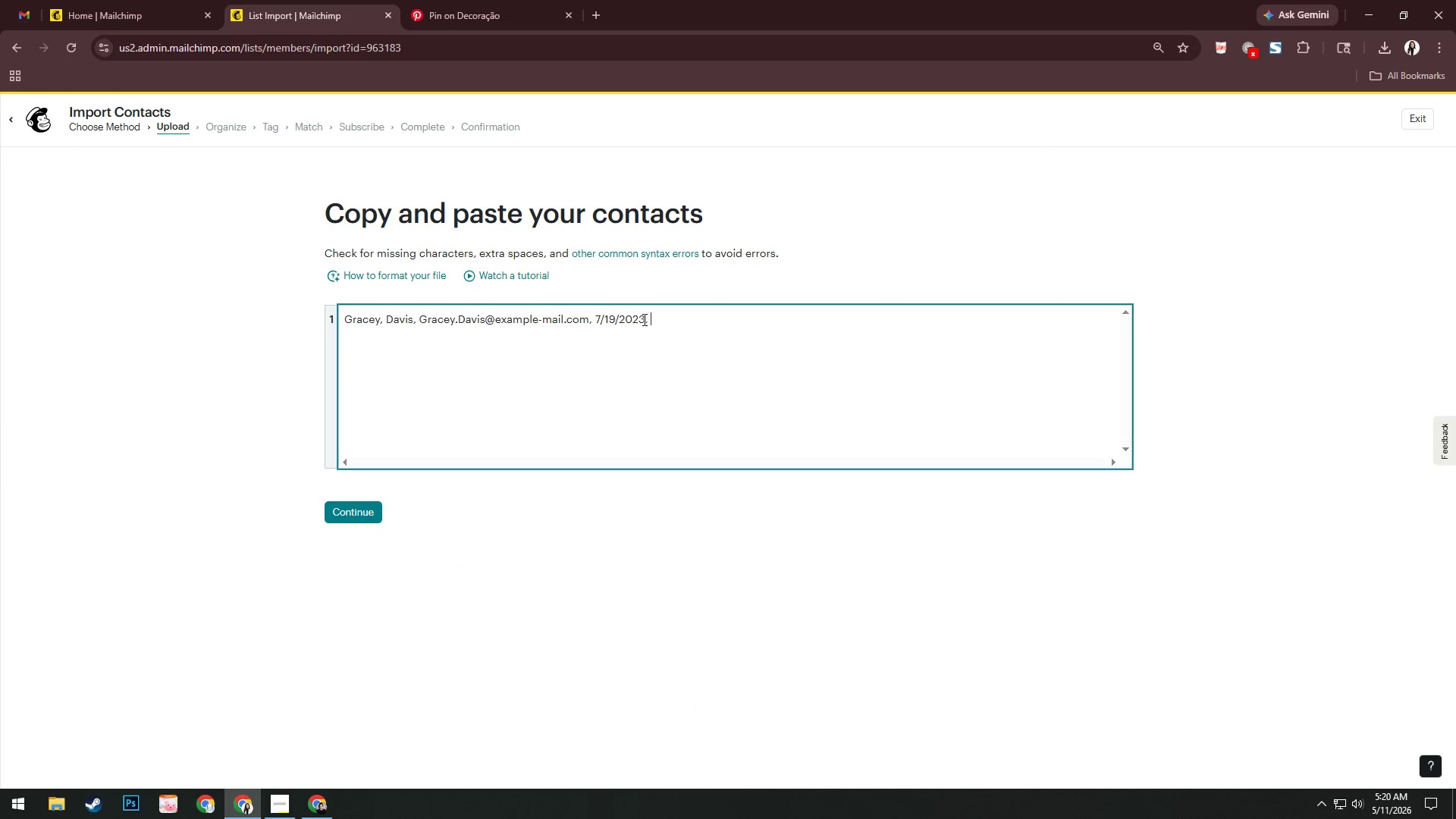 
key(Space)
 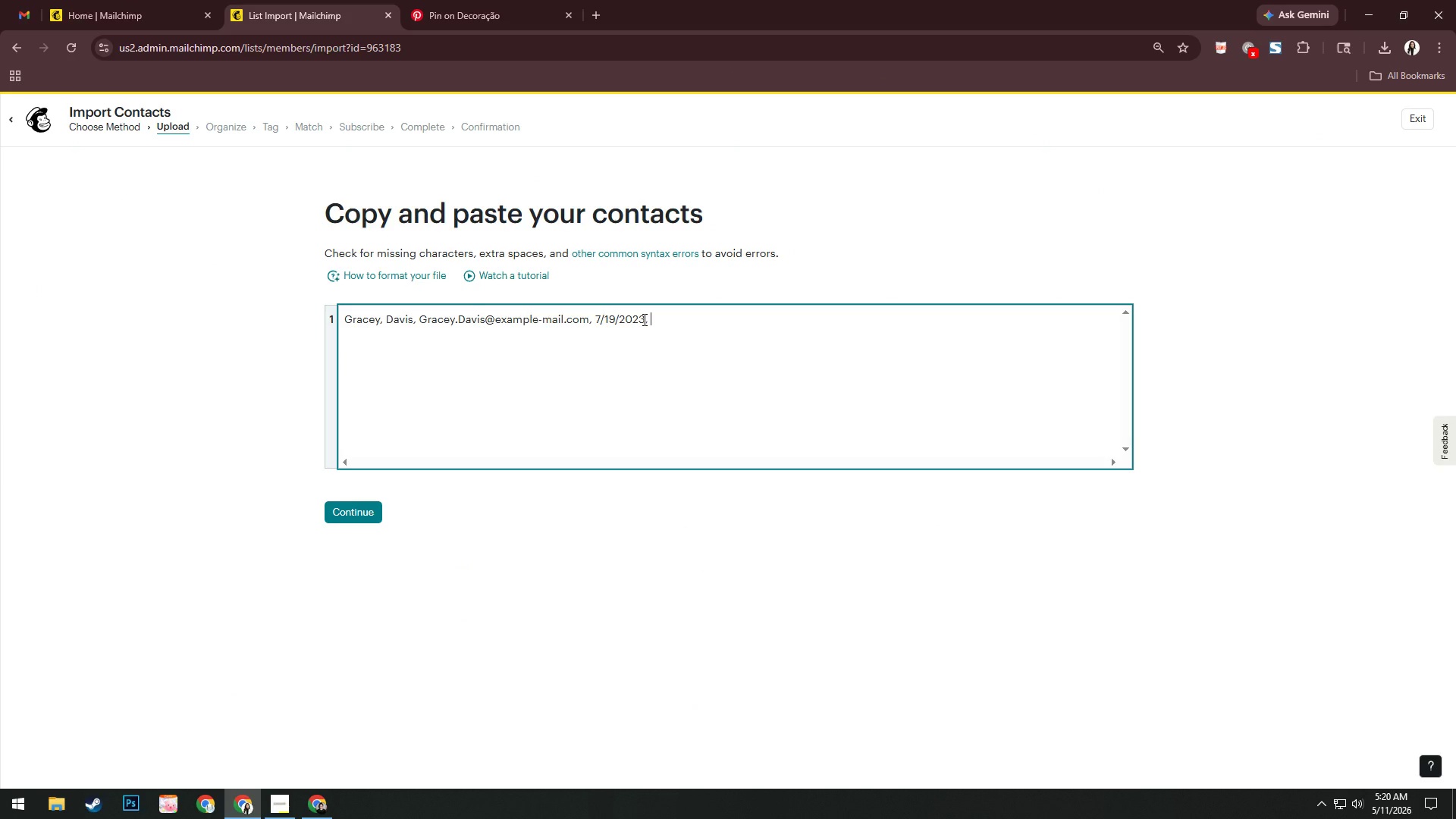 
key(Alt+AltLeft)
 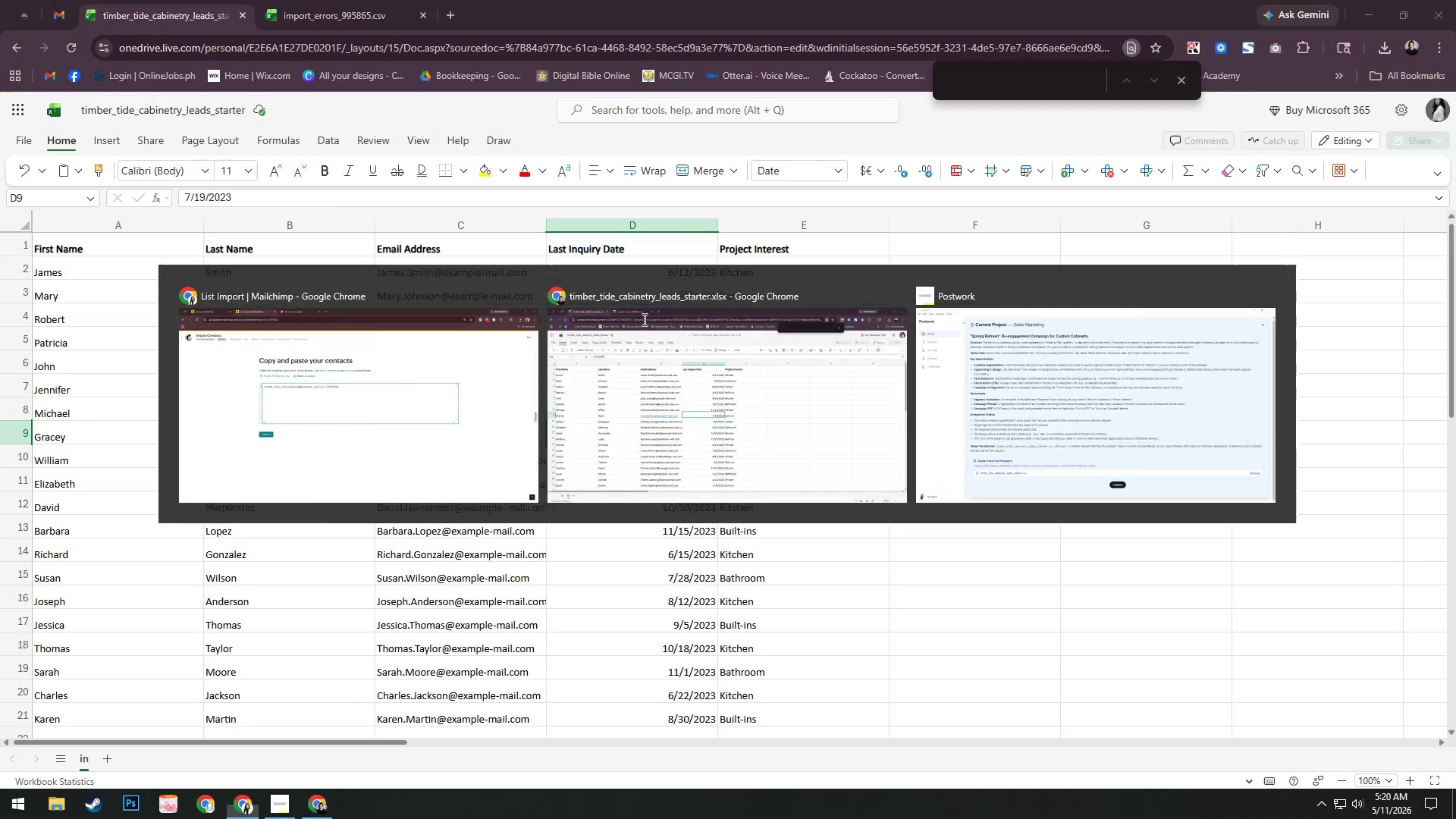 
key(Alt+Tab)
 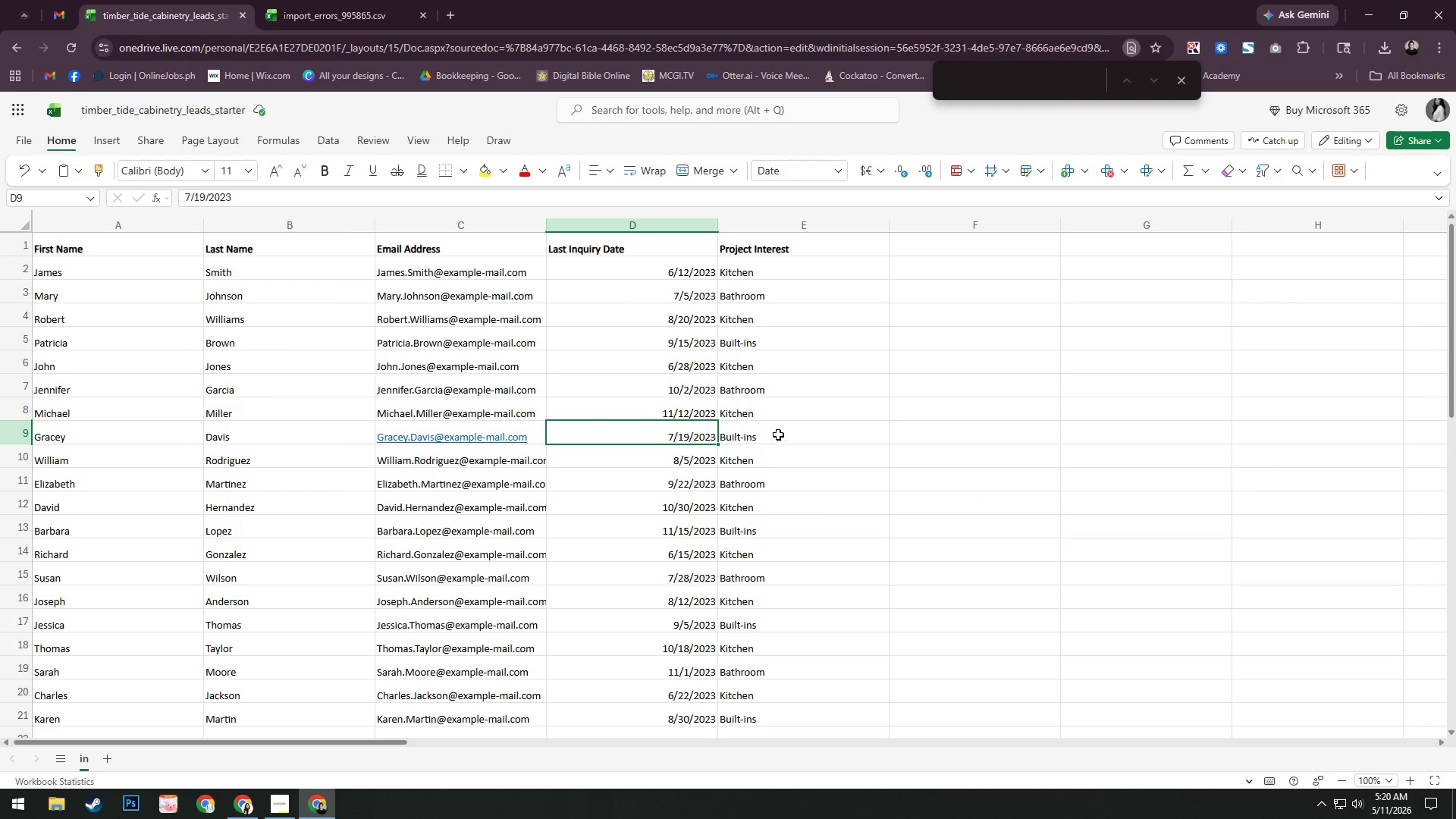 
left_click([770, 432])
 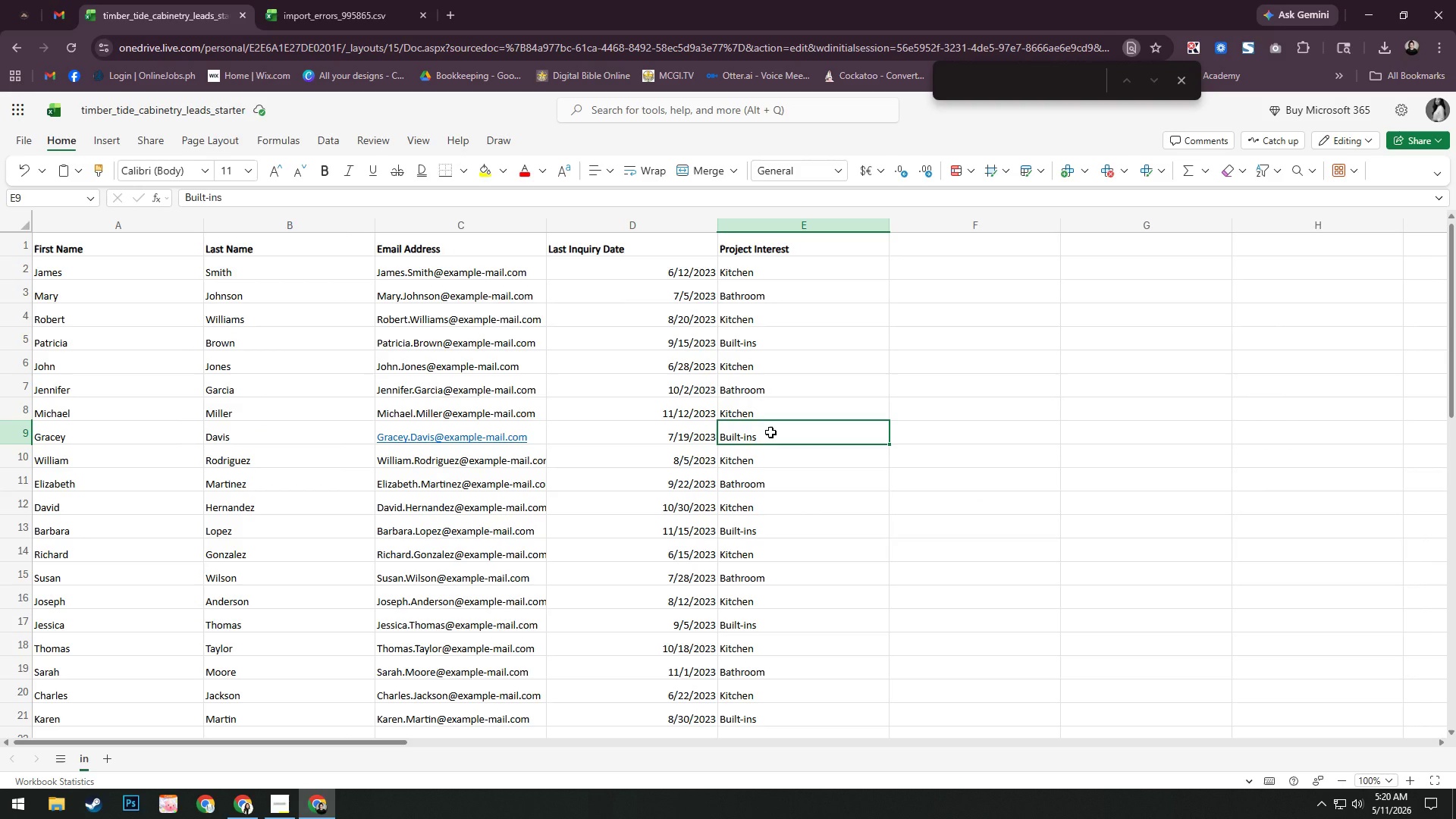 
key(Control+A)
 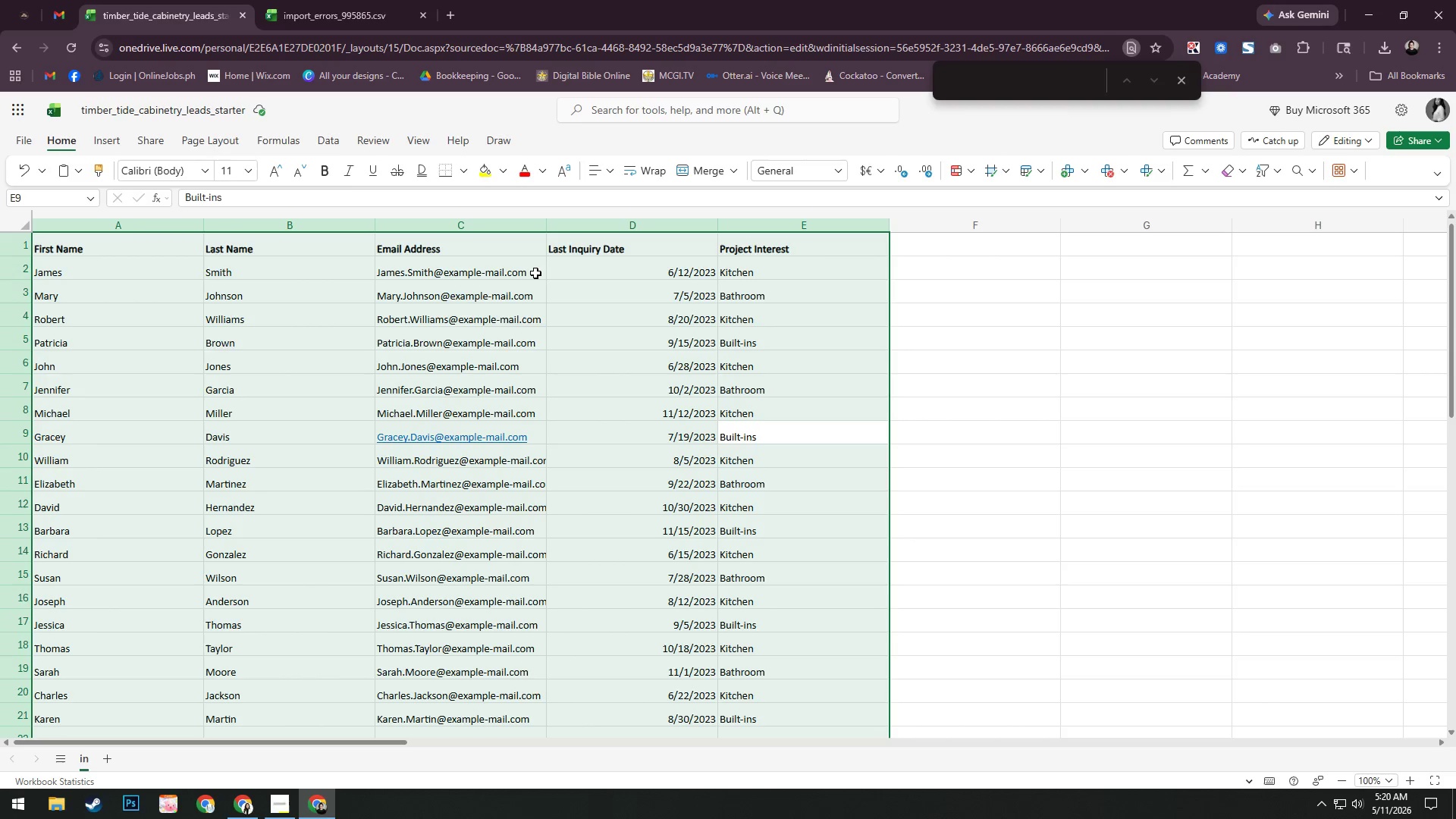 
left_click([641, 351])
 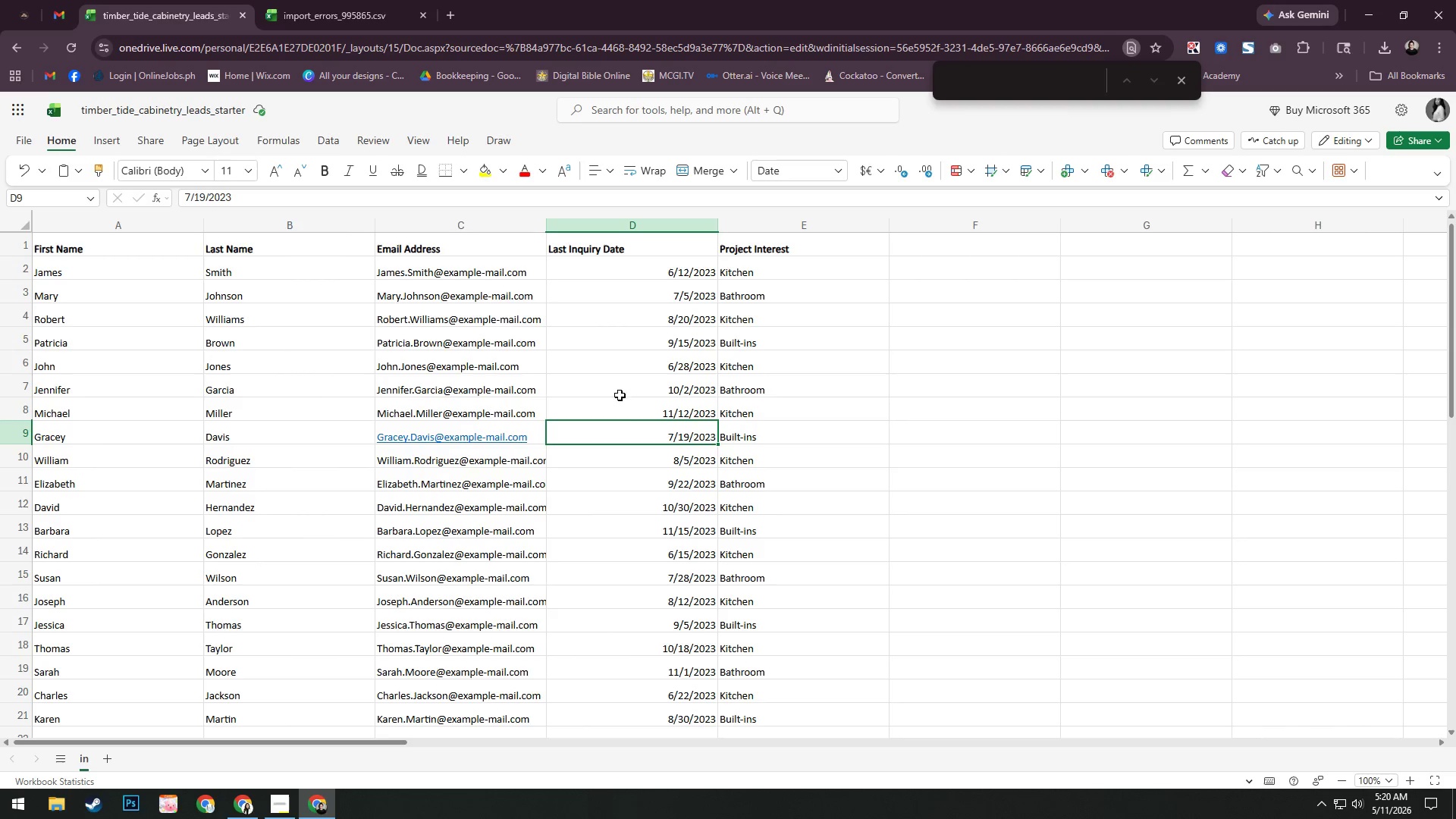 
left_click([755, 441])
 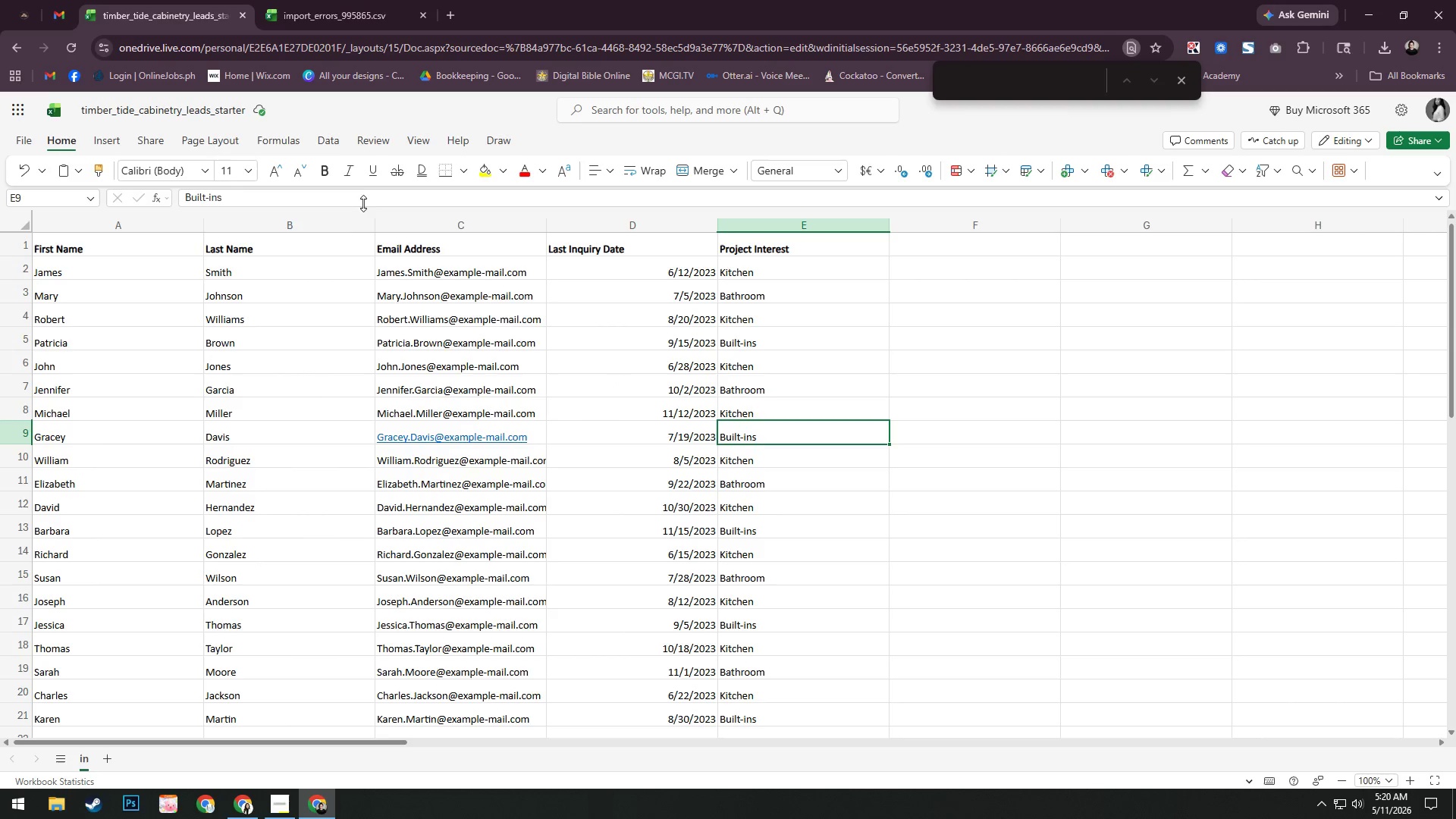 
left_click([364, 196])
 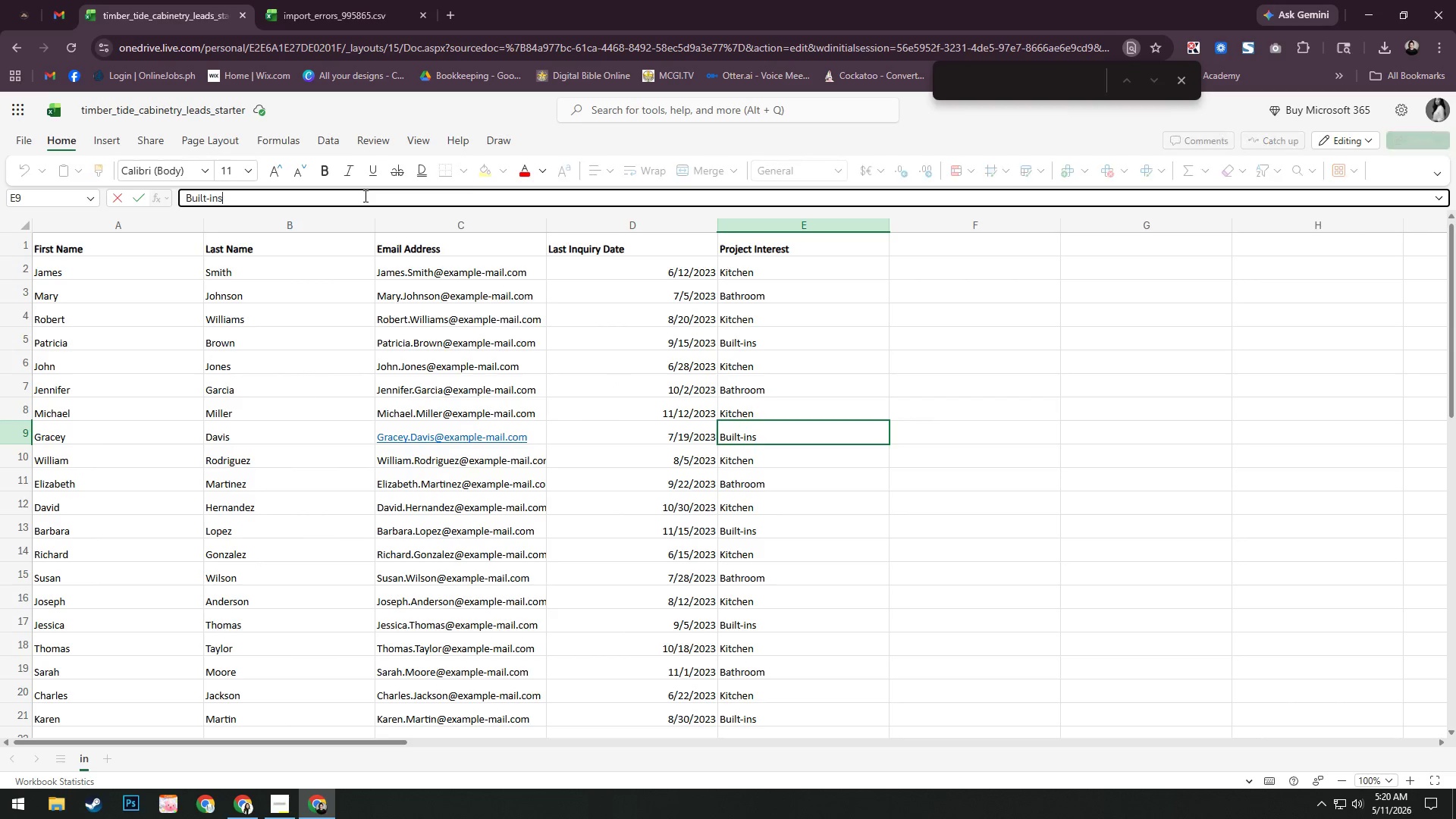 
key(Control+A)
 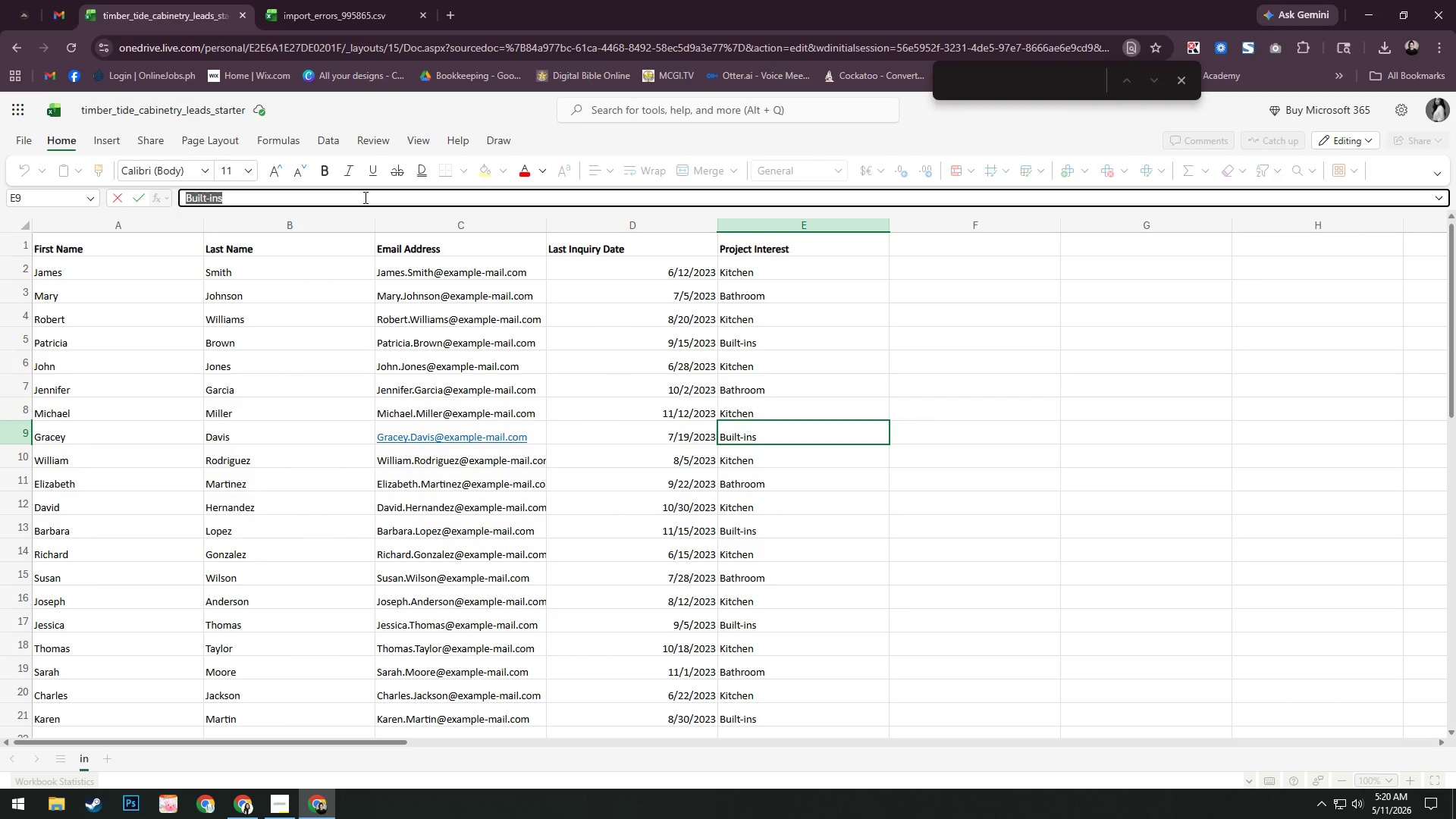 
key(Control+C)
 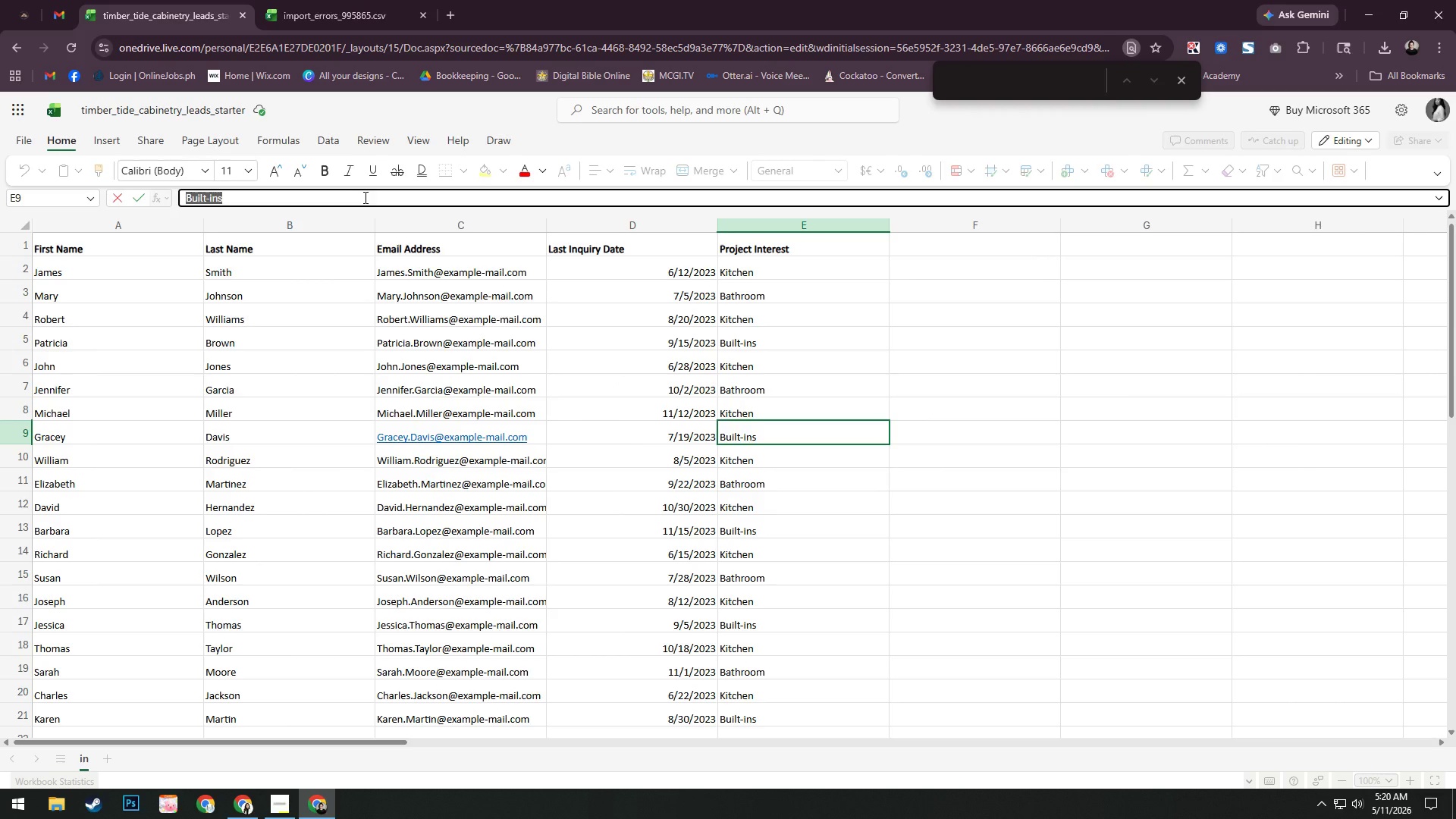 
key(Alt+AltLeft)
 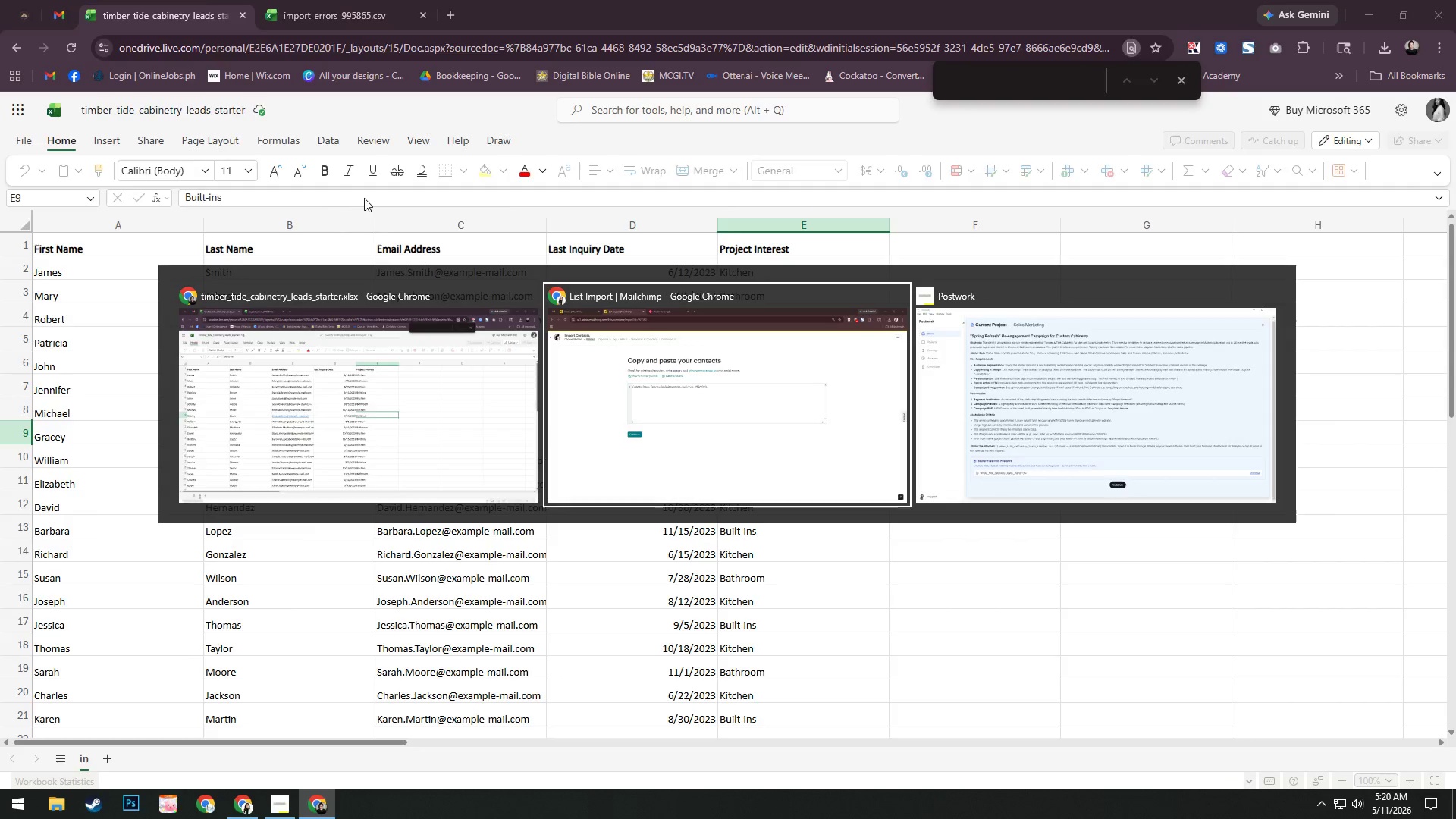 
key(Alt+Tab)
 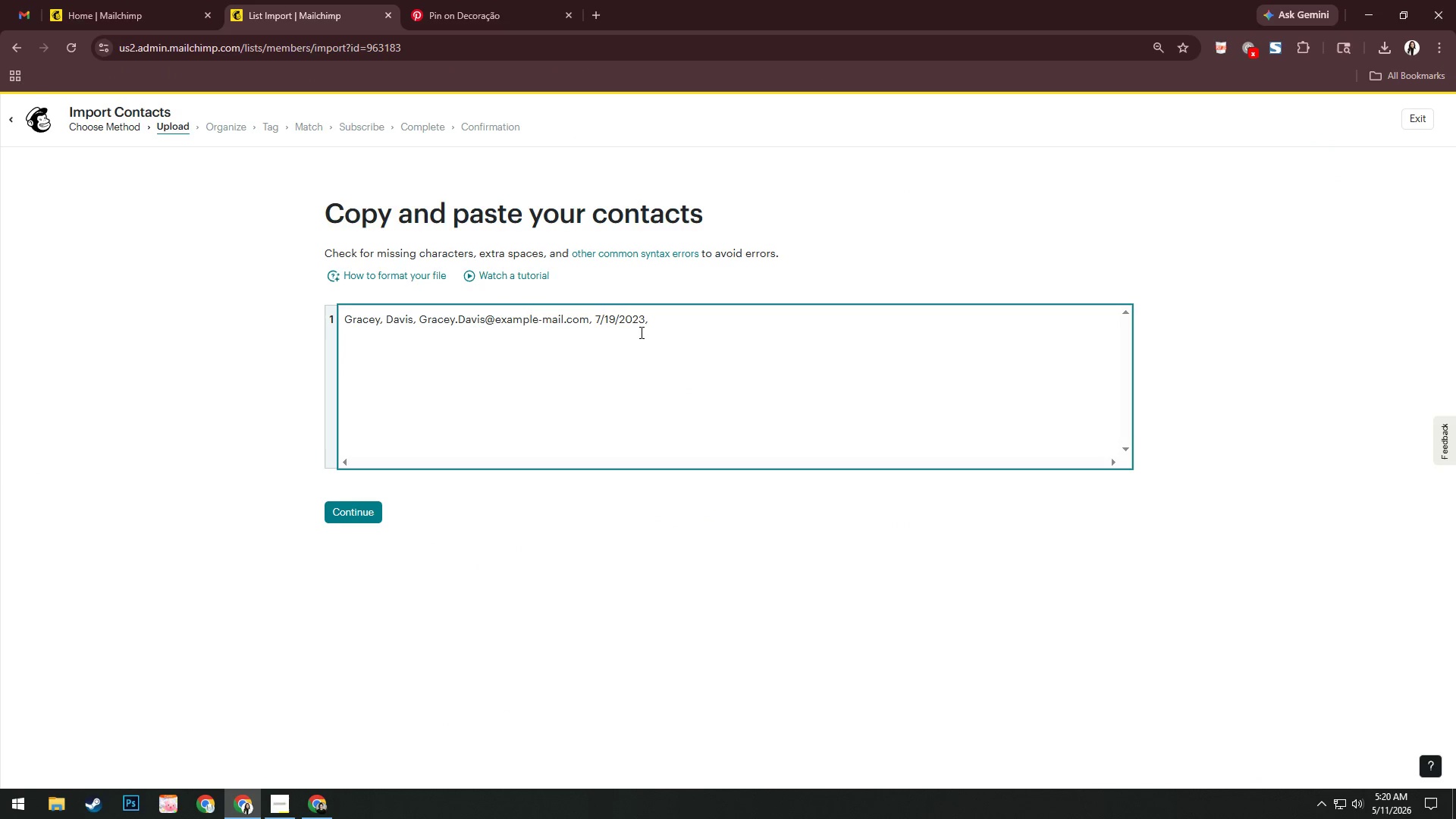 
key(Control+V)
 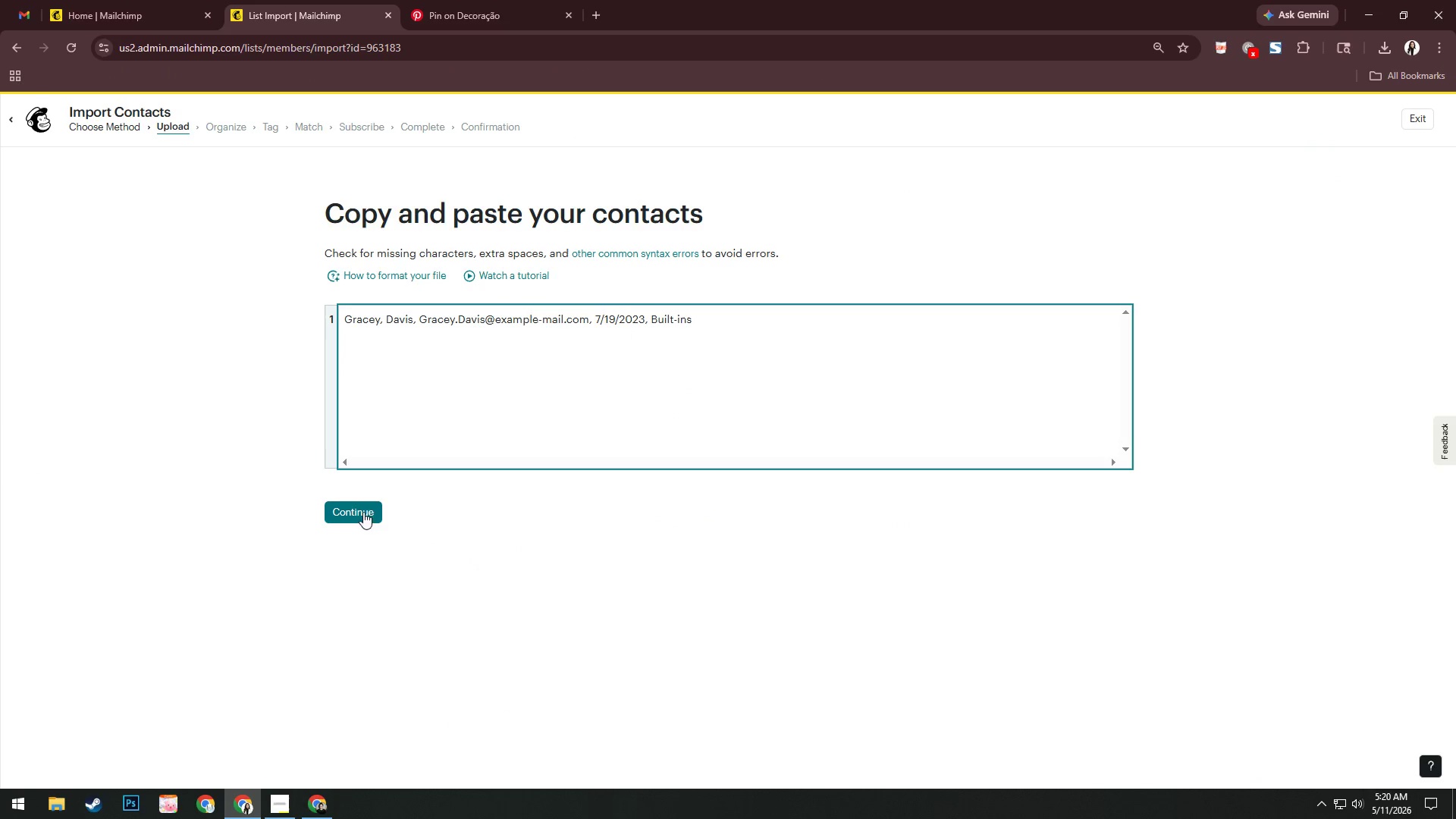 
left_click([362, 505])
 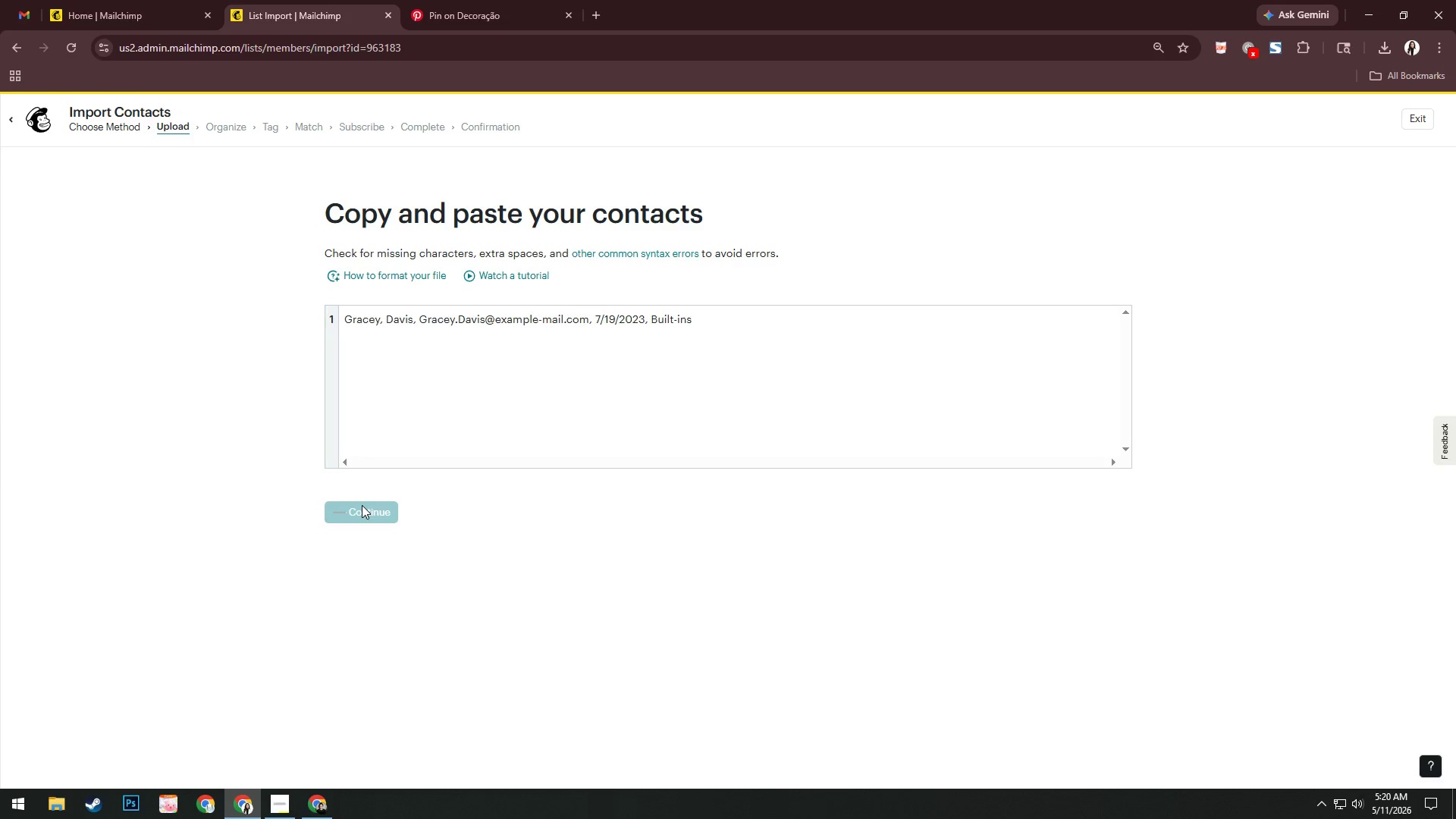 
wait(9.78)
 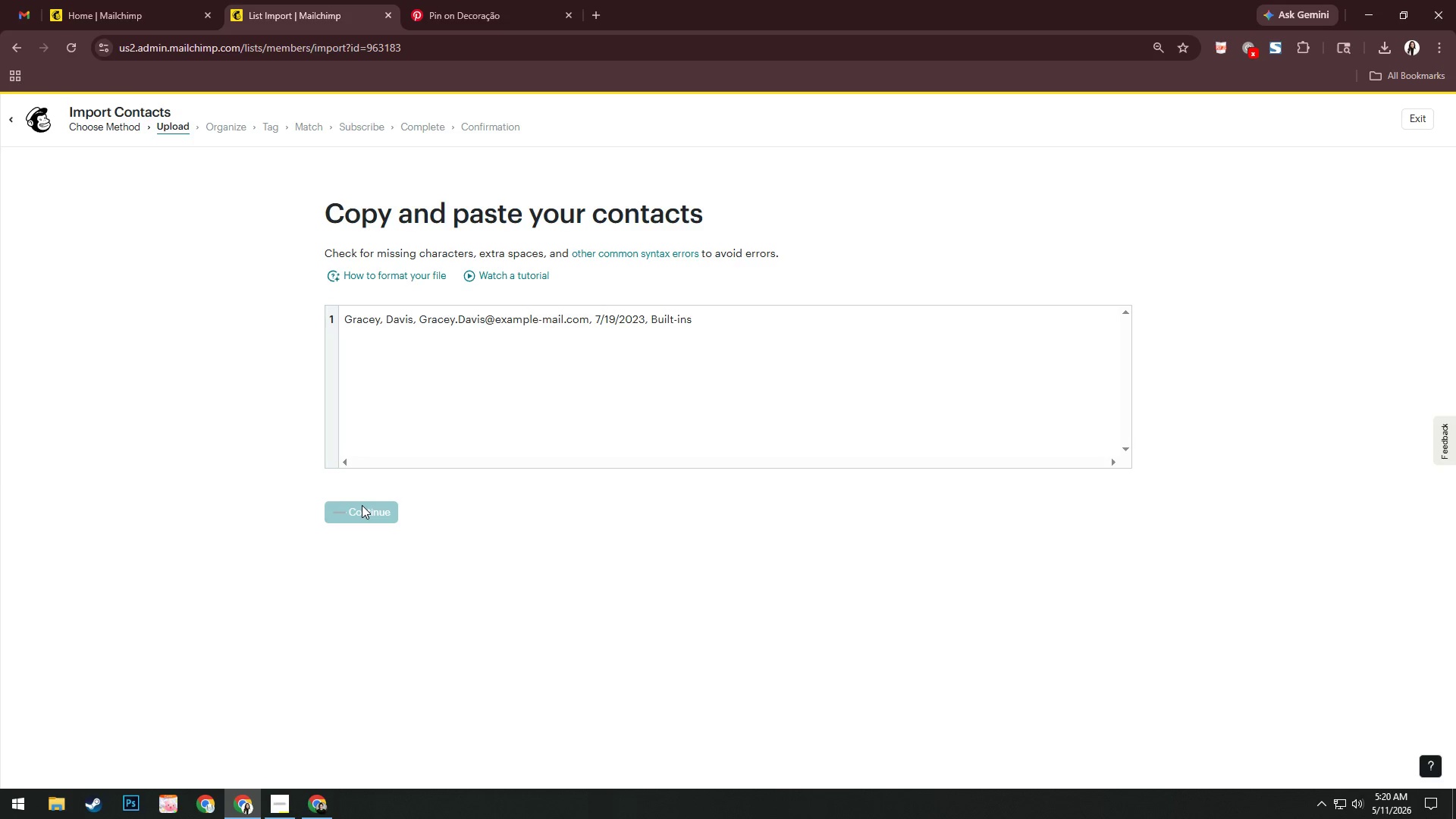 
left_click([331, 413])
 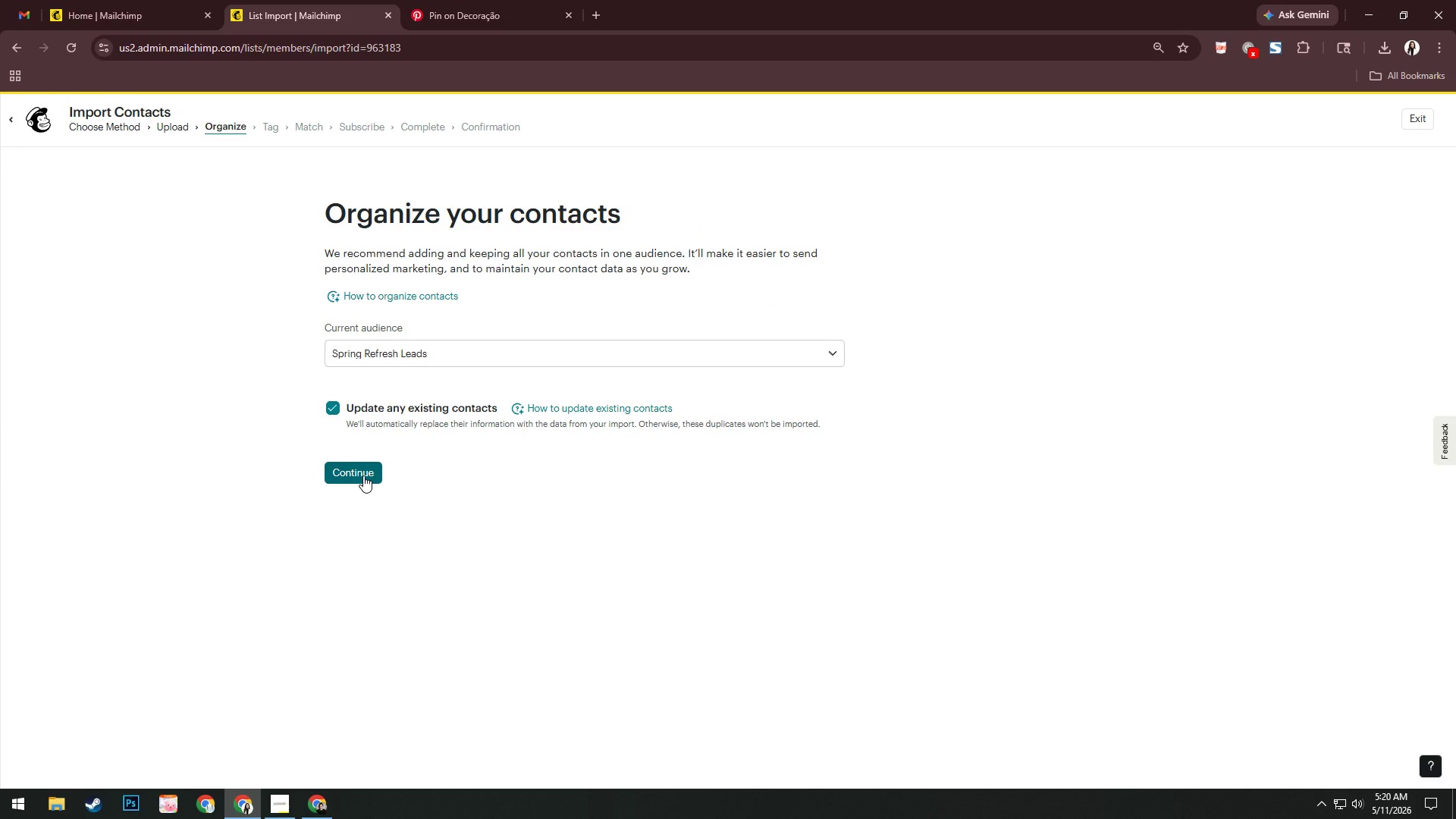 
left_click([363, 475])
 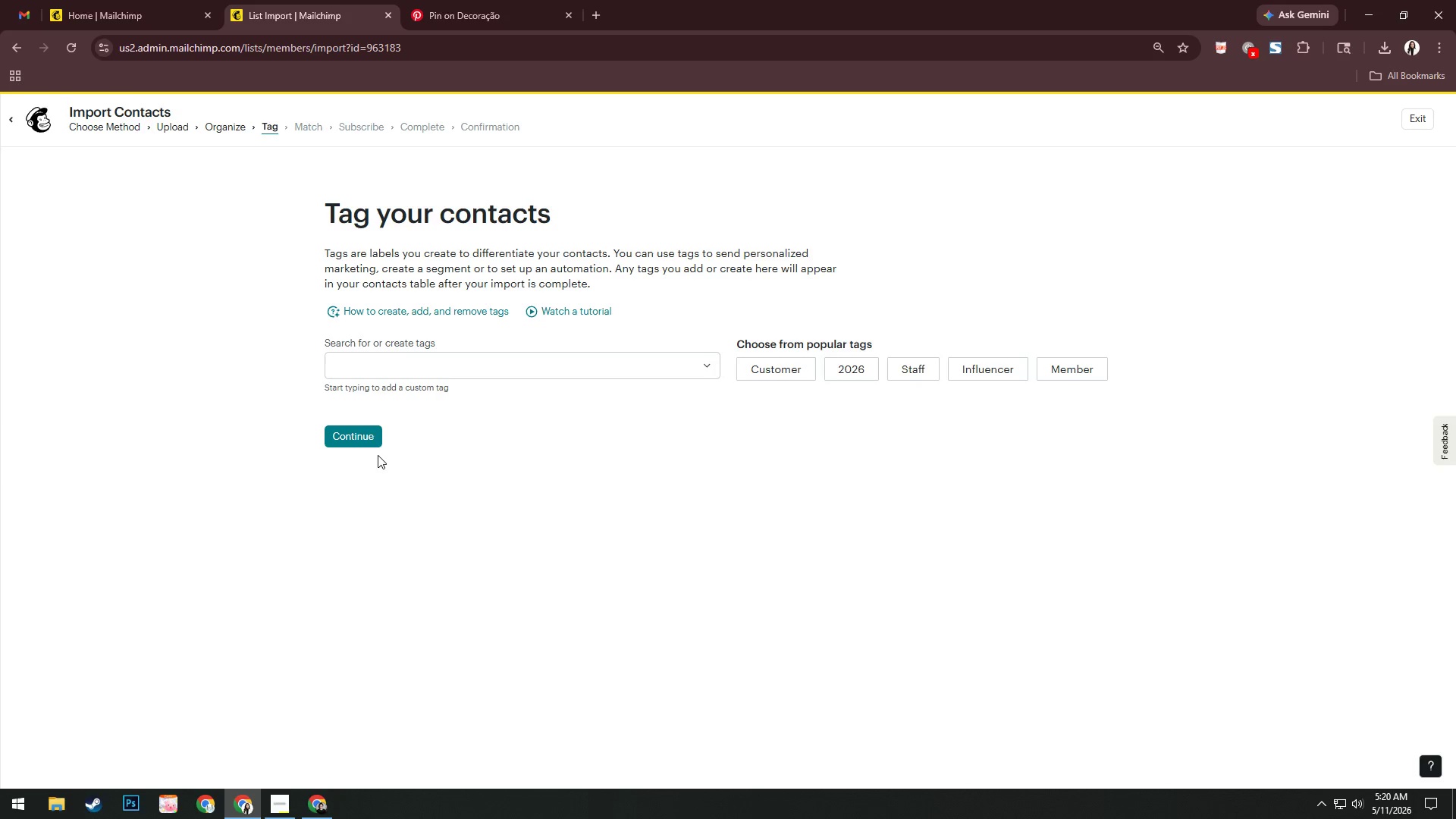 
wait(5.67)
 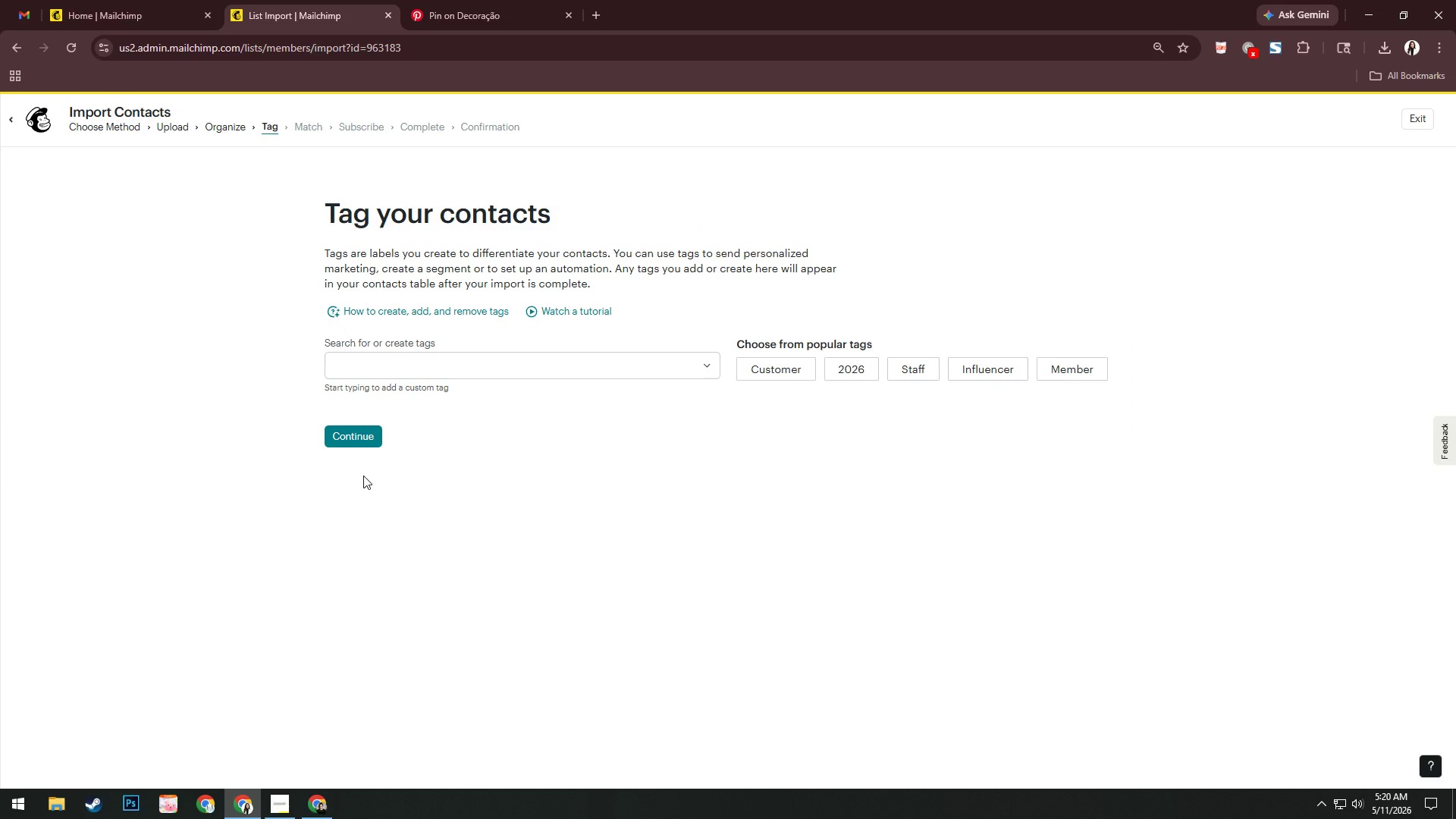 
left_click([436, 408])
 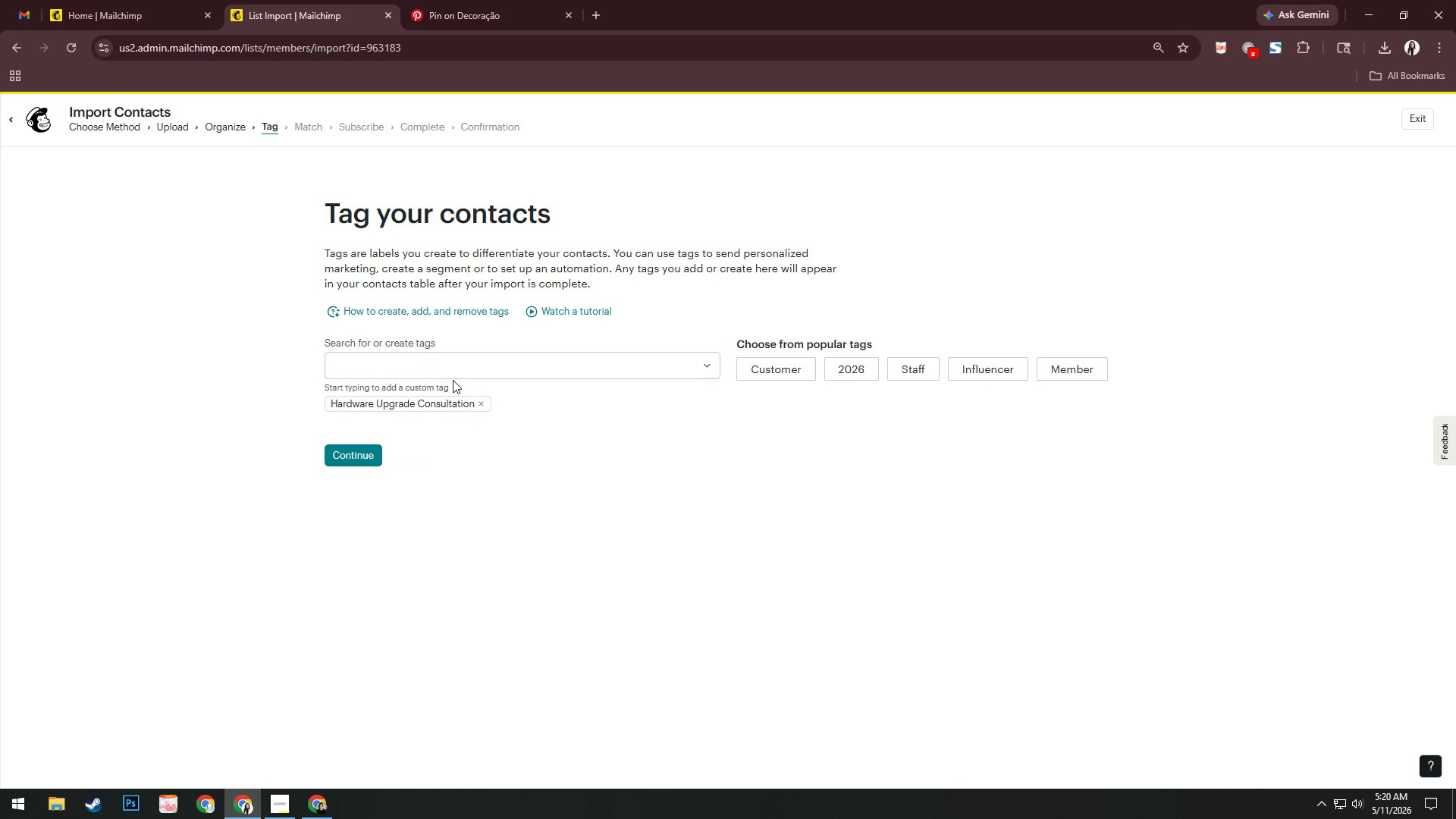 
left_click([460, 369])
 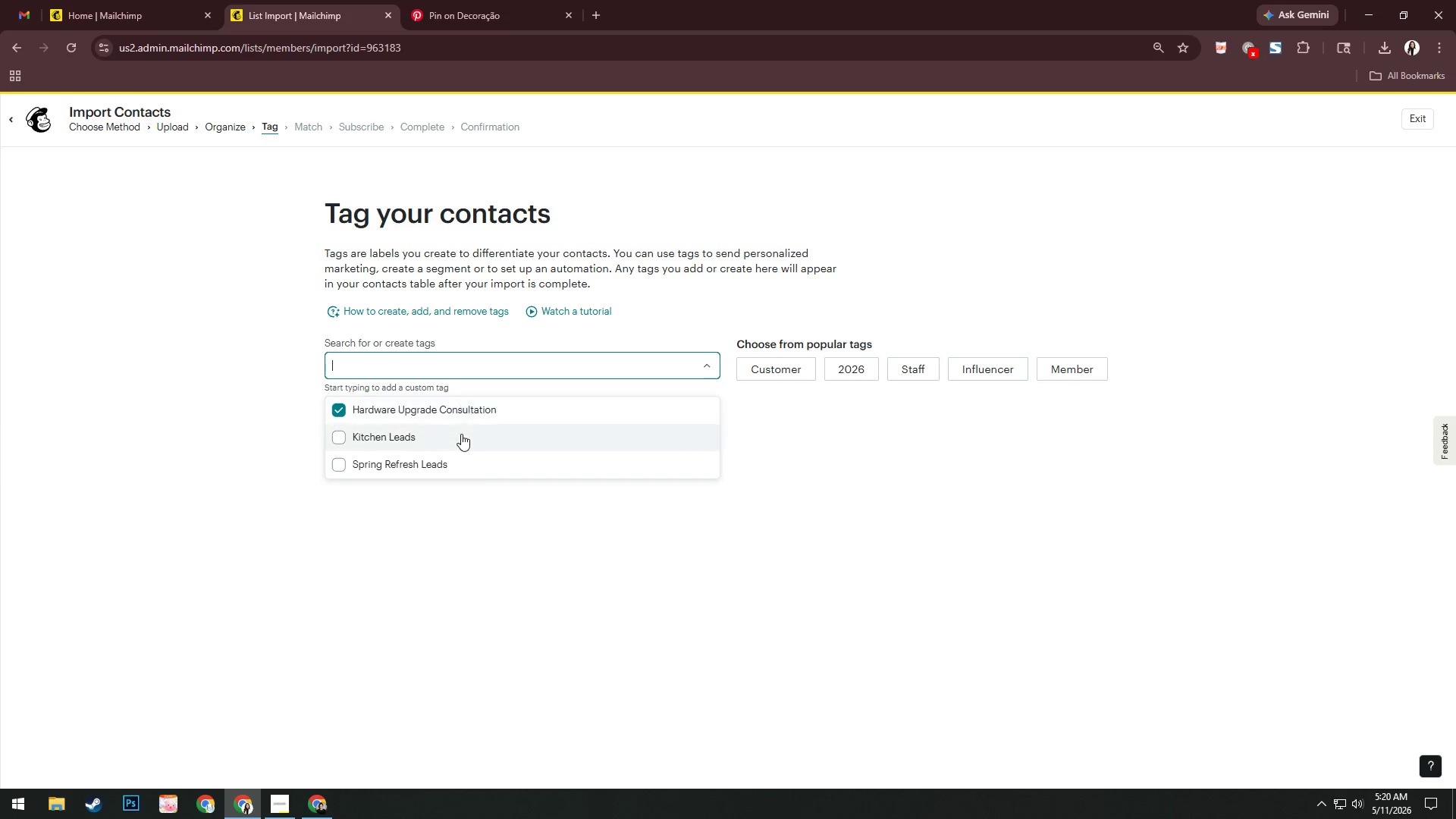 
left_click([461, 435])
 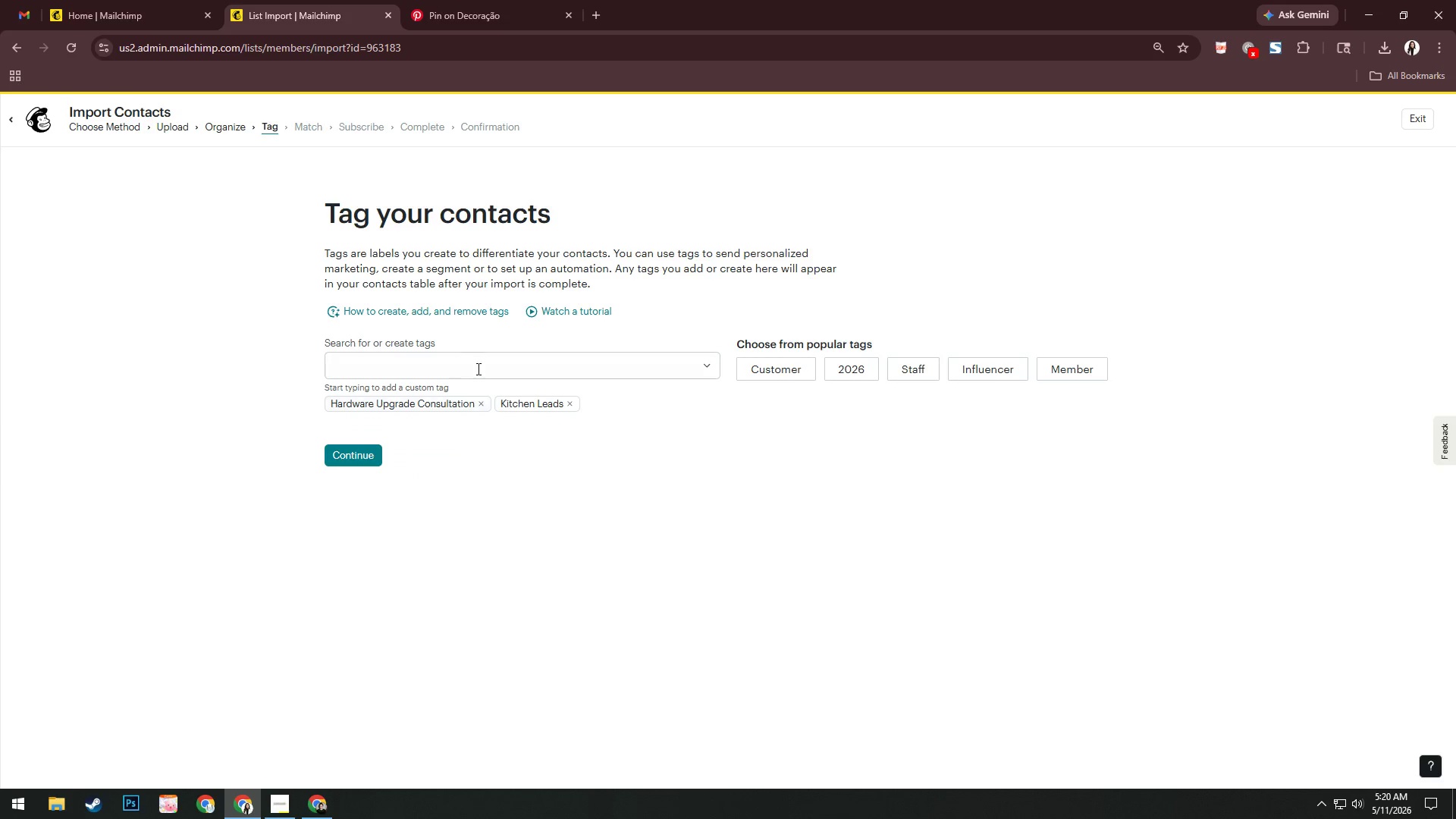 
left_click([479, 366])
 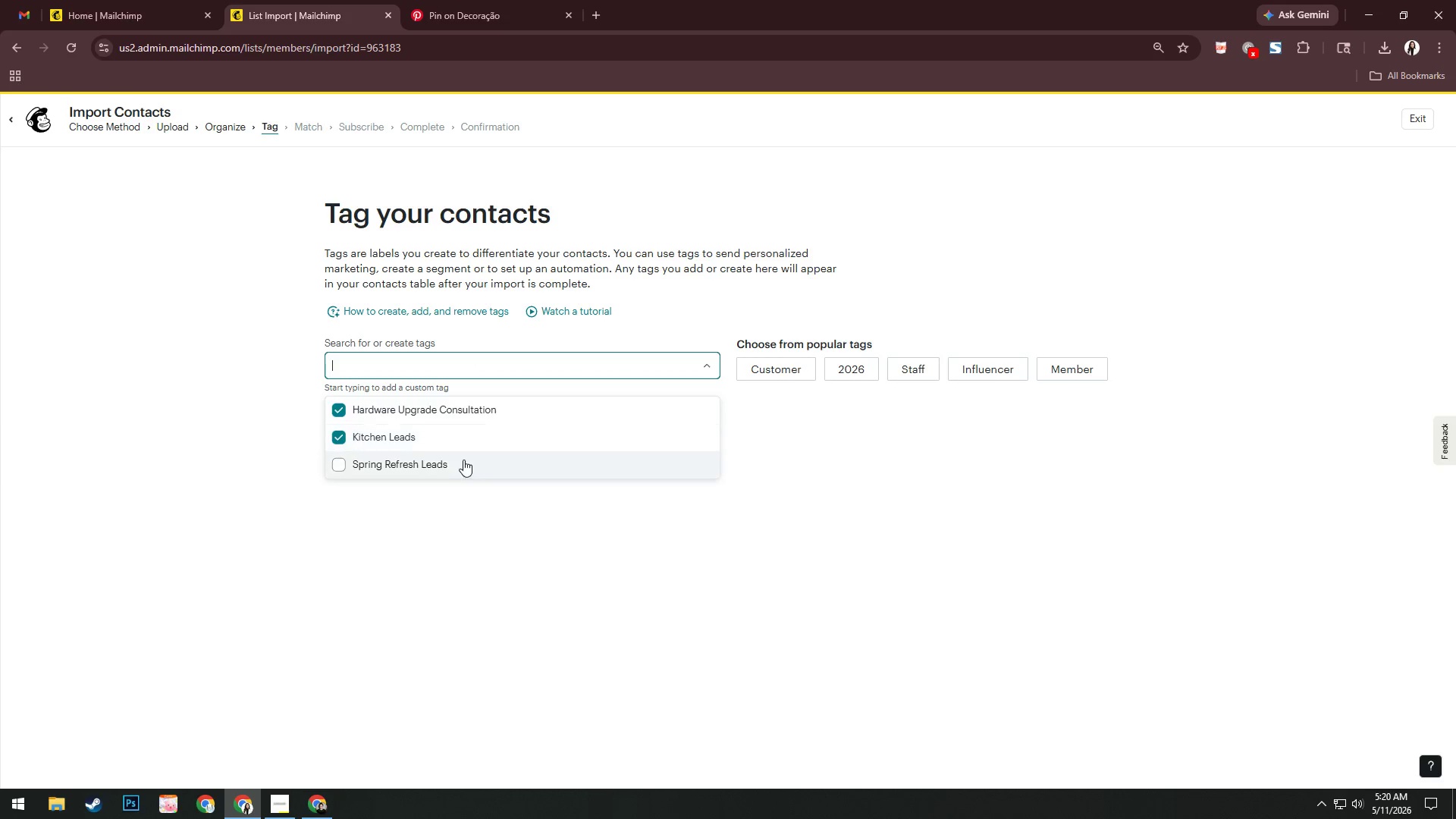 
left_click([463, 462])
 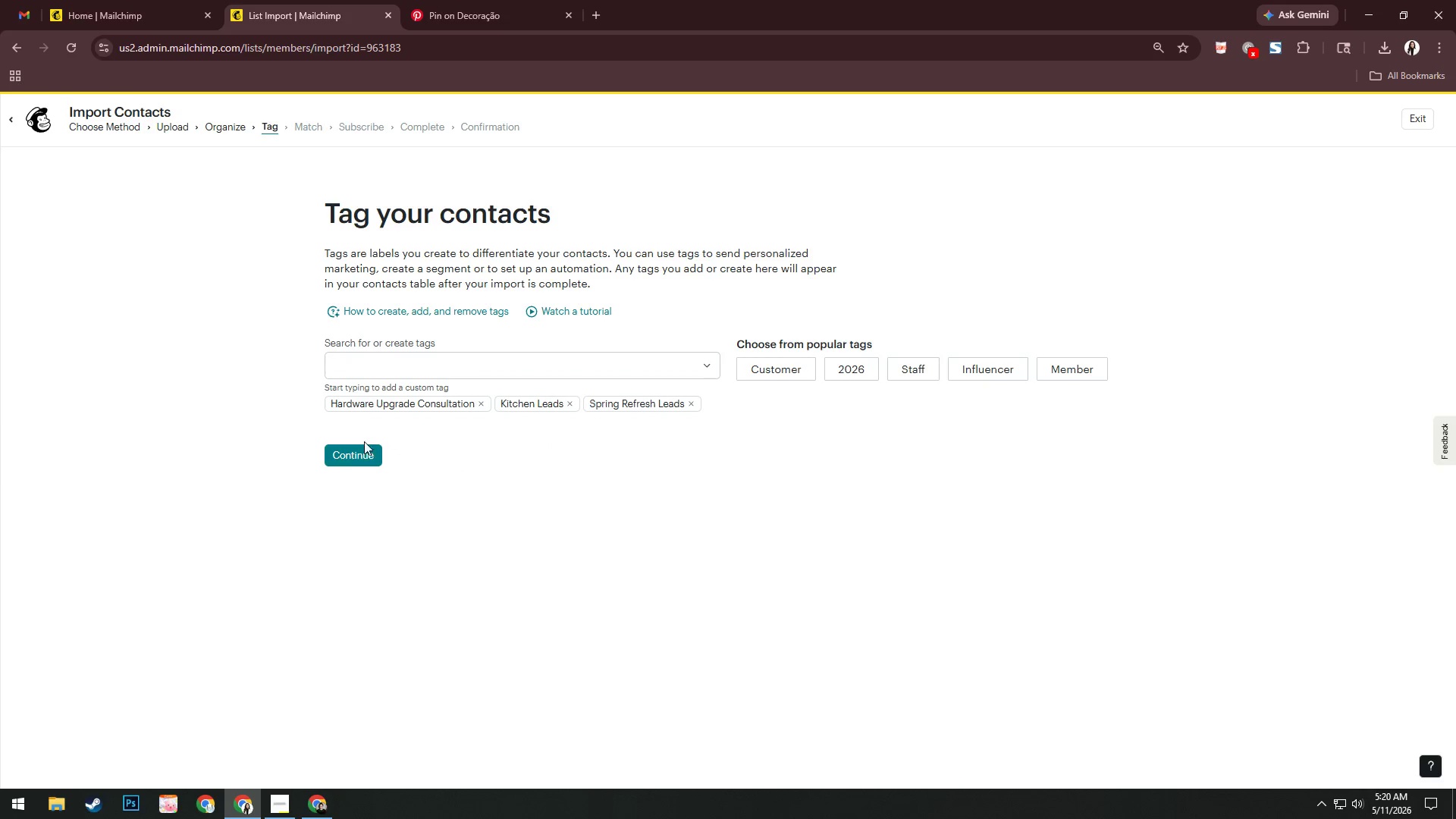 
left_click([362, 457])
 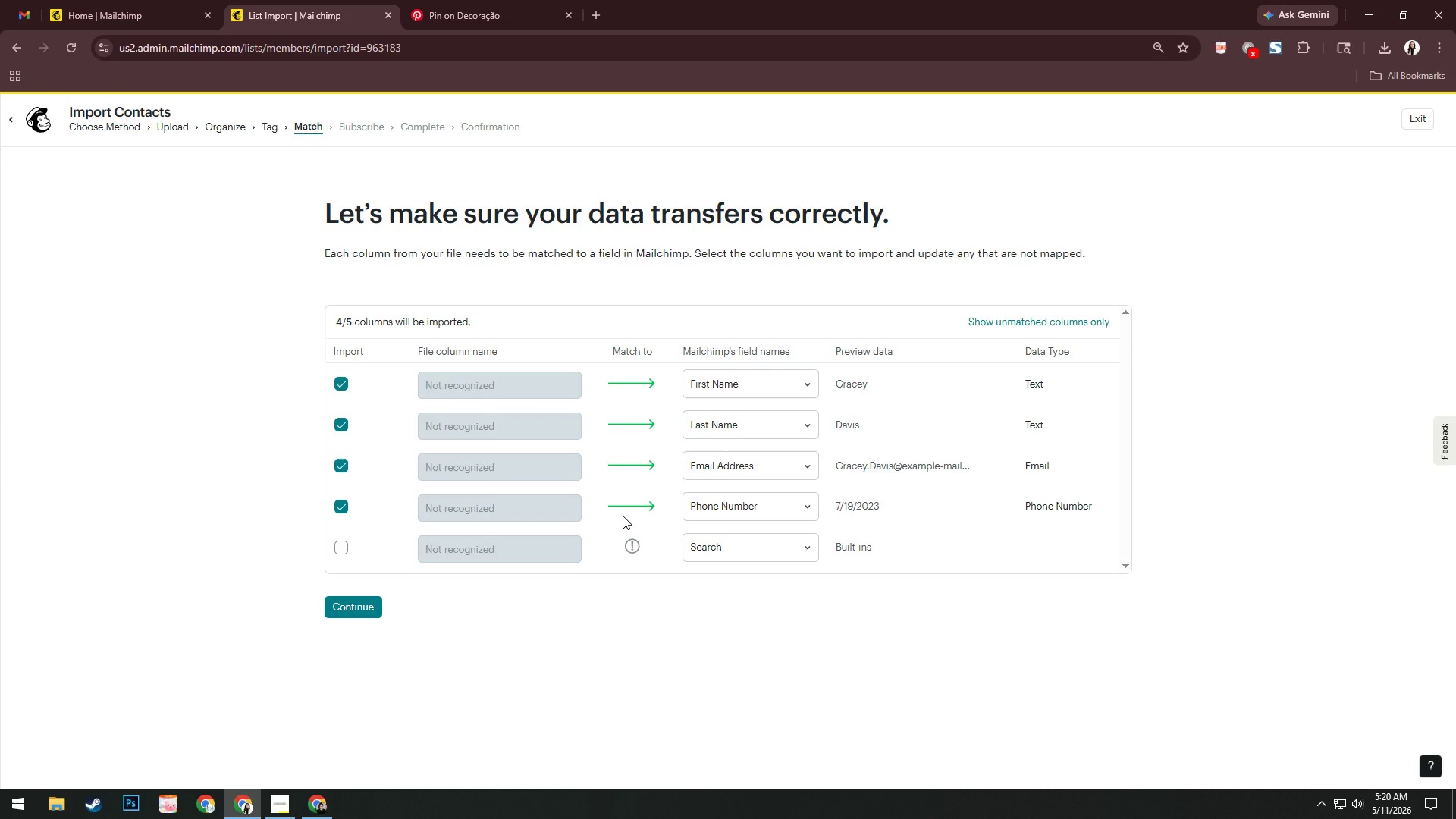 
wait(13.97)
 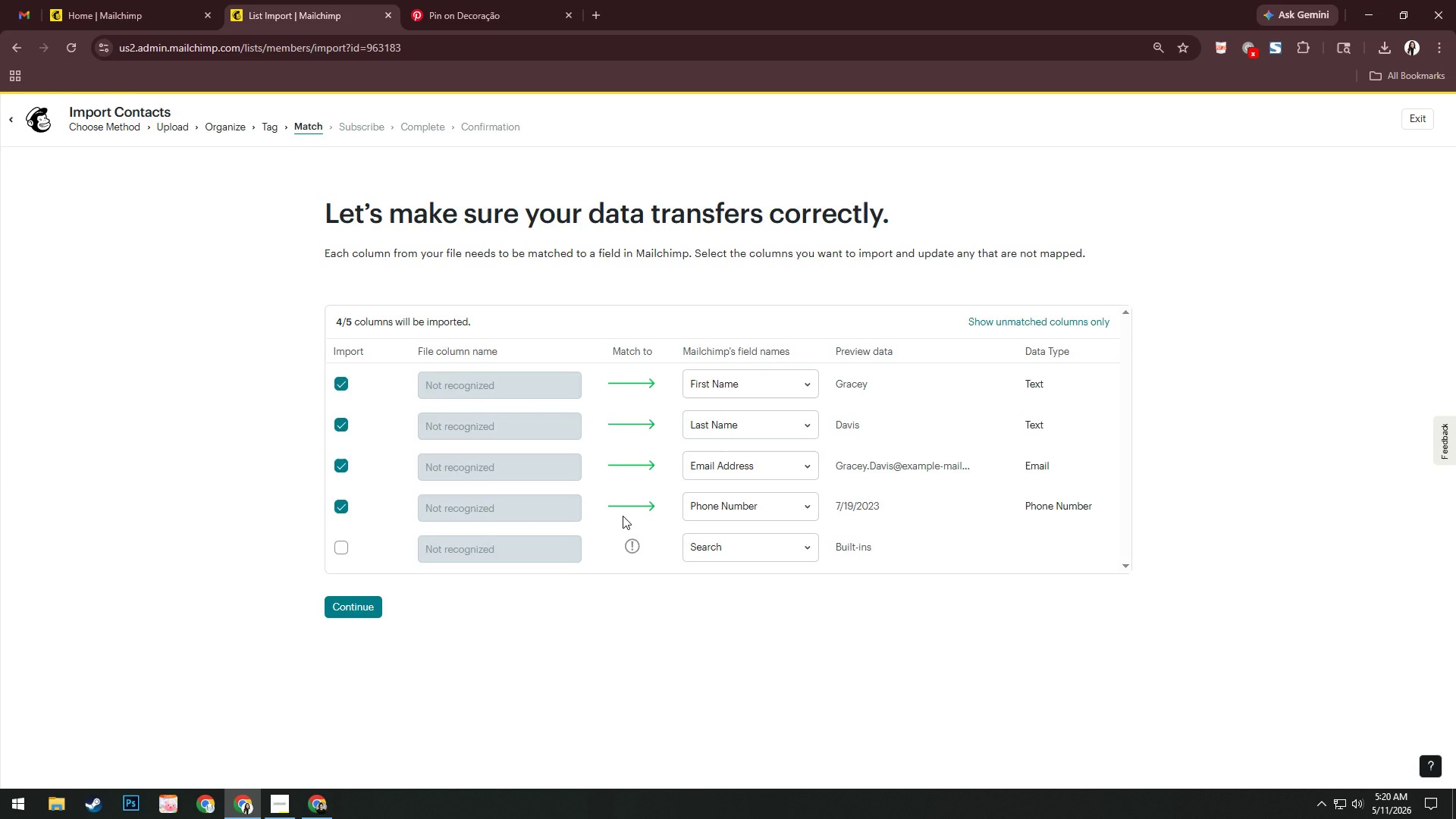 
left_click([337, 548])
 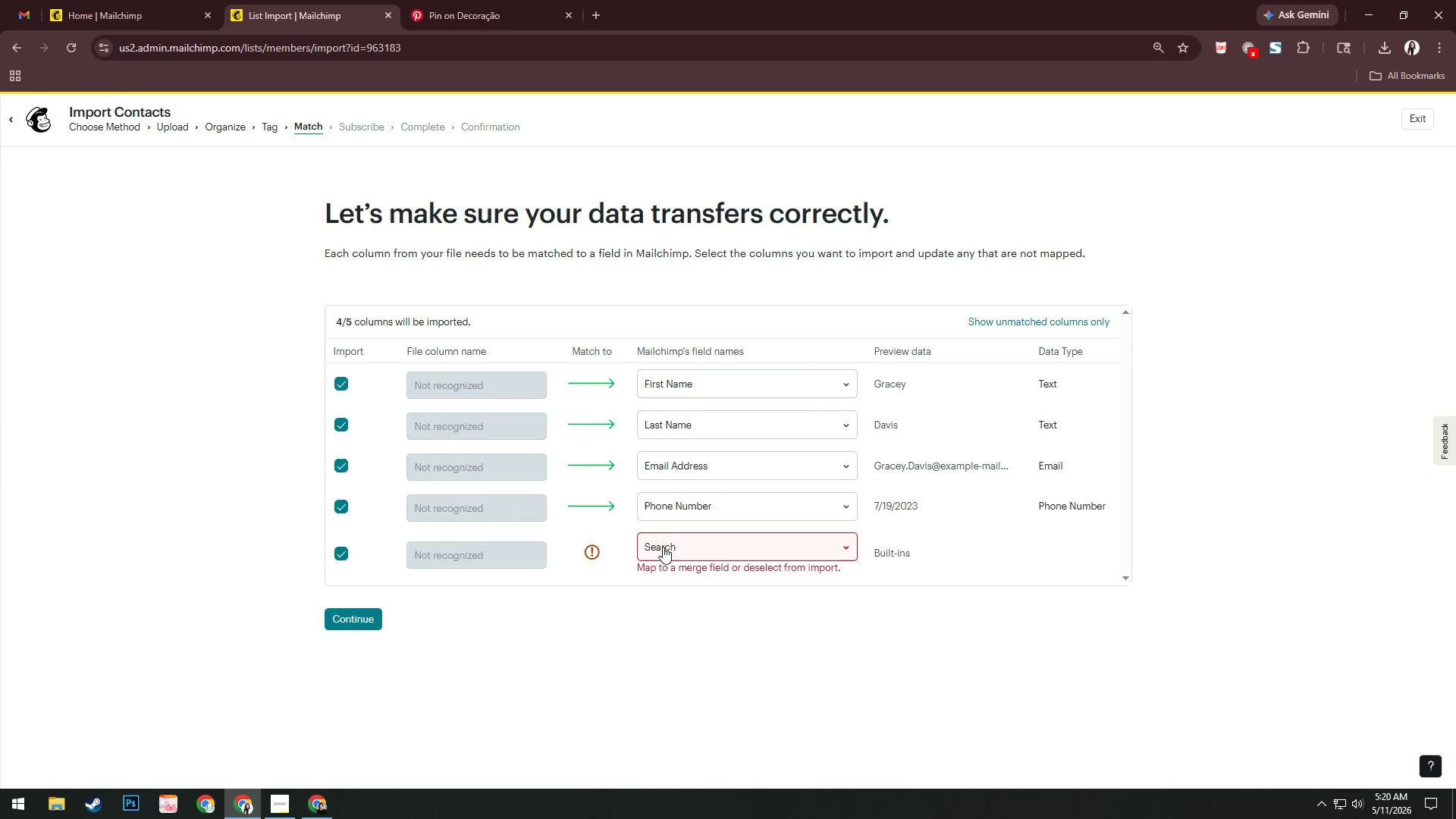 
left_click([670, 546])
 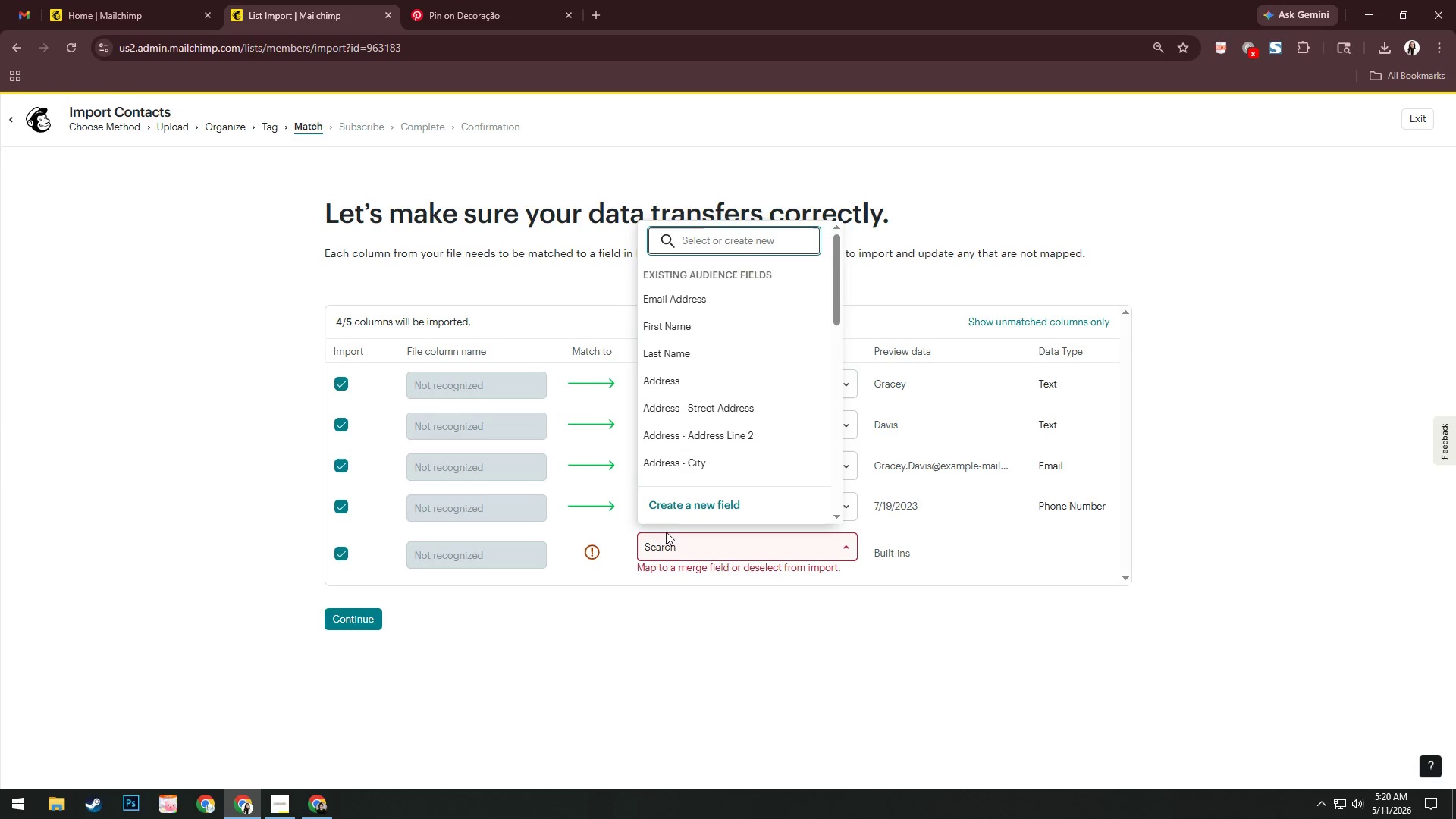 
scroll: coordinate [753, 325], scroll_direction: down, amount: 5.0
 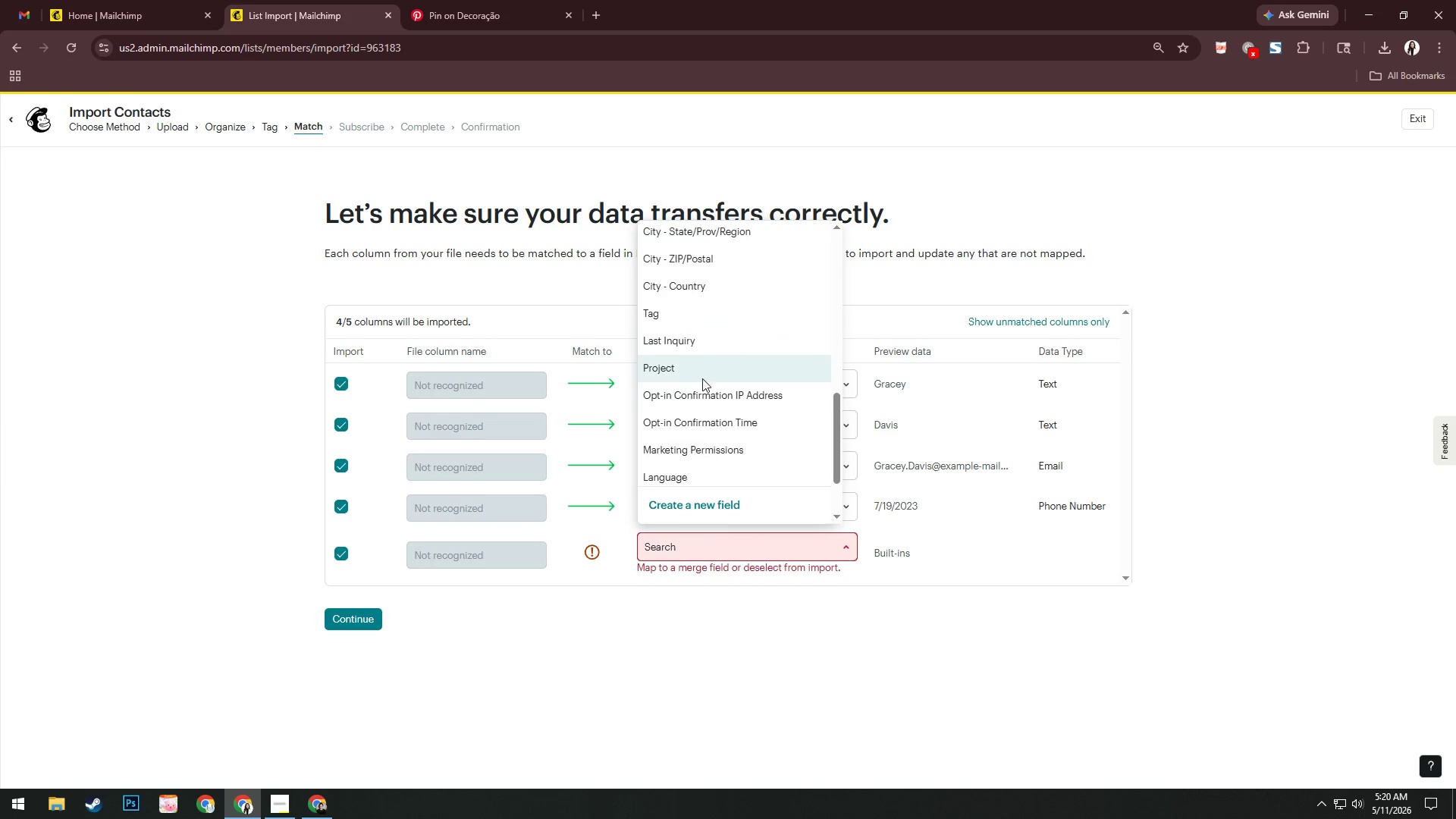 
left_click([703, 366])
 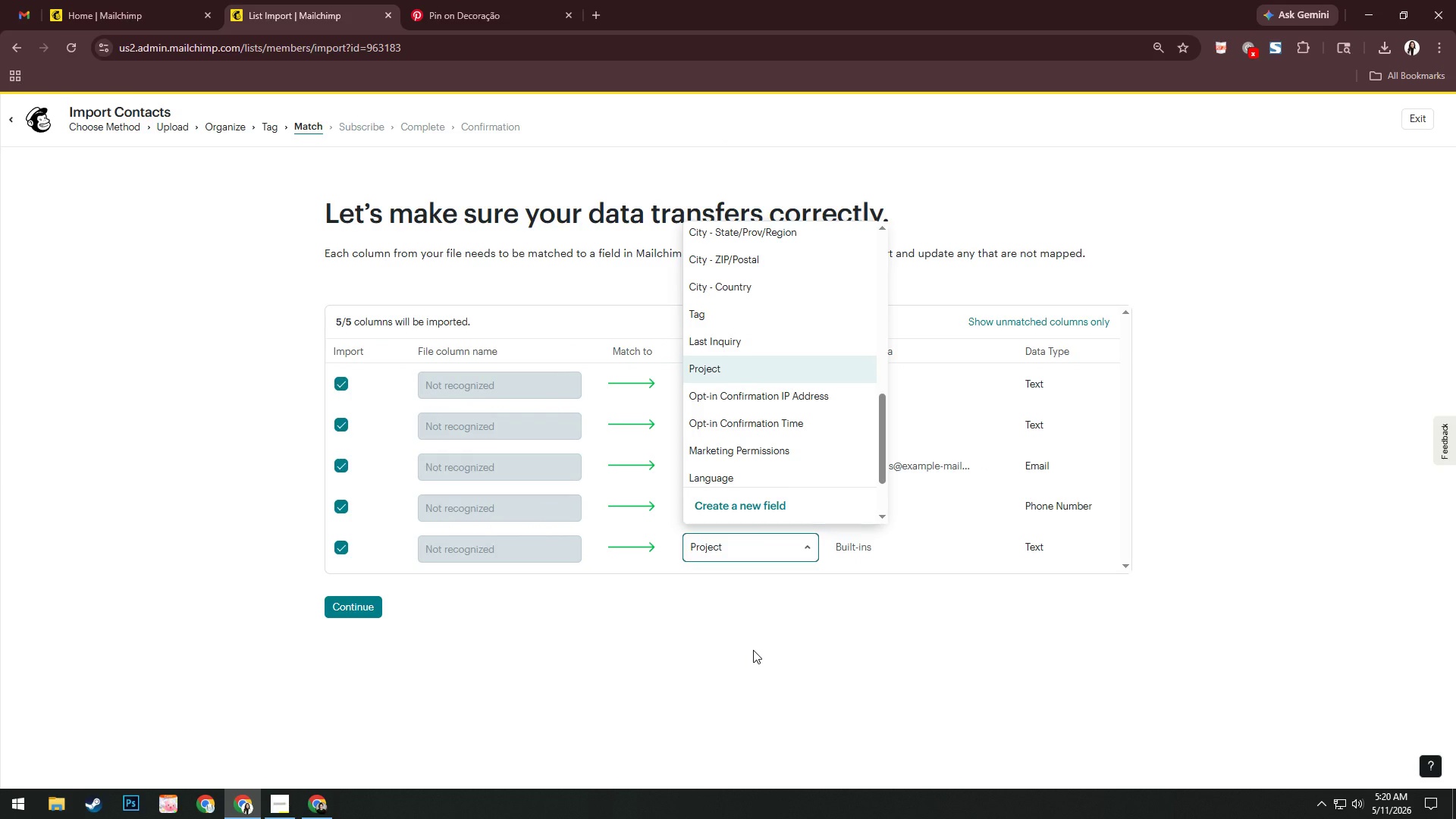 
left_click([753, 650])
 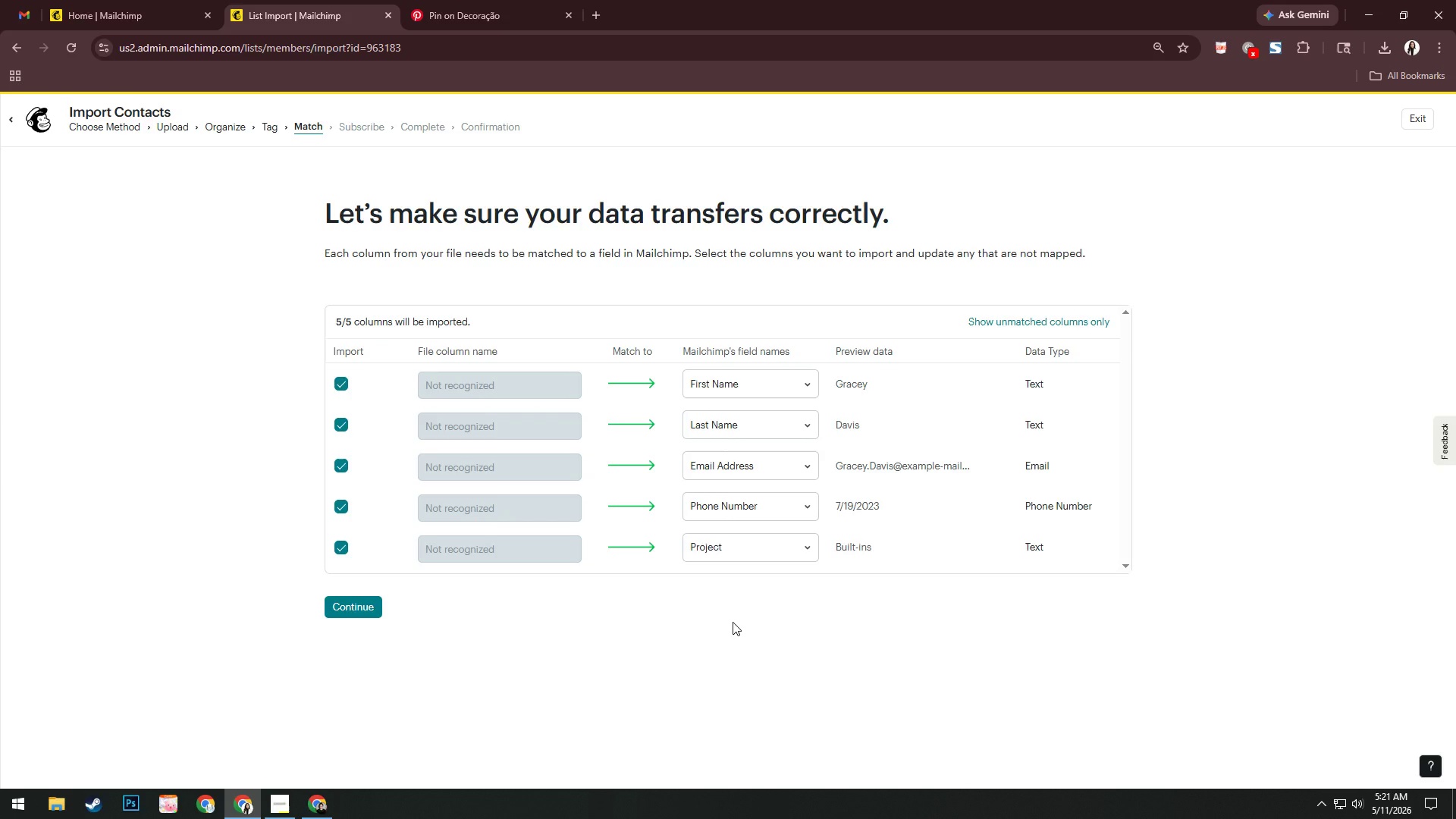 
wait(8.0)
 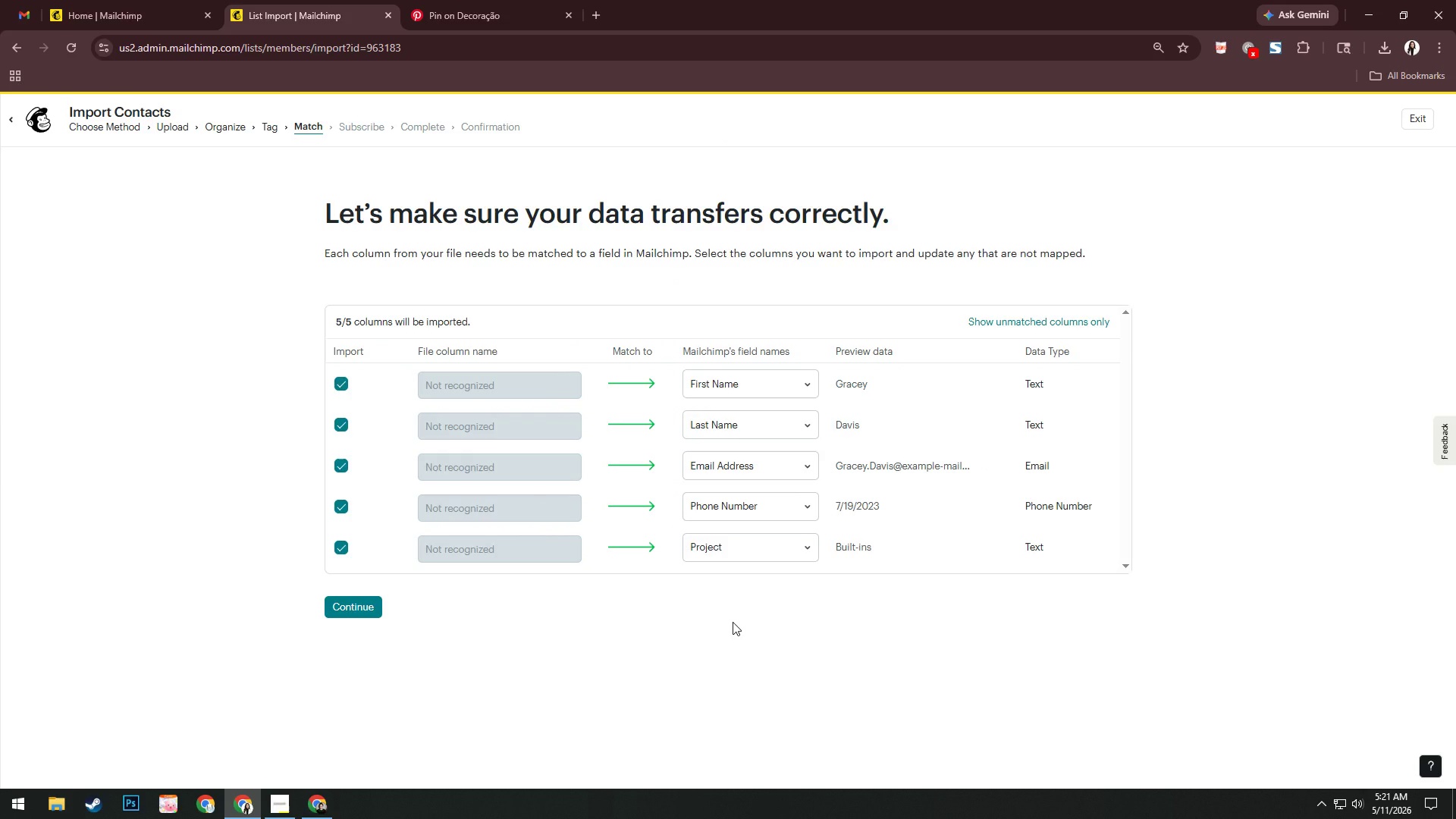 
left_click([764, 511])
 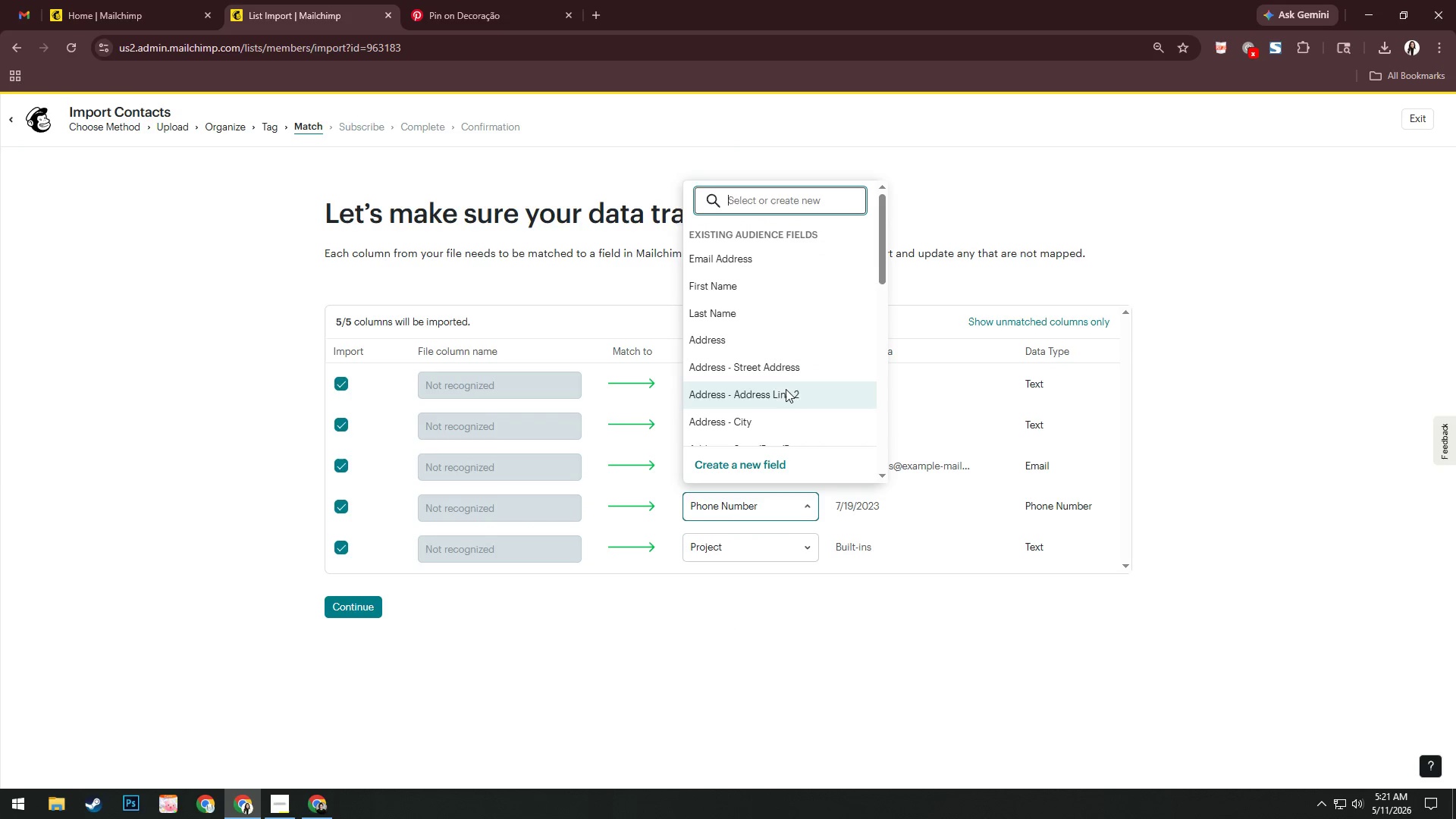 
scroll: coordinate [786, 383], scroll_direction: down, amount: 3.0
 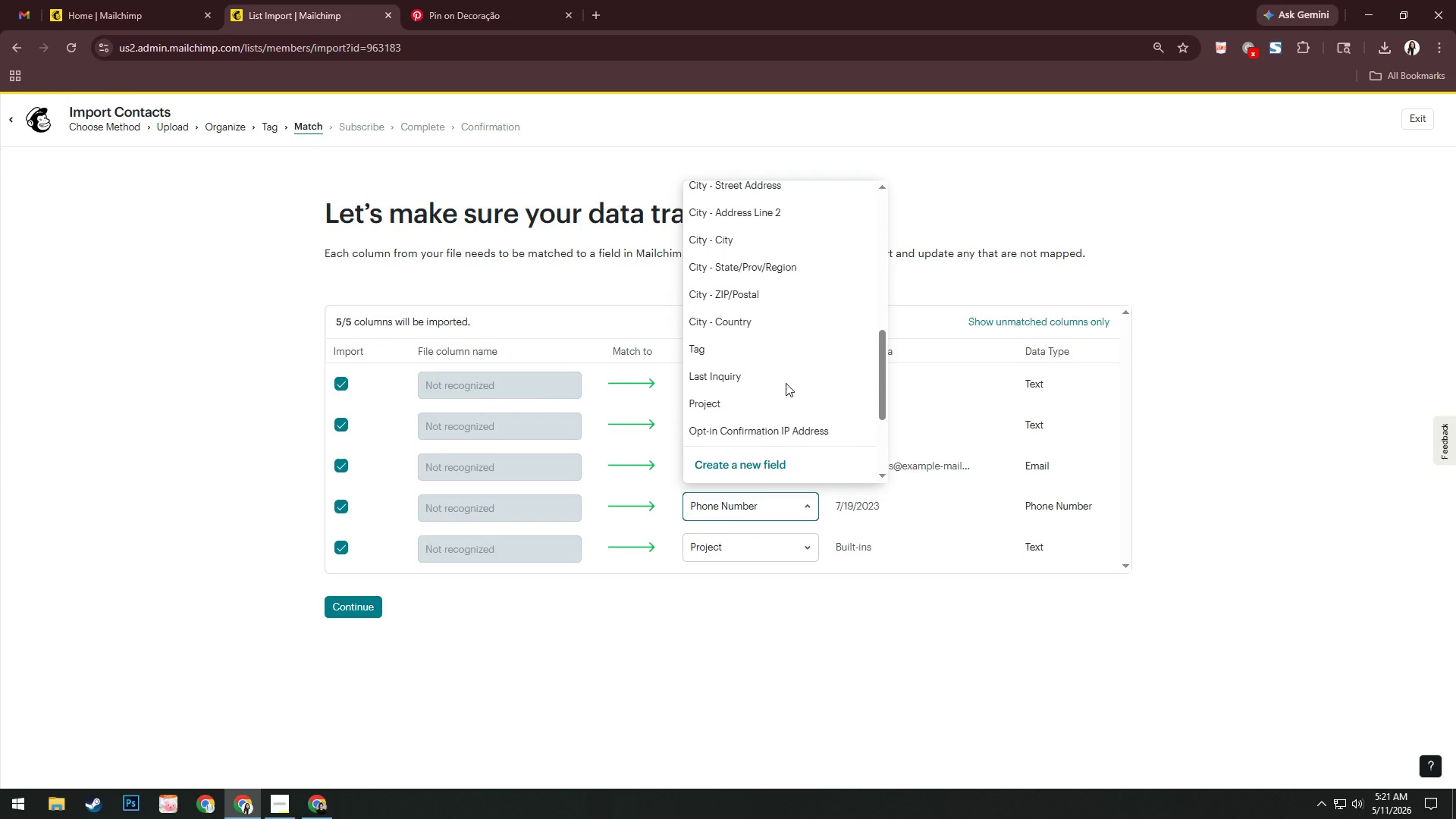 
left_click([786, 383])
 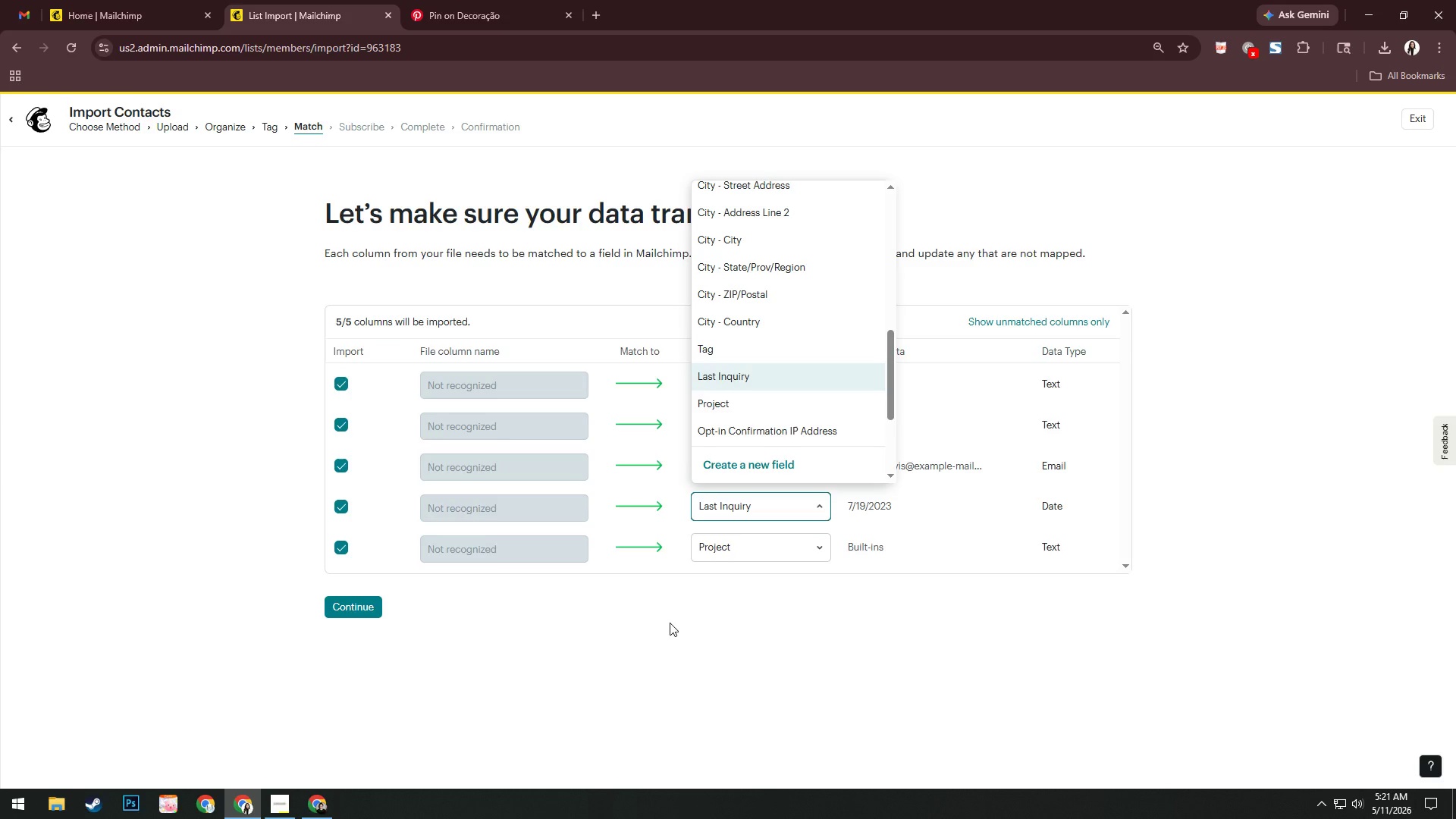 
left_click([670, 623])
 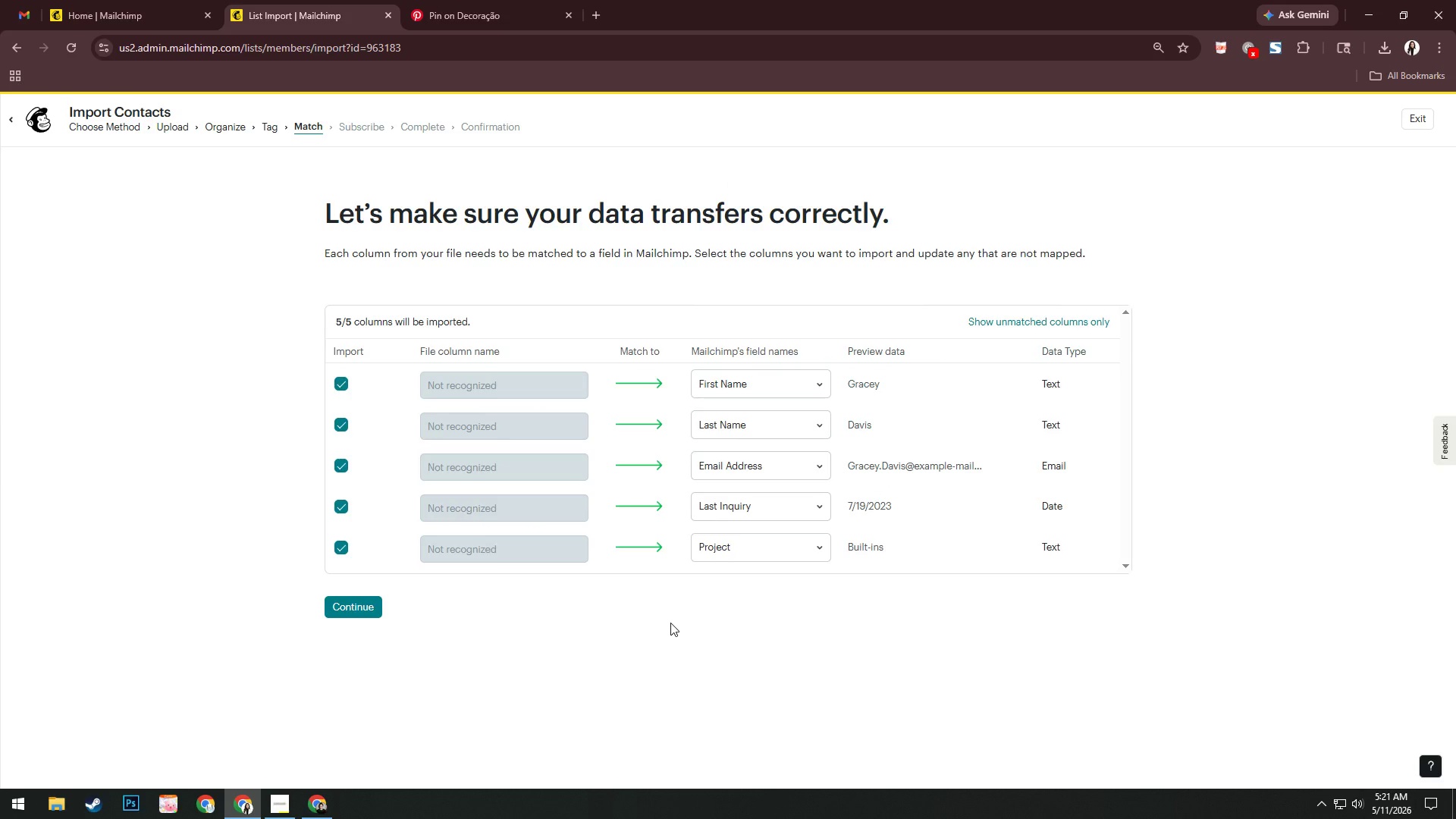 
wait(5.36)
 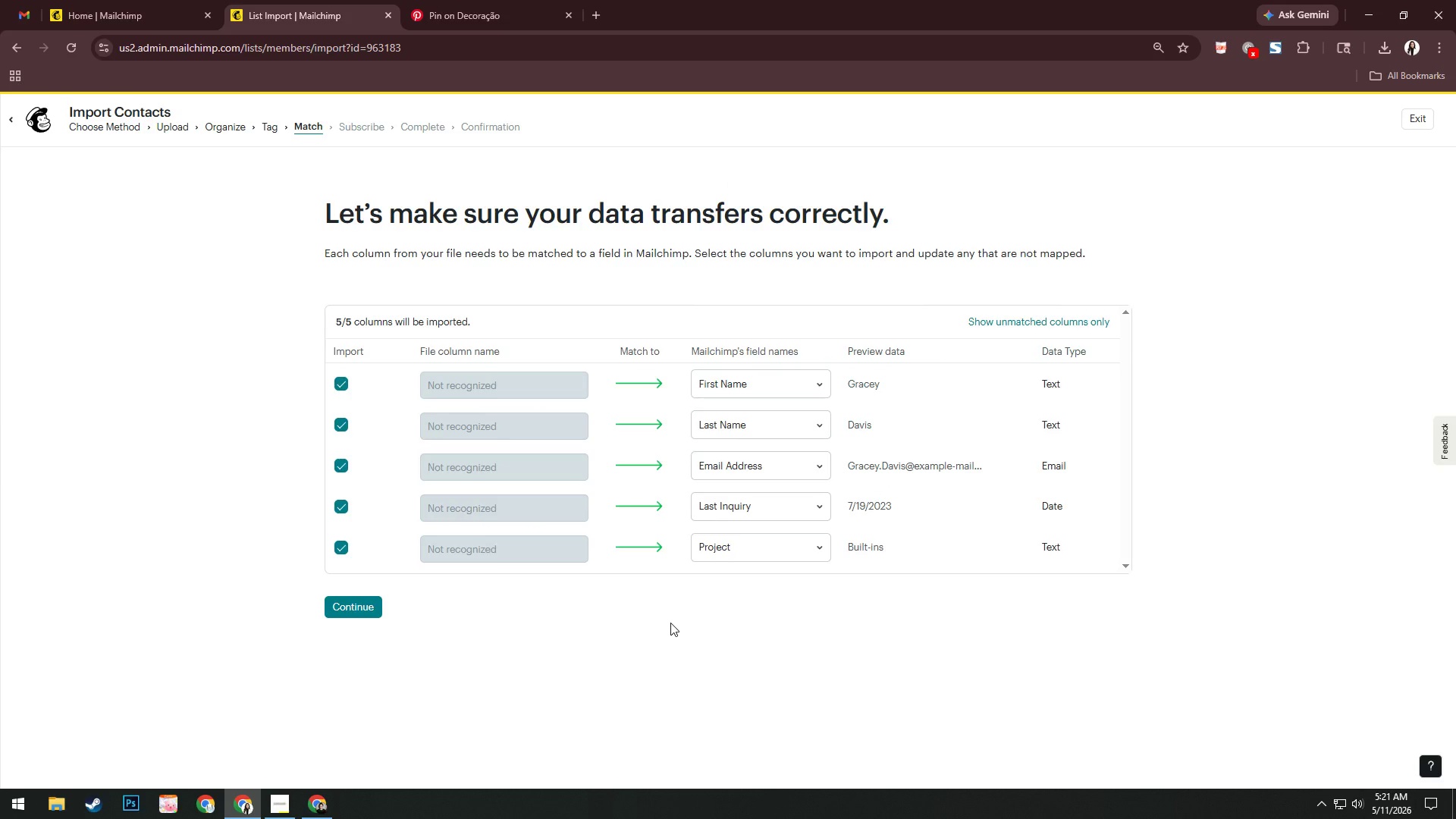 
left_click([376, 607])
 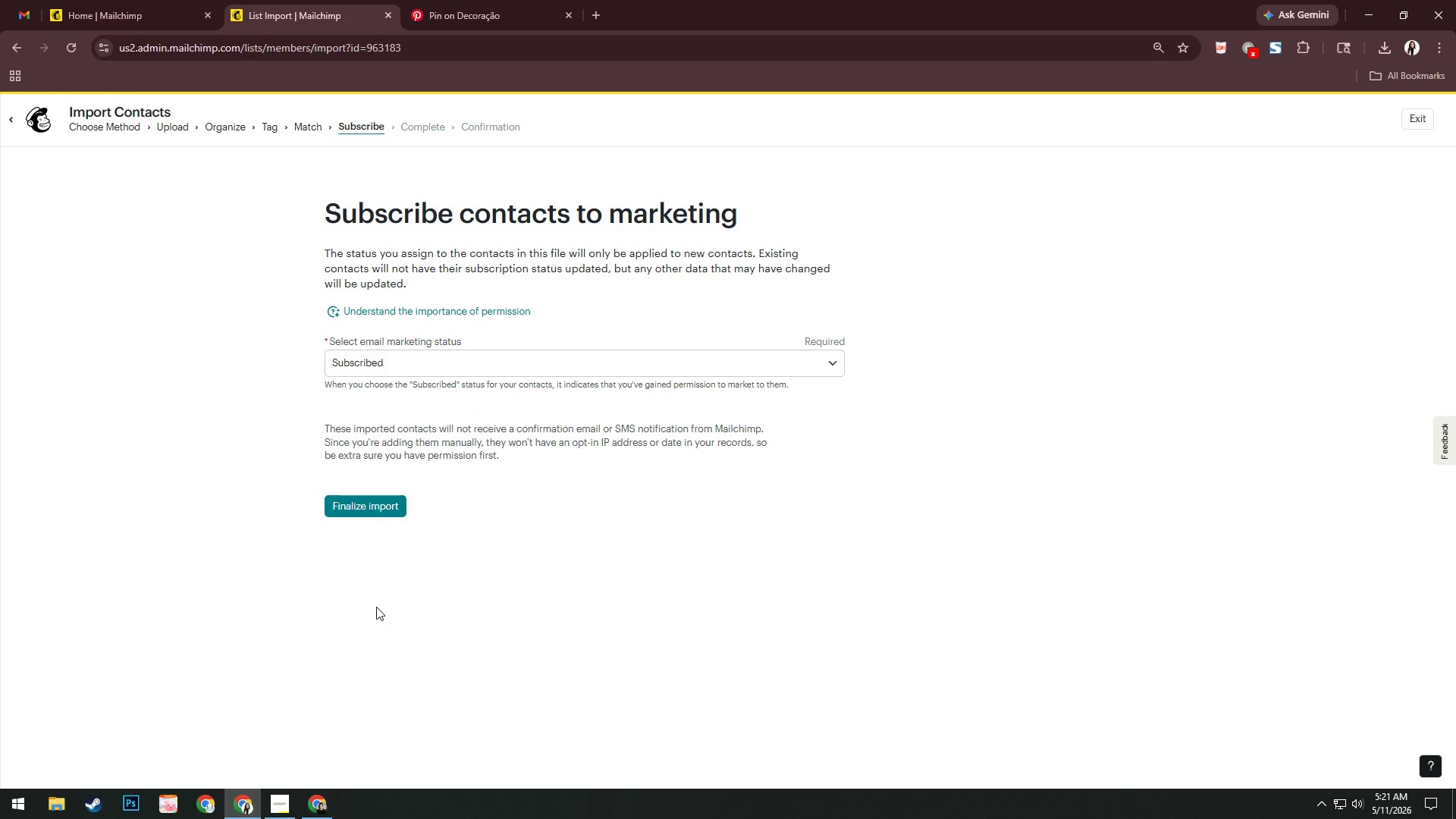 
wait(8.36)
 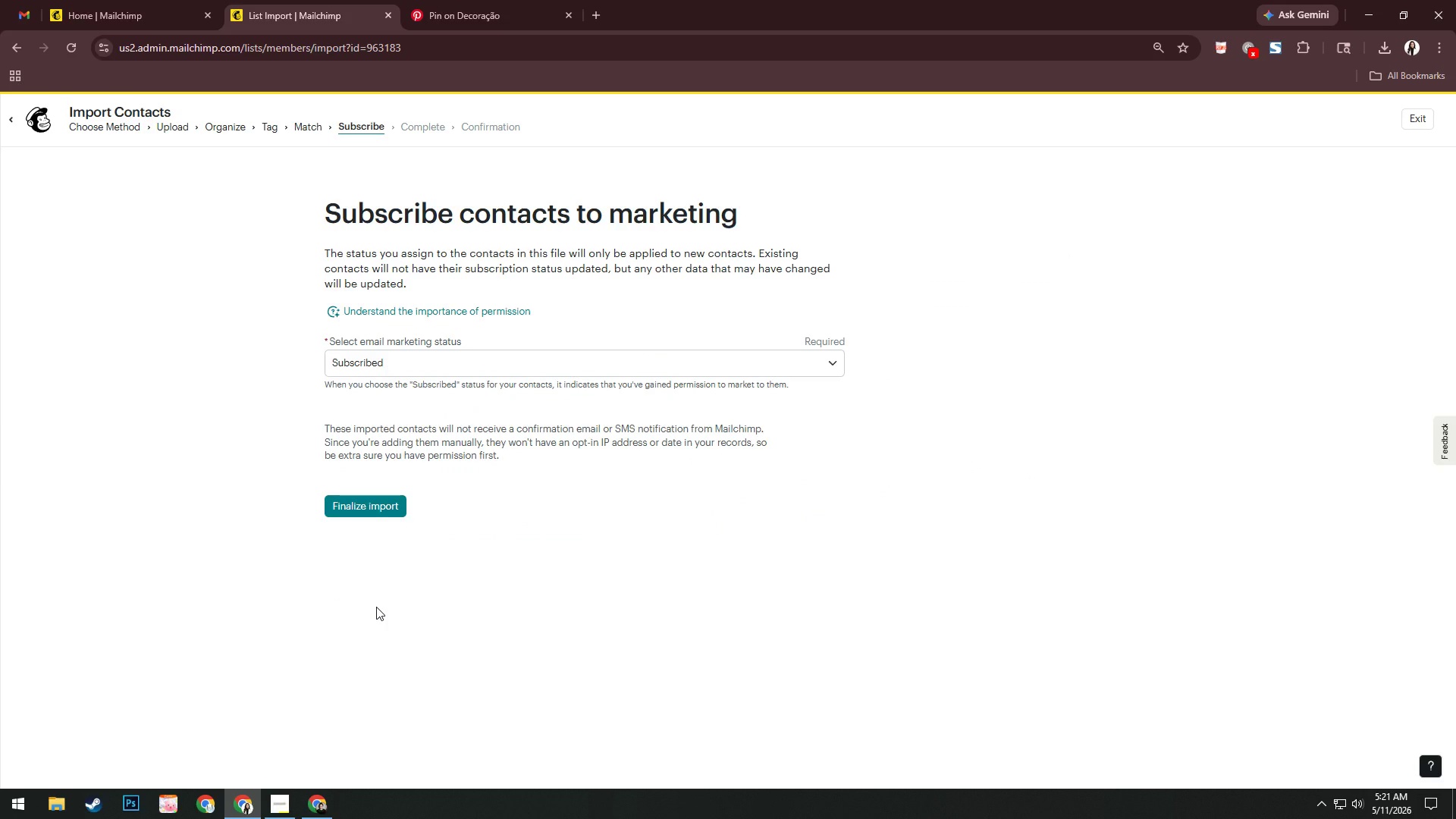 
left_click([373, 497])
 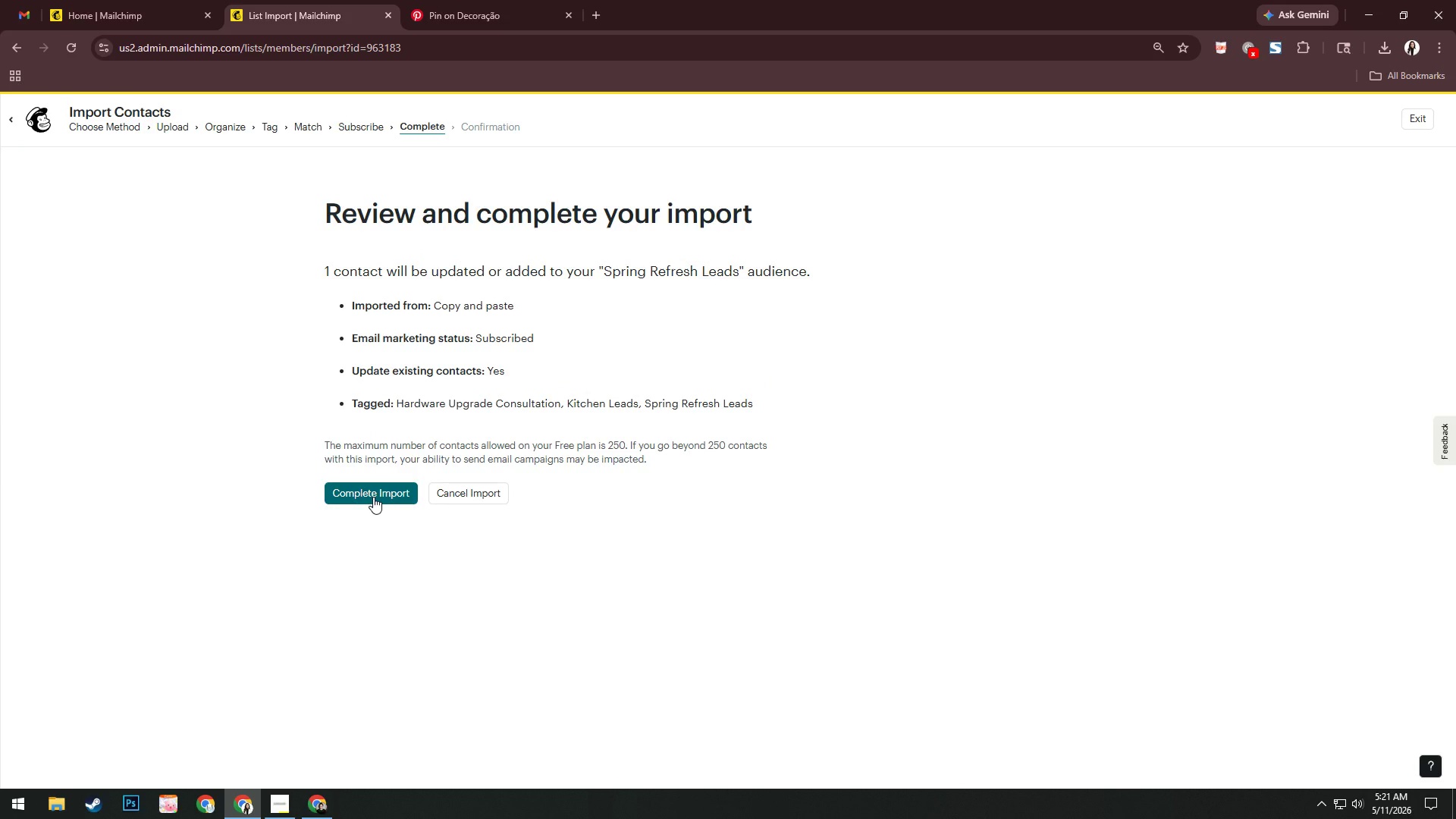 
left_click([373, 497])
 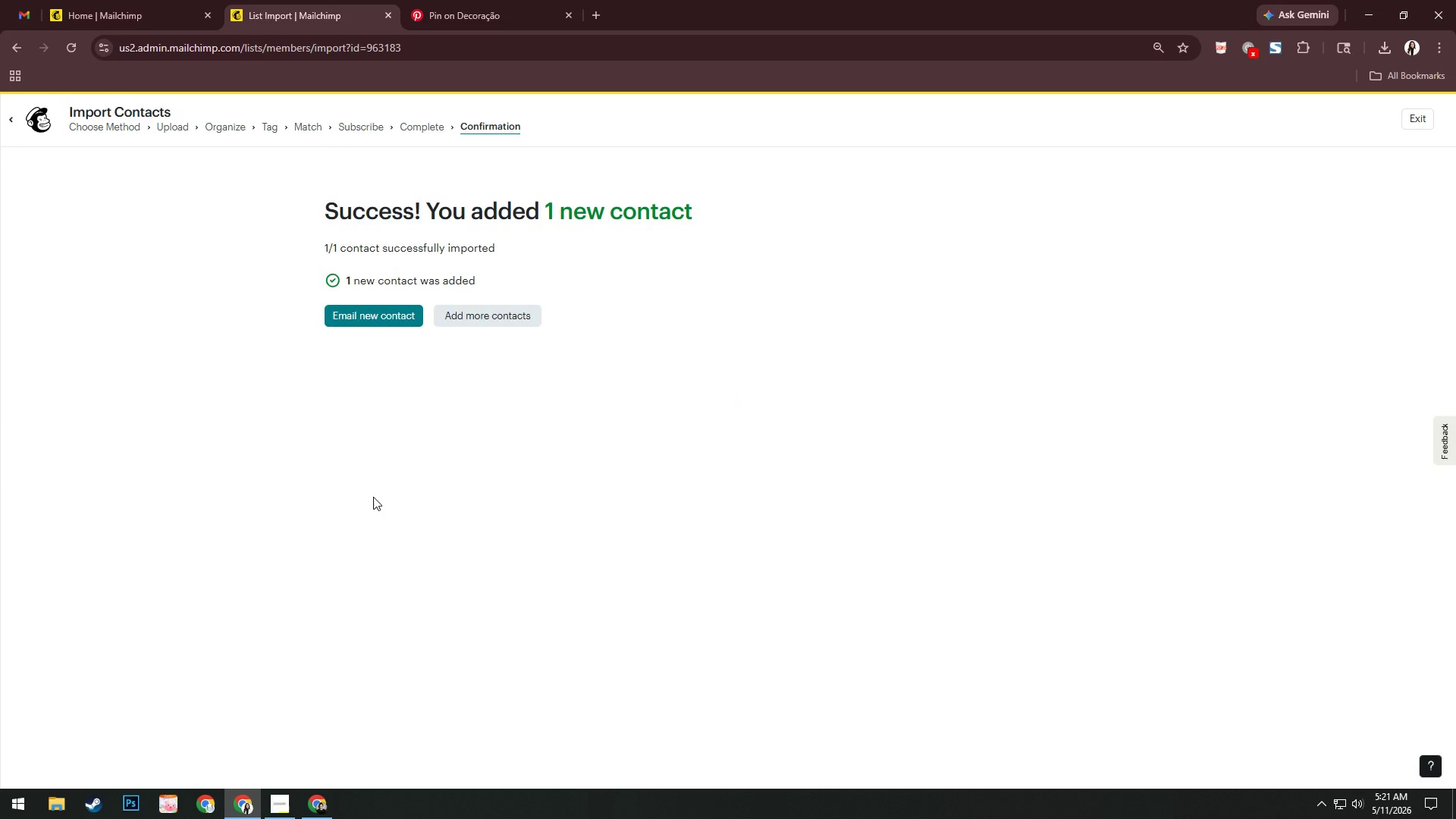 
wait(9.75)
 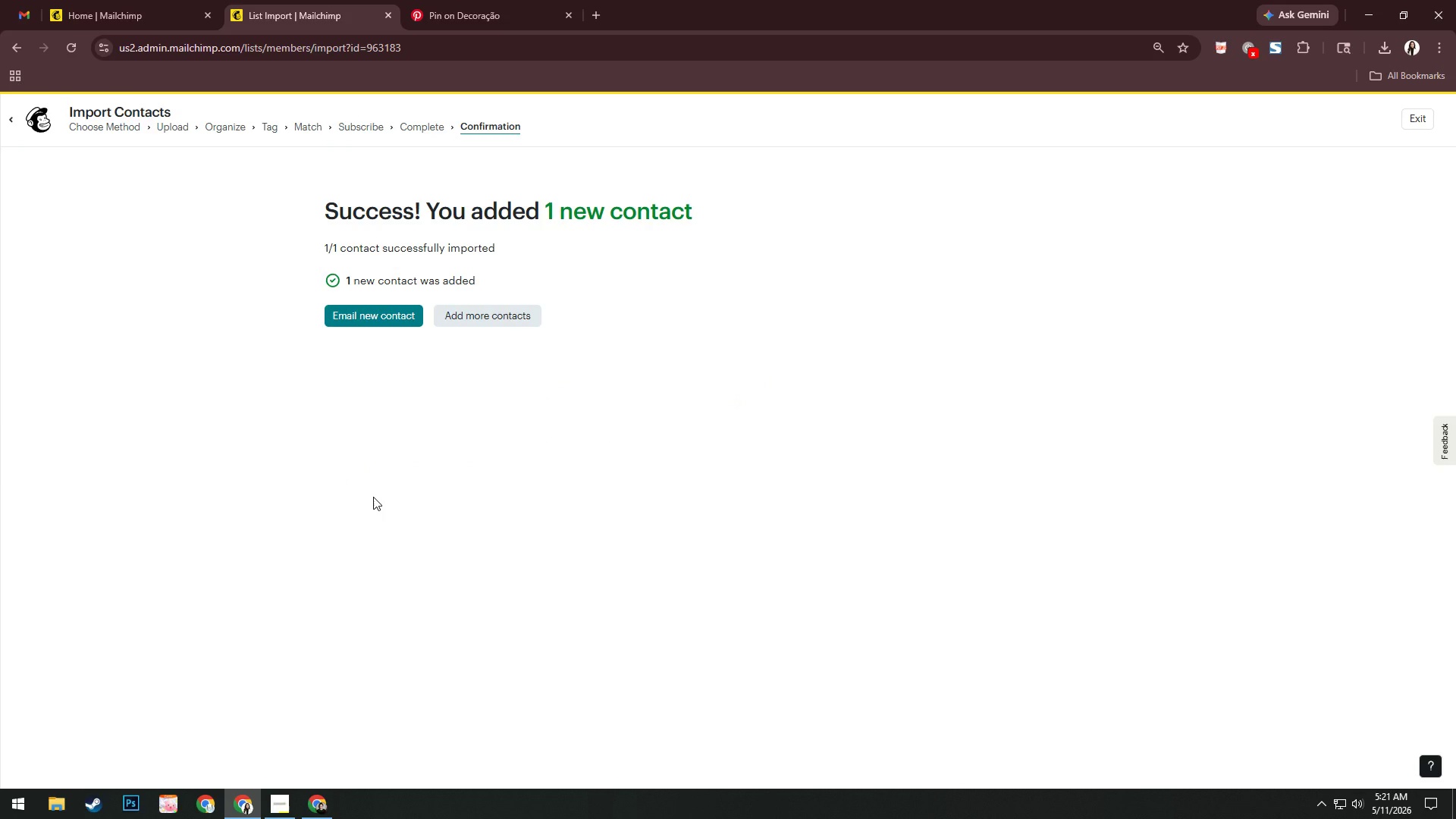 
key(Enter)
 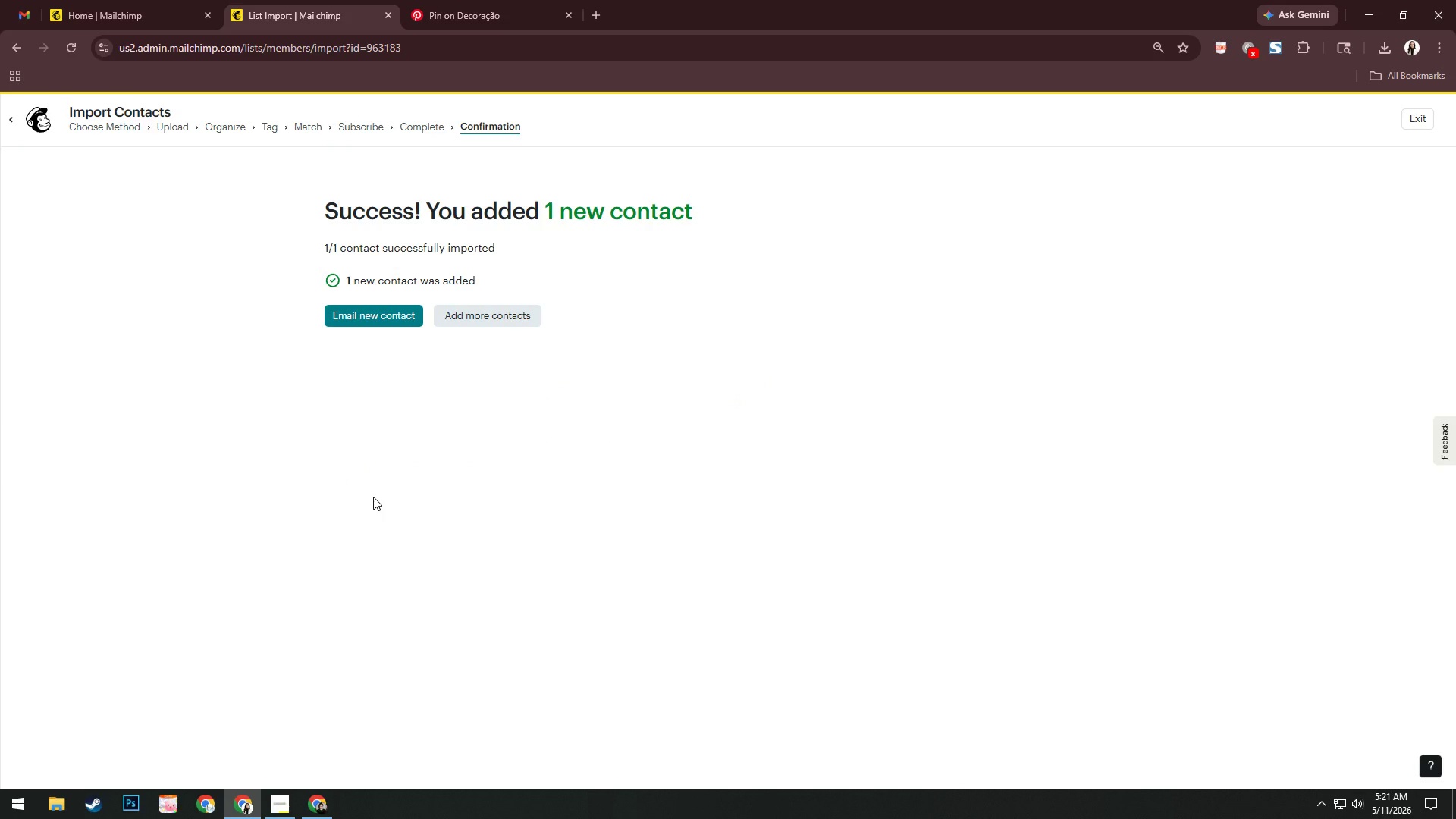 
scroll: coordinate [373, 497], scroll_direction: up, amount: 1.0
 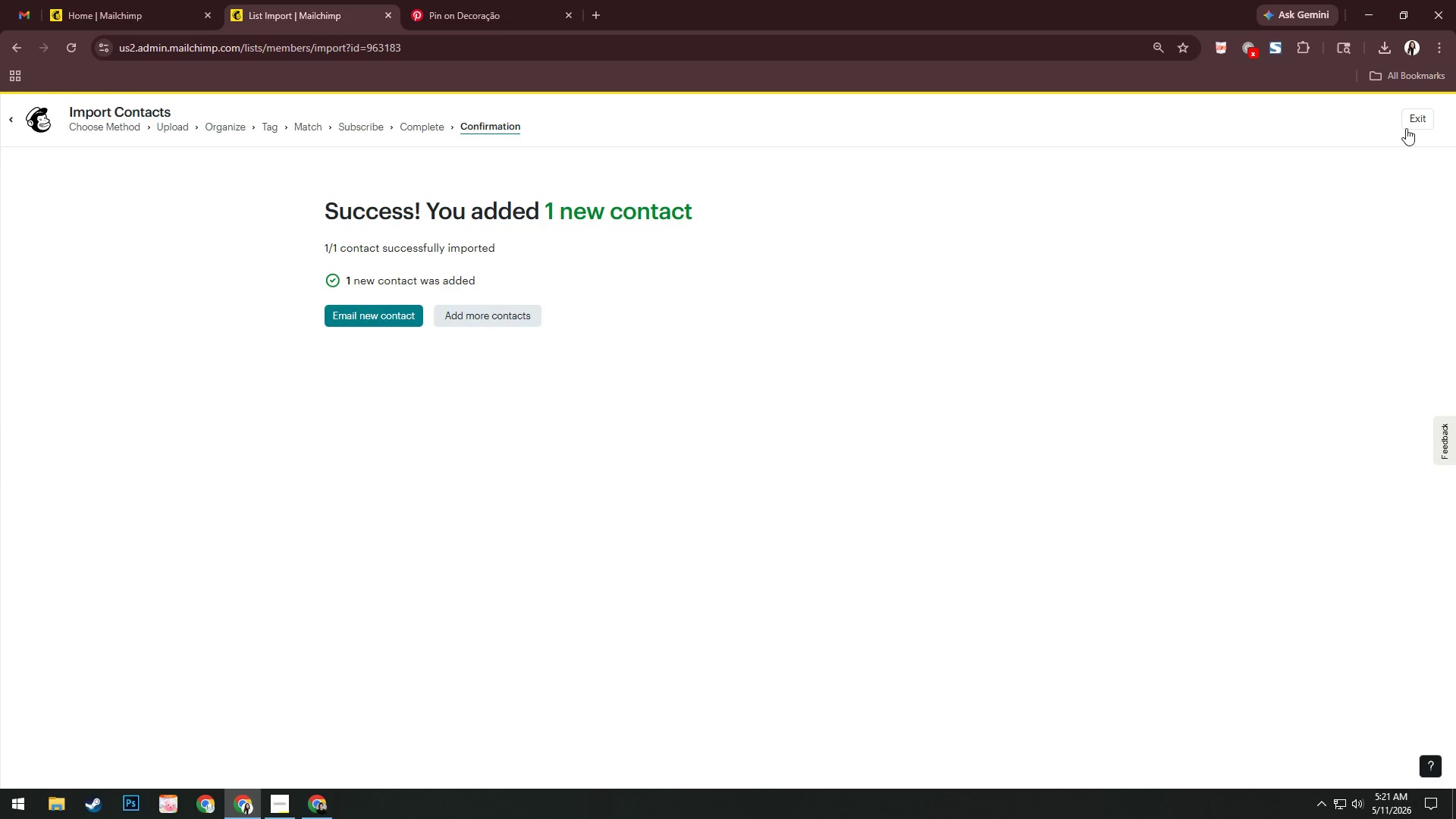 
left_click([1418, 120])
 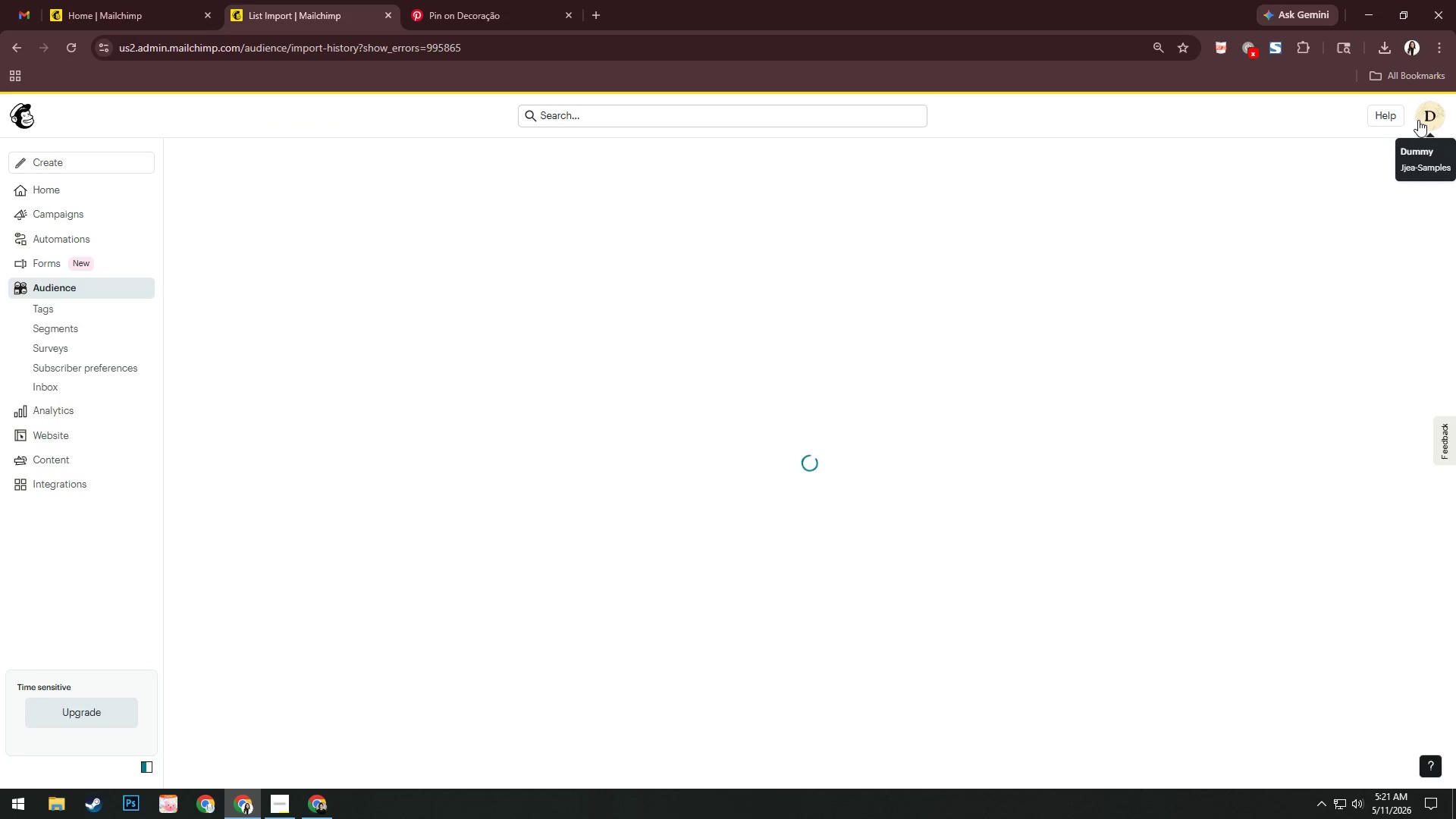 
mouse_move([1399, 102])
 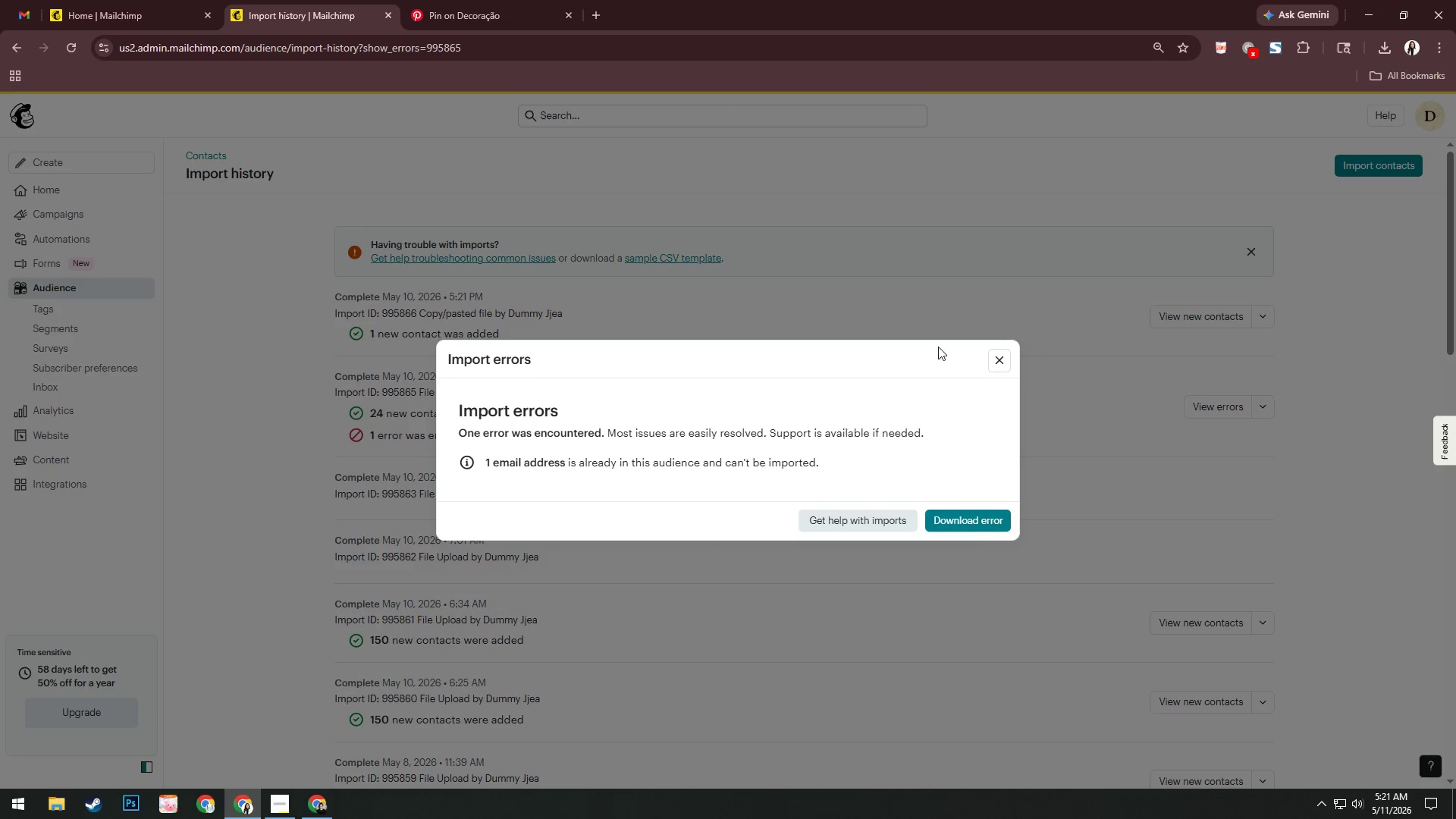 
left_click([991, 355])
 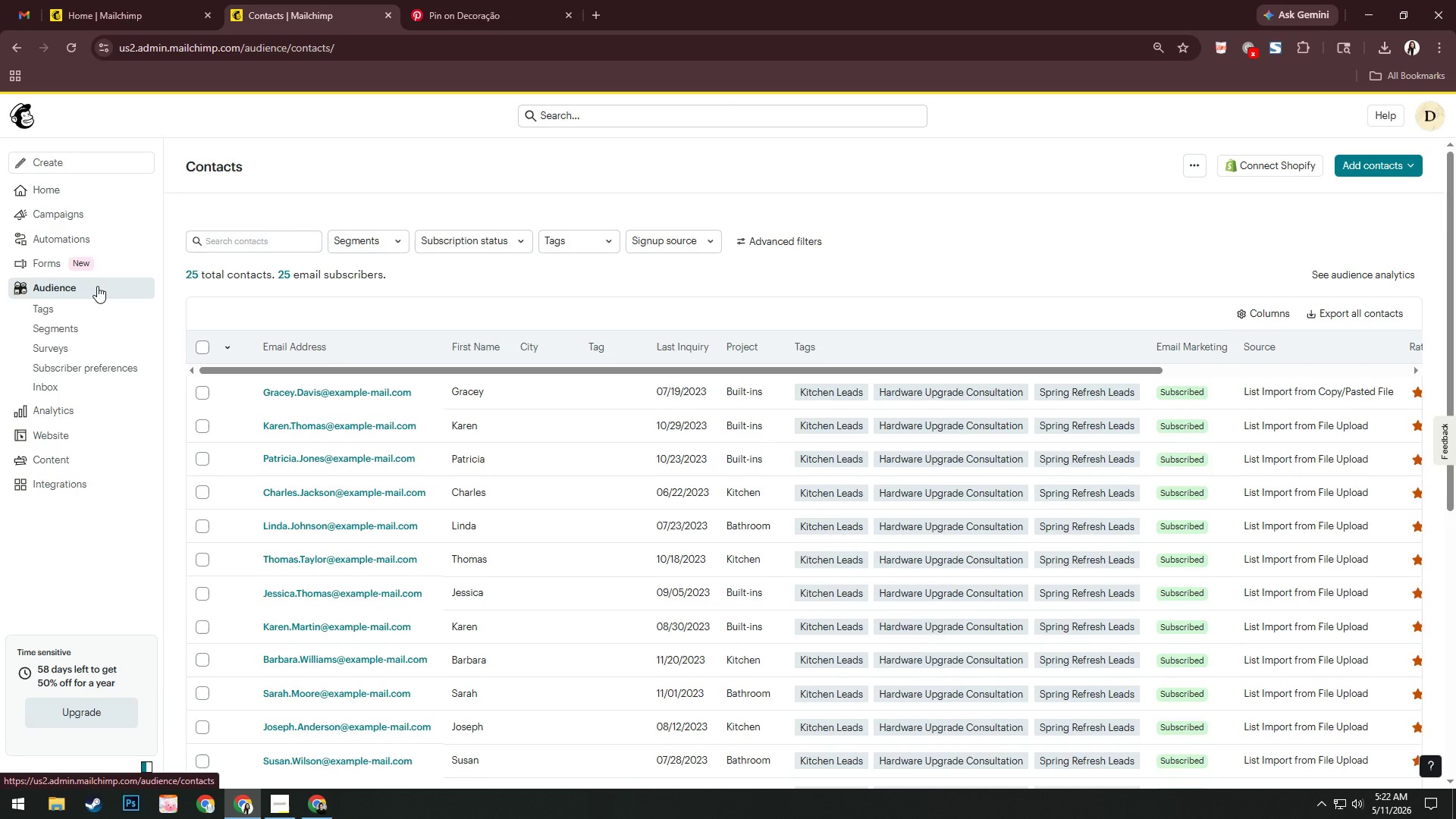 
wait(20.33)
 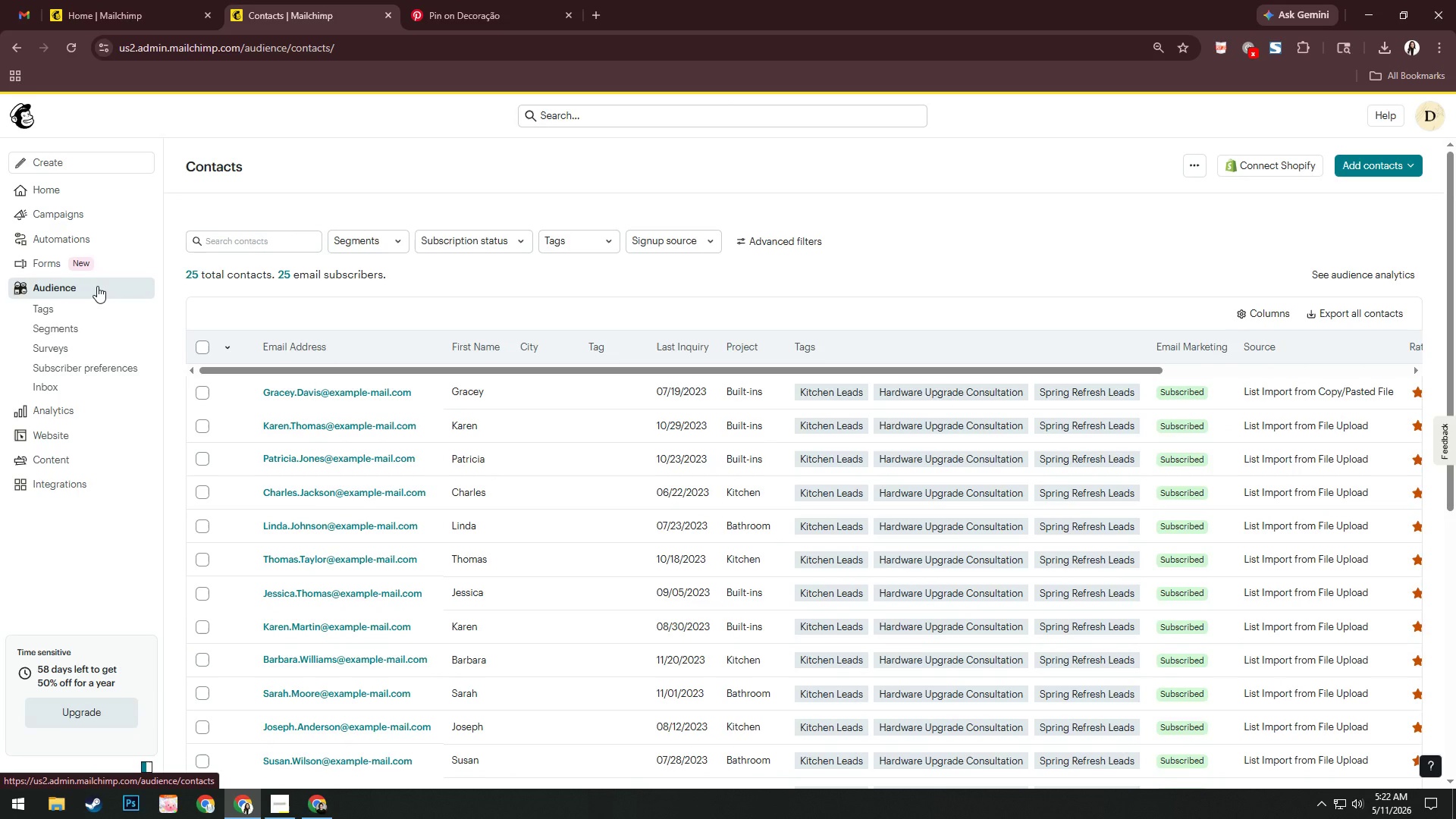 
left_click([80, 323])
 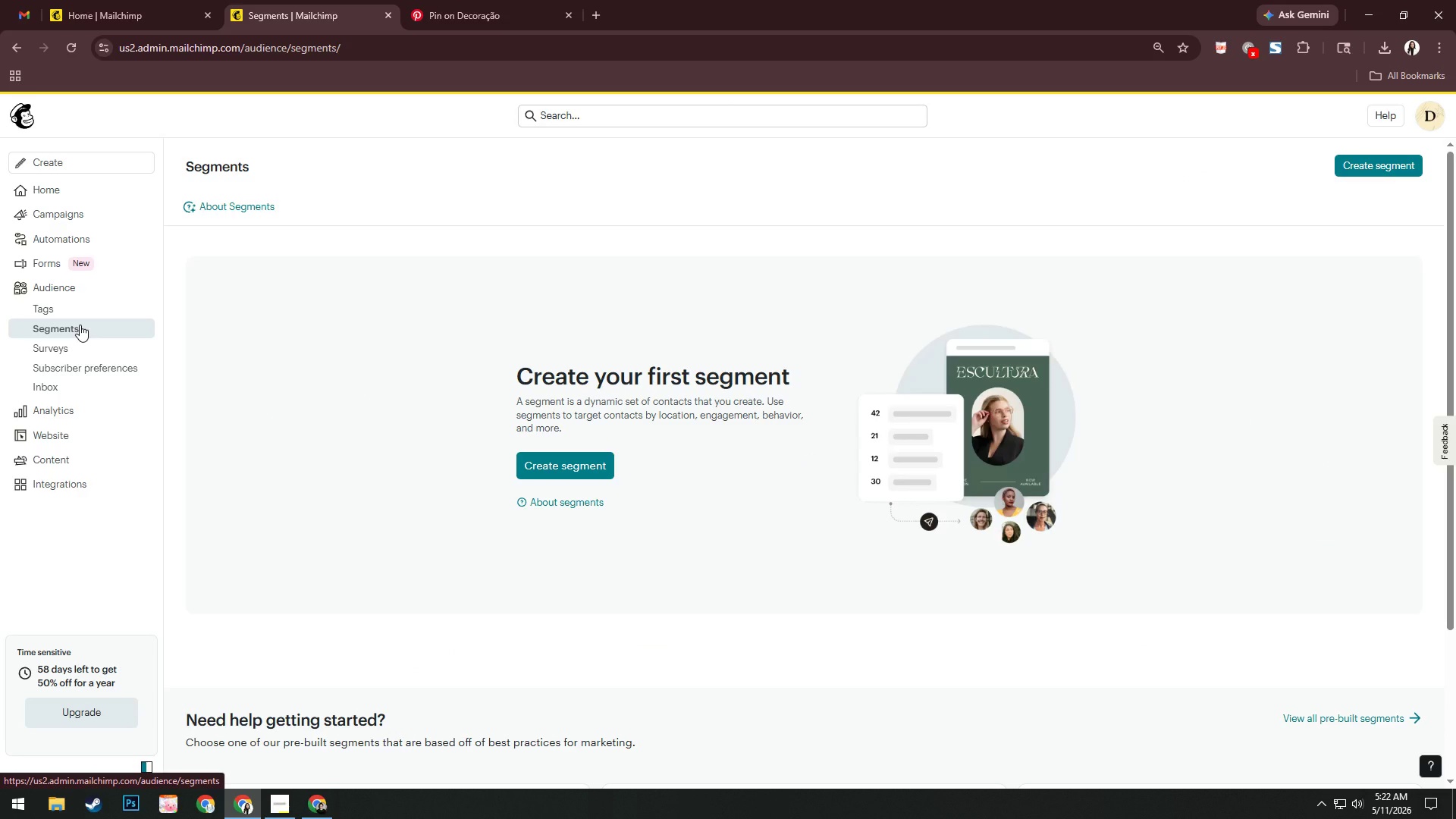 
wait(11.97)
 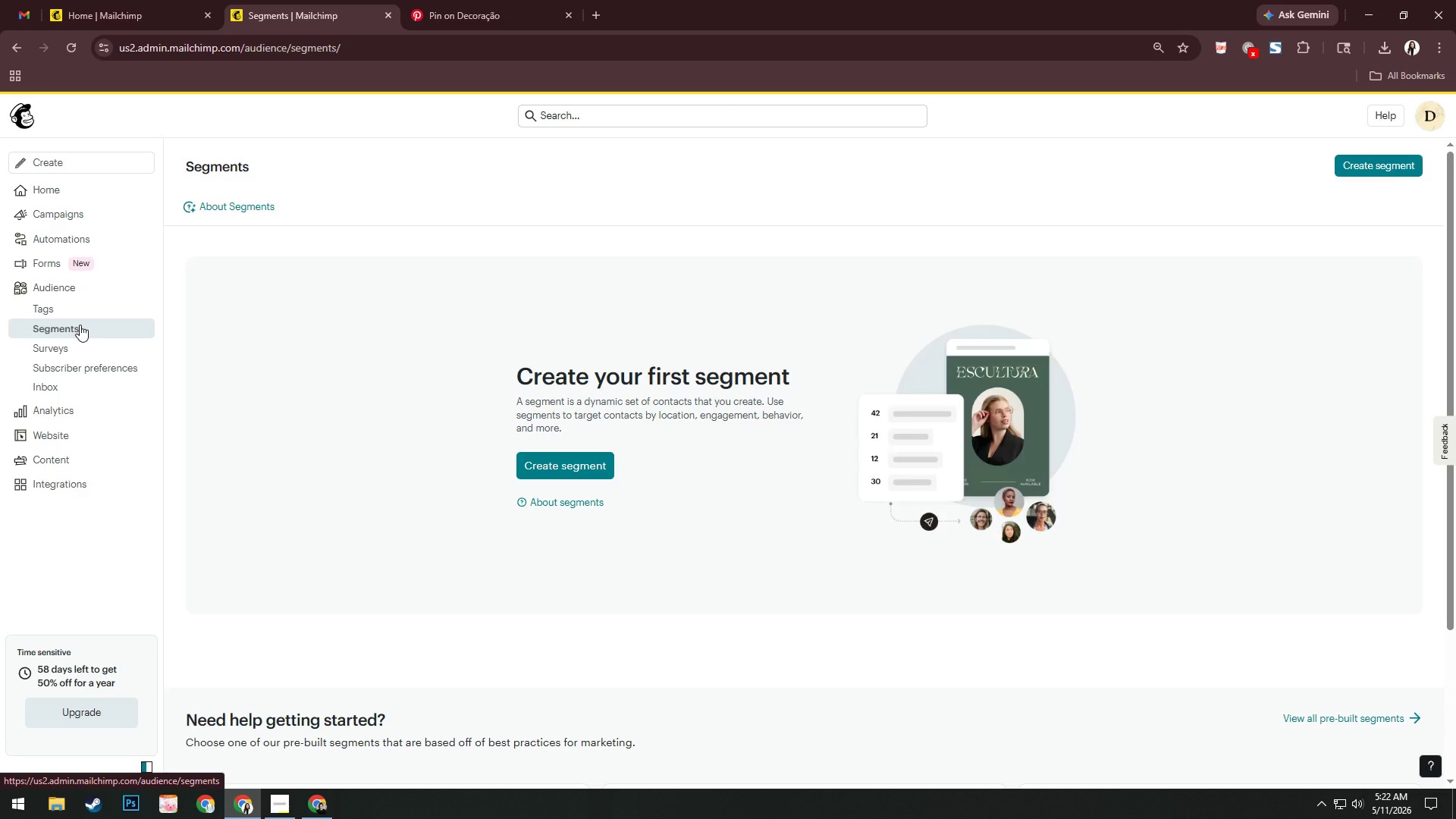 
left_click([537, 462])
 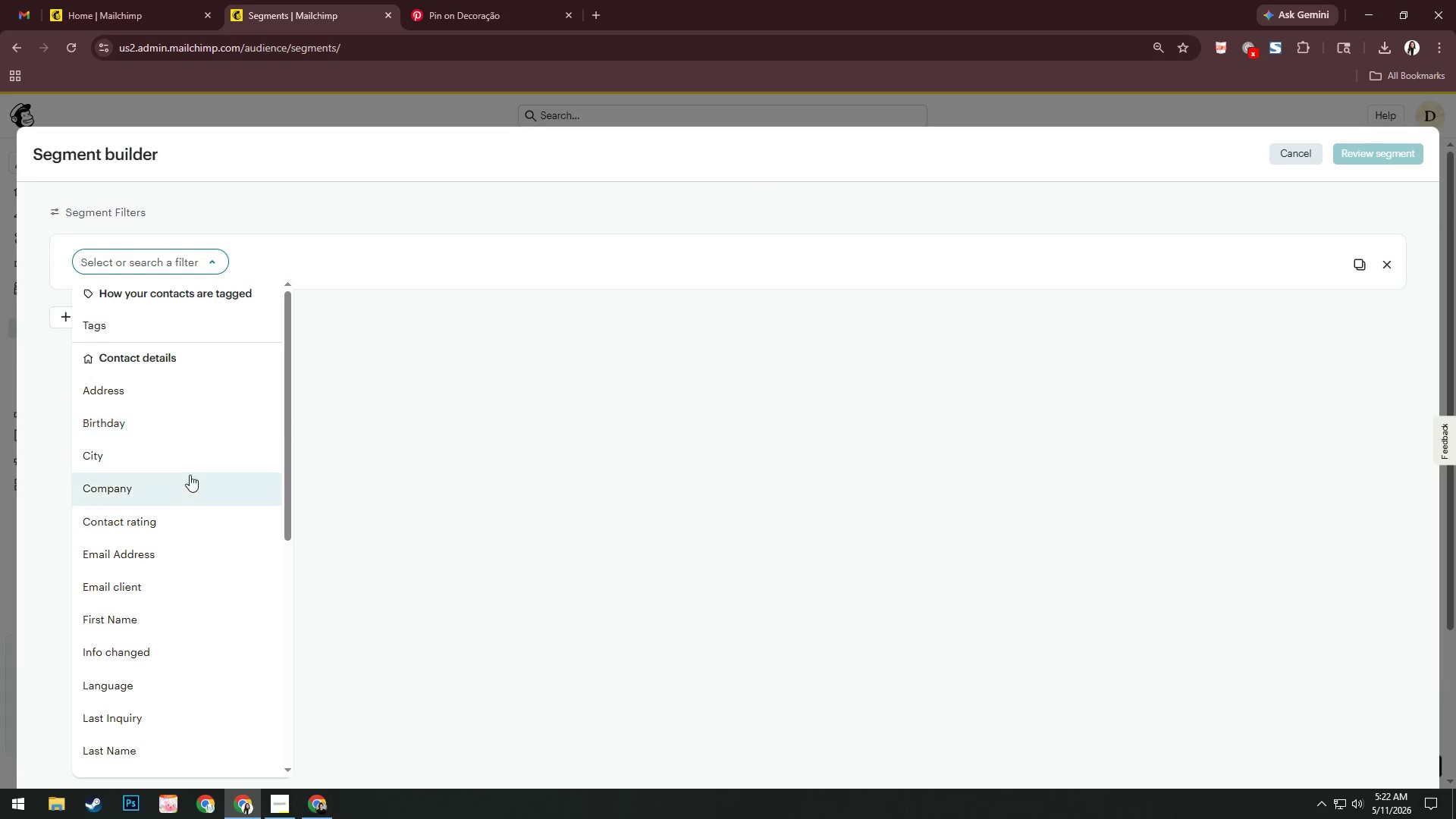 
scroll: coordinate [186, 465], scroll_direction: down, amount: 3.0
 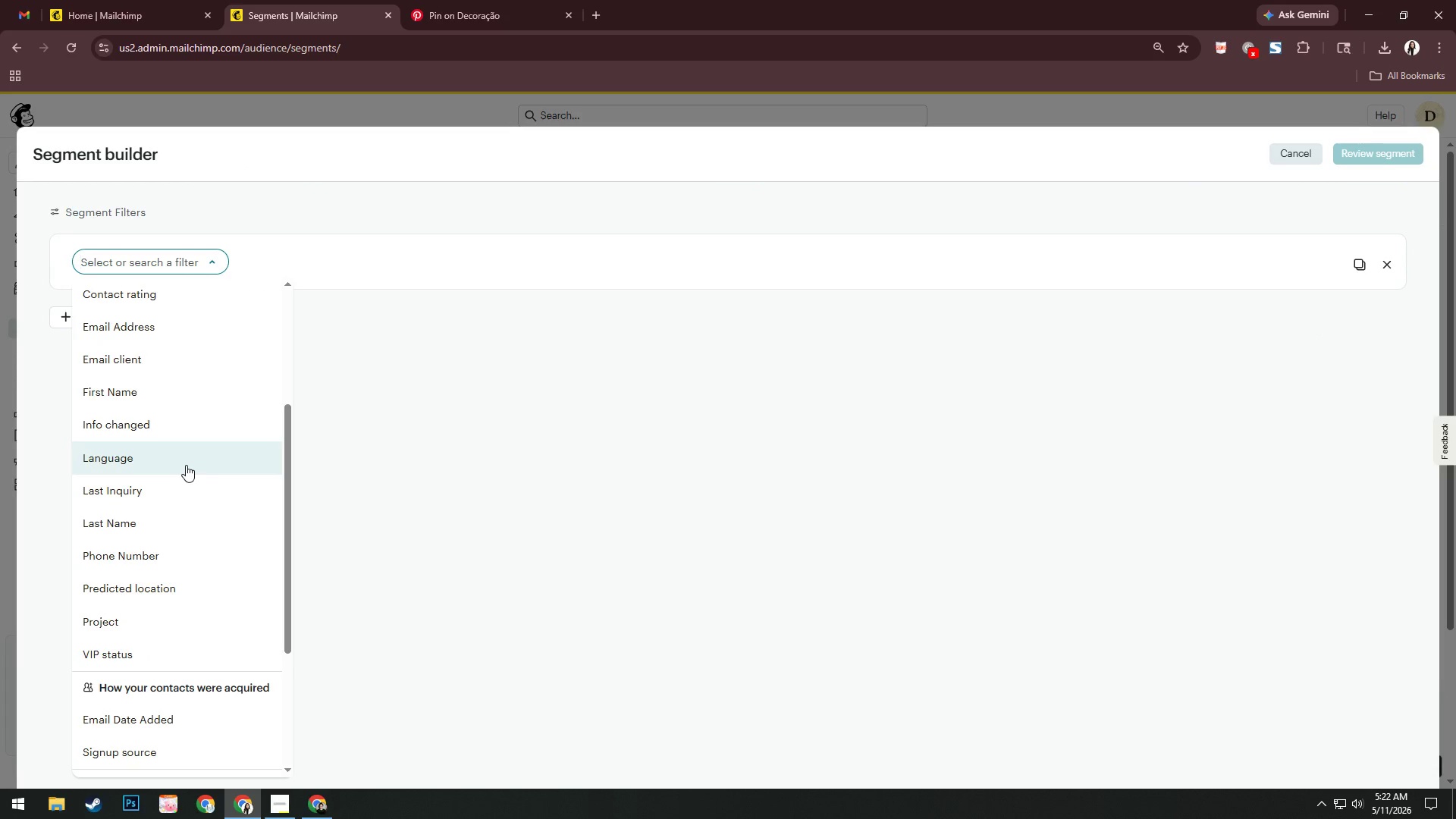 
scroll: coordinate [168, 457], scroll_direction: up, amount: 11.0
 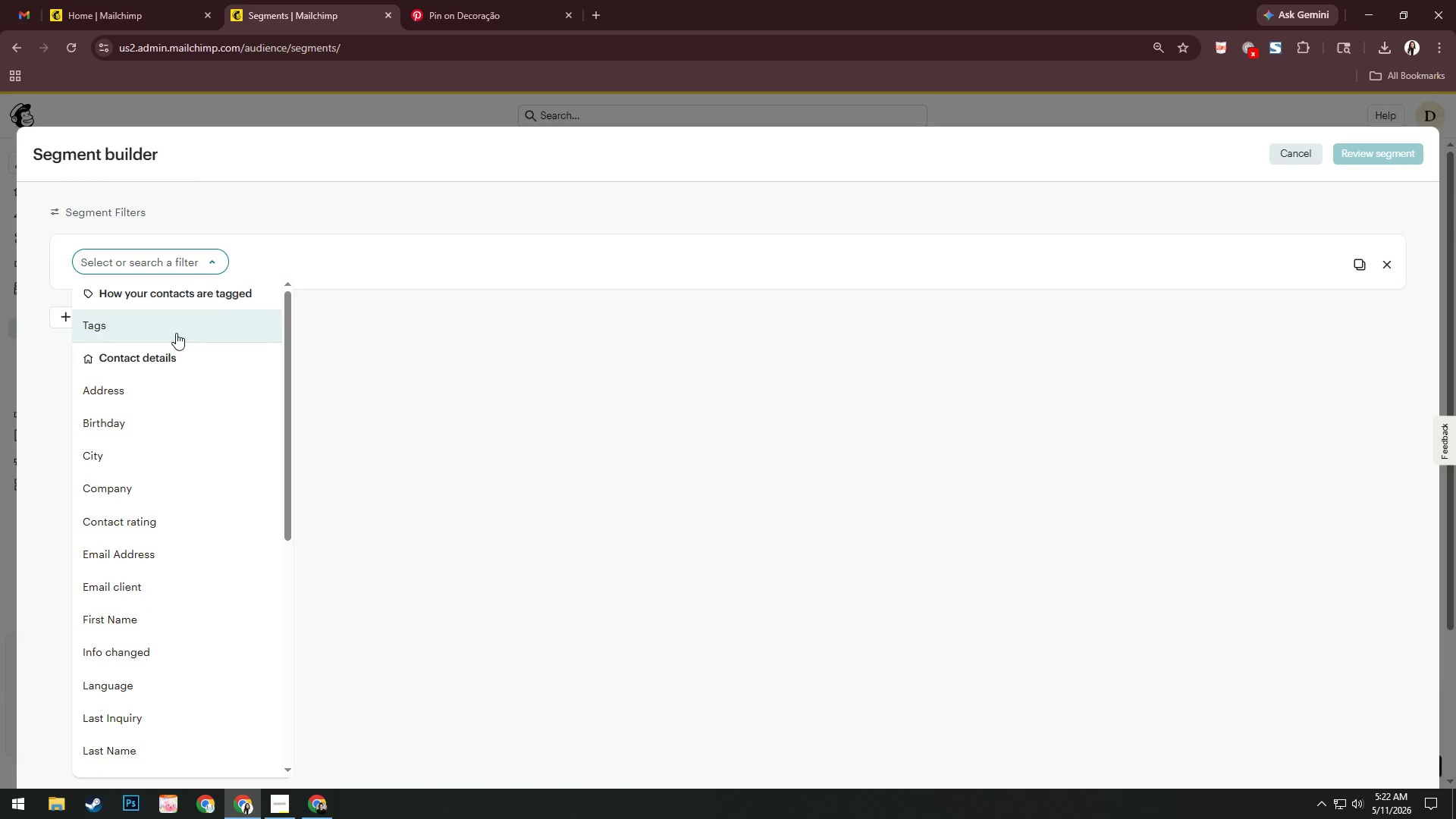 
wait(6.68)
 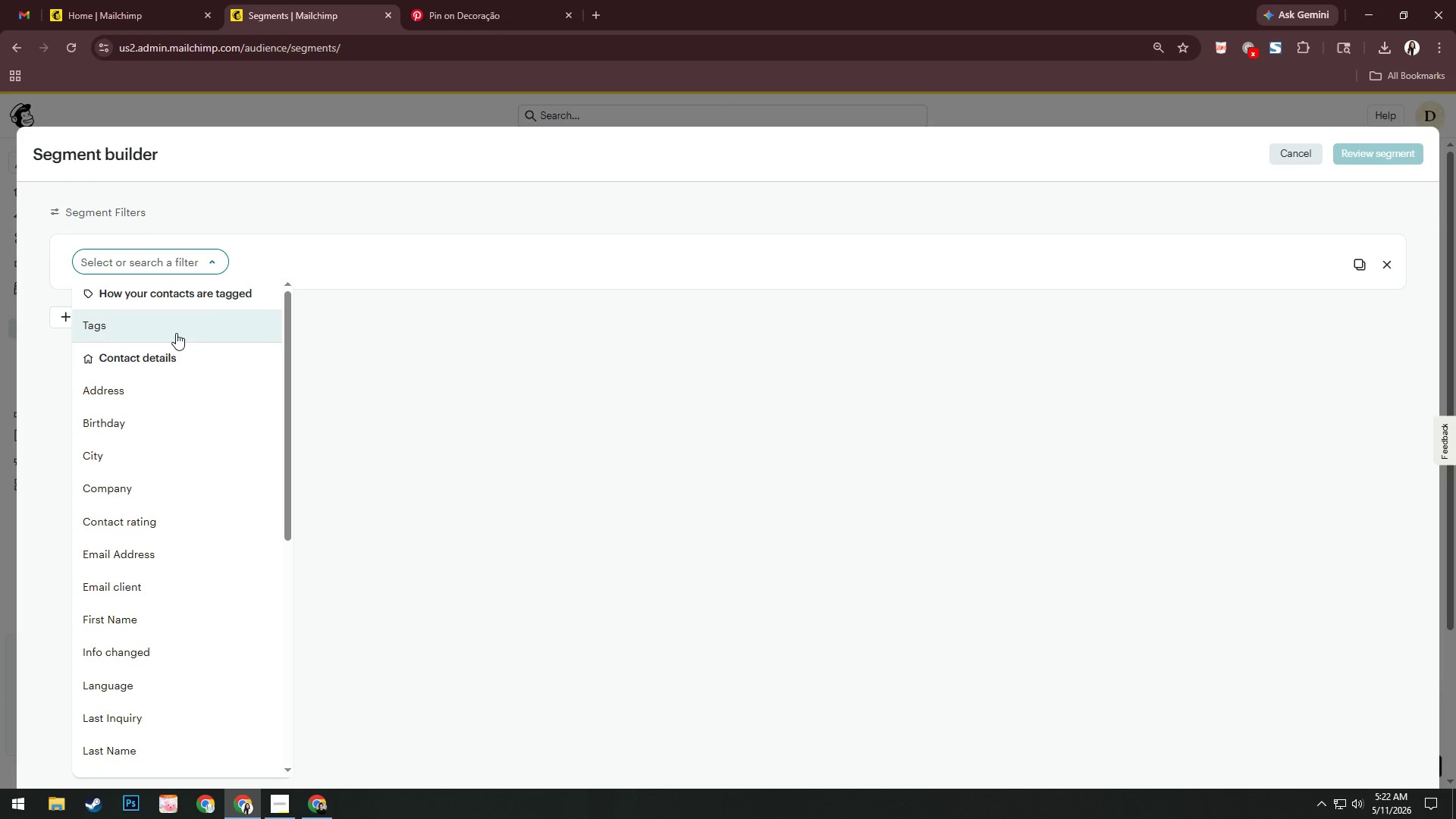 
scroll: coordinate [218, 375], scroll_direction: up, amount: 3.0
 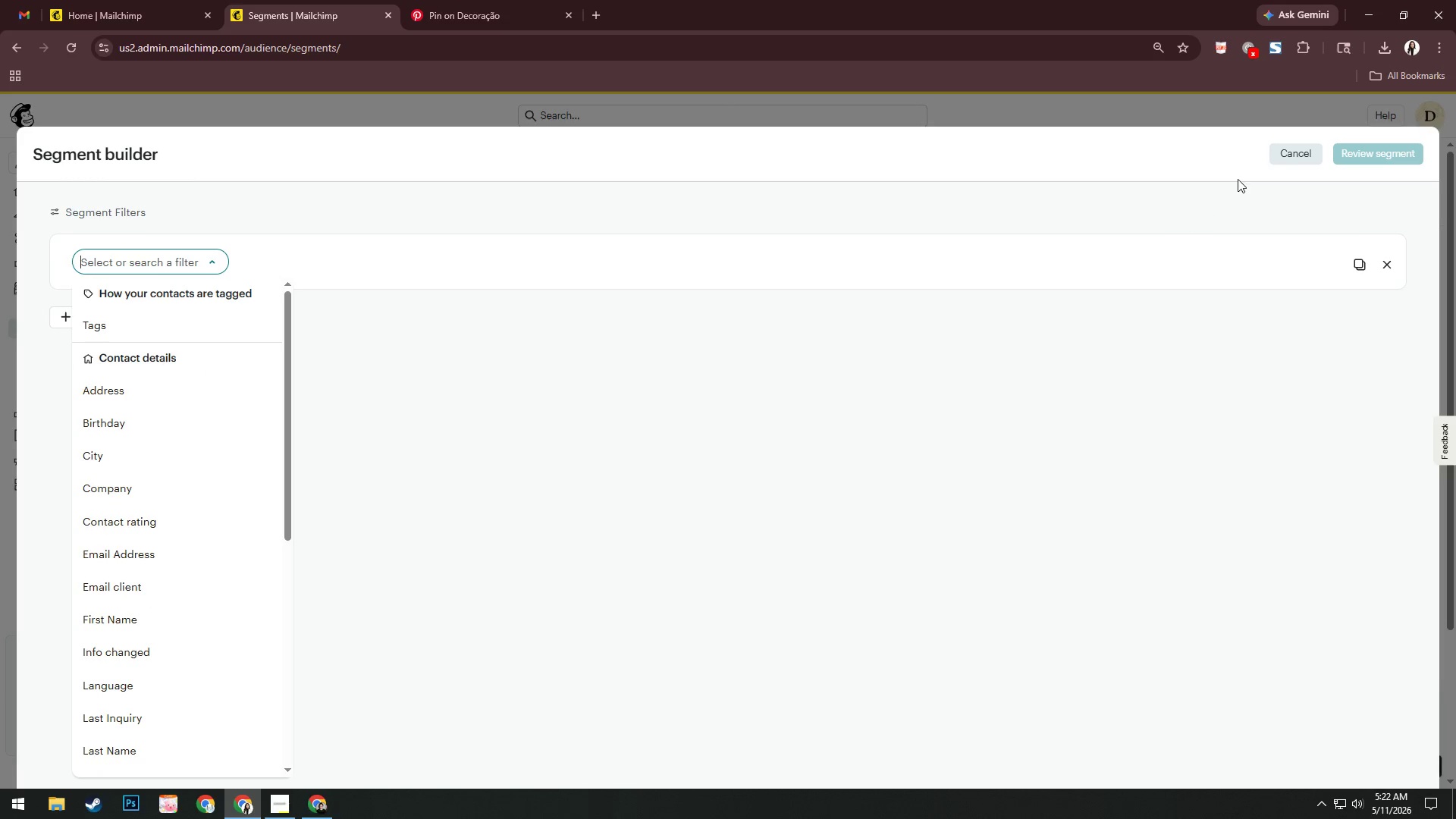 
left_click([1288, 160])
 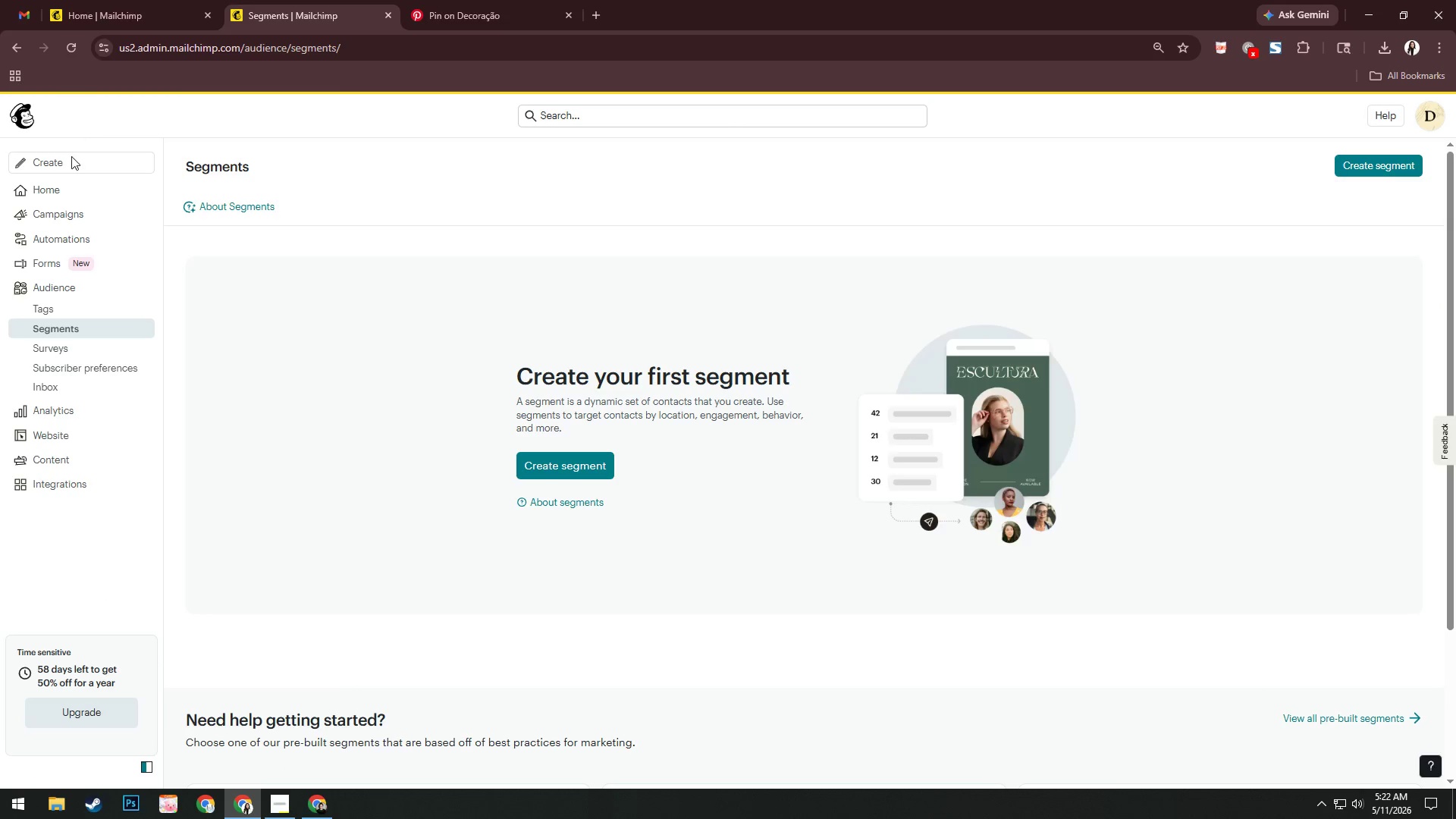 
left_click([70, 187])
 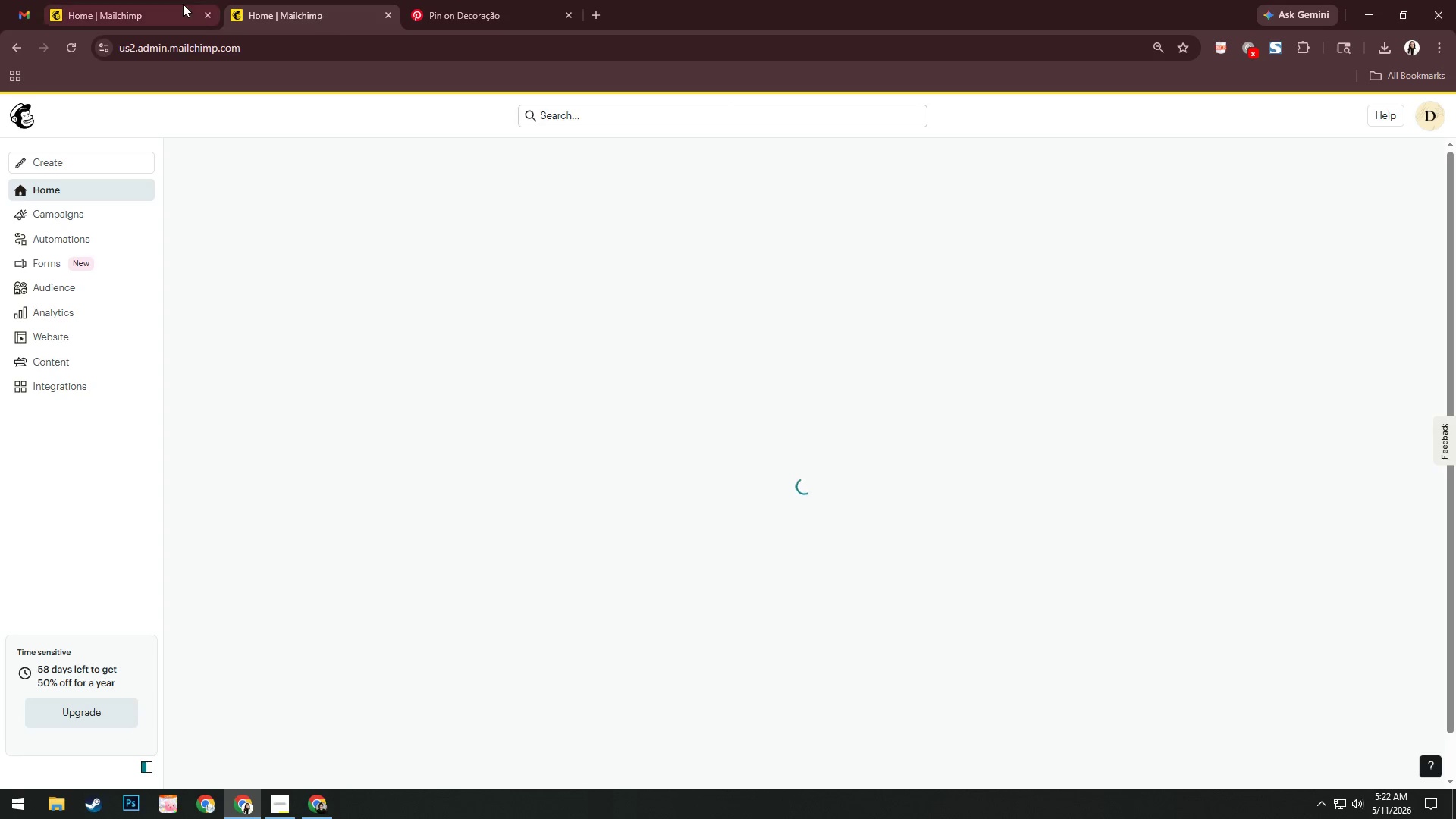 
left_click([210, 16])
 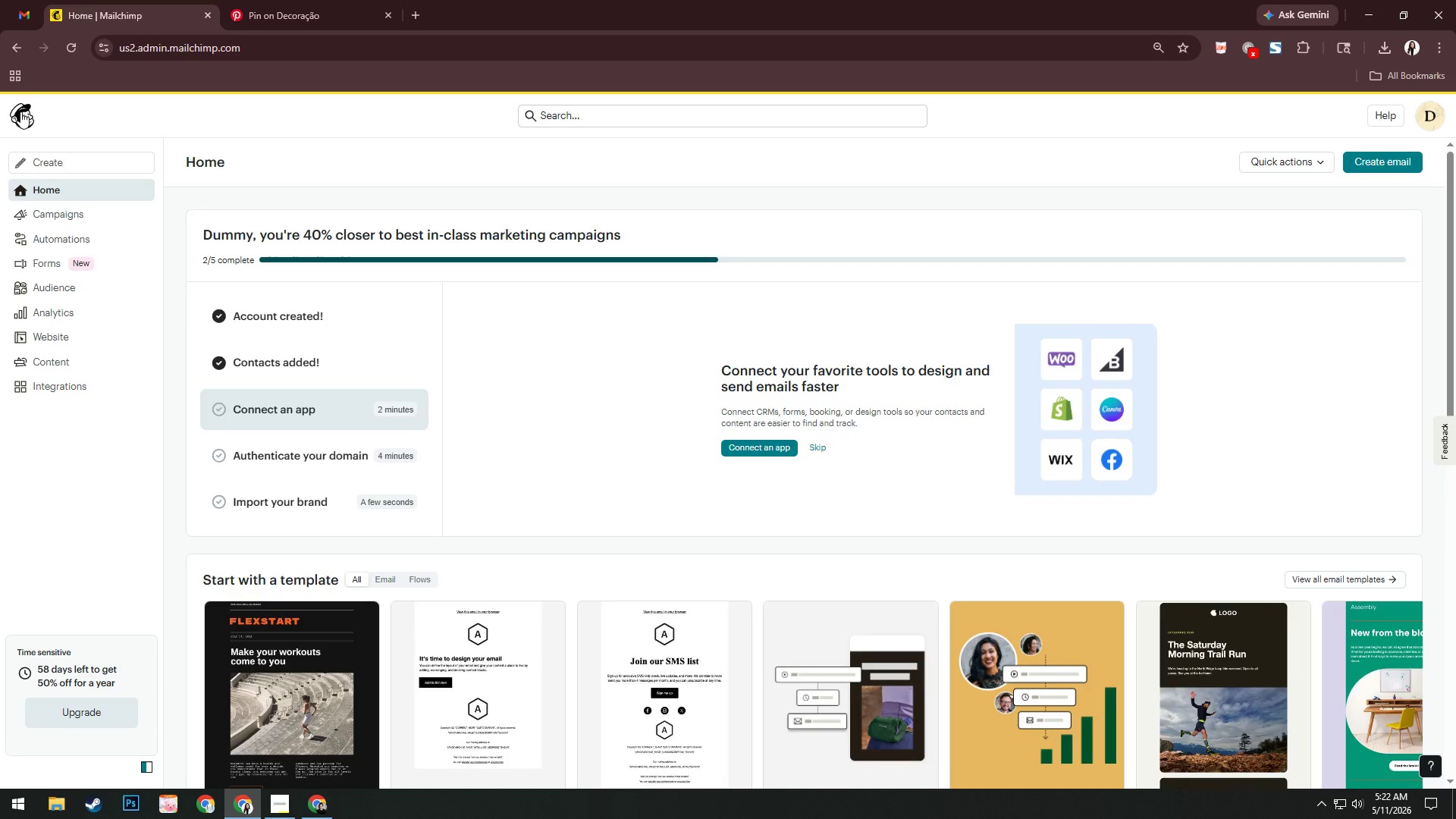 
wait(12.94)
 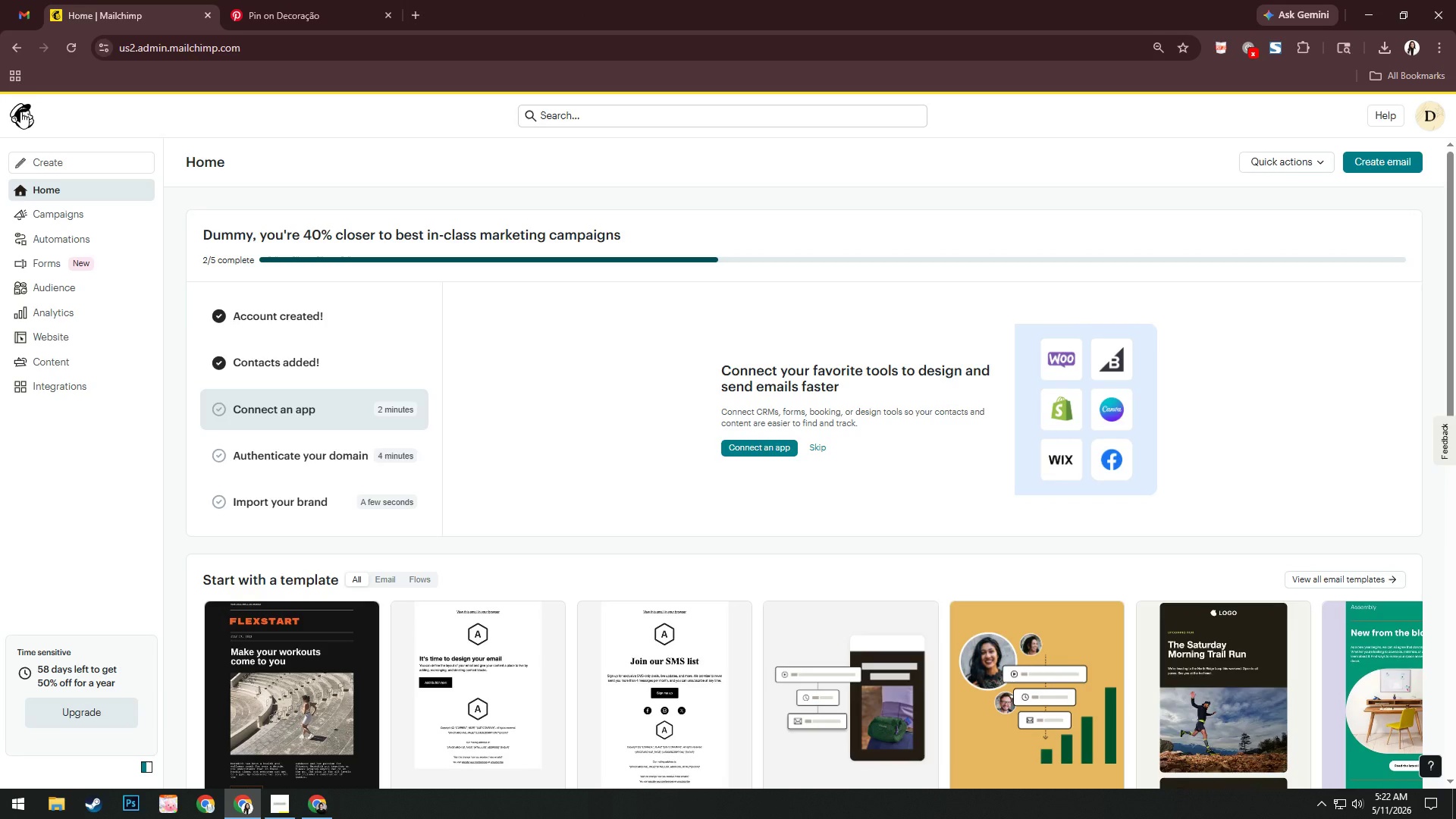 
key(Enter)
 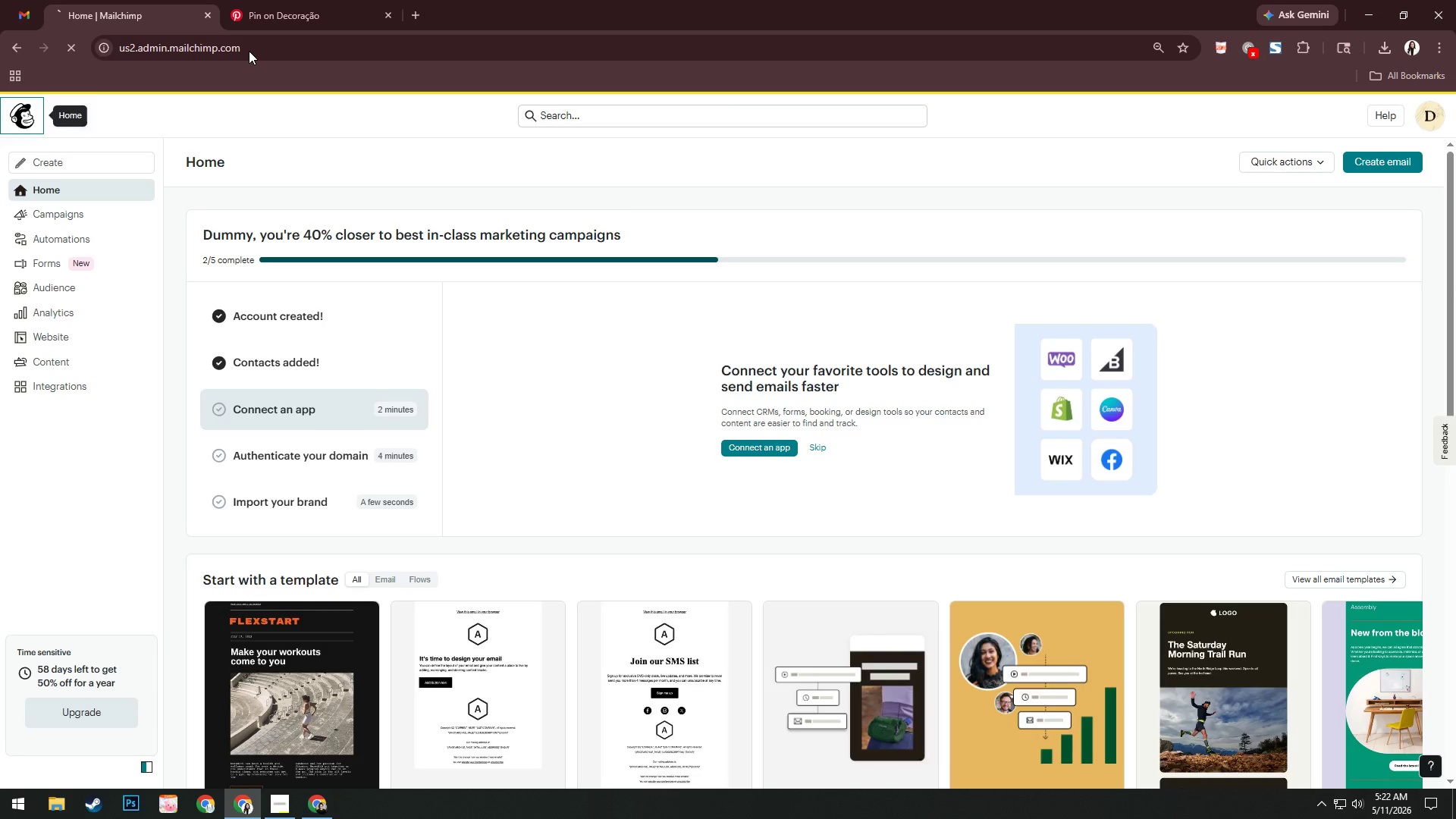 
key(Enter)
 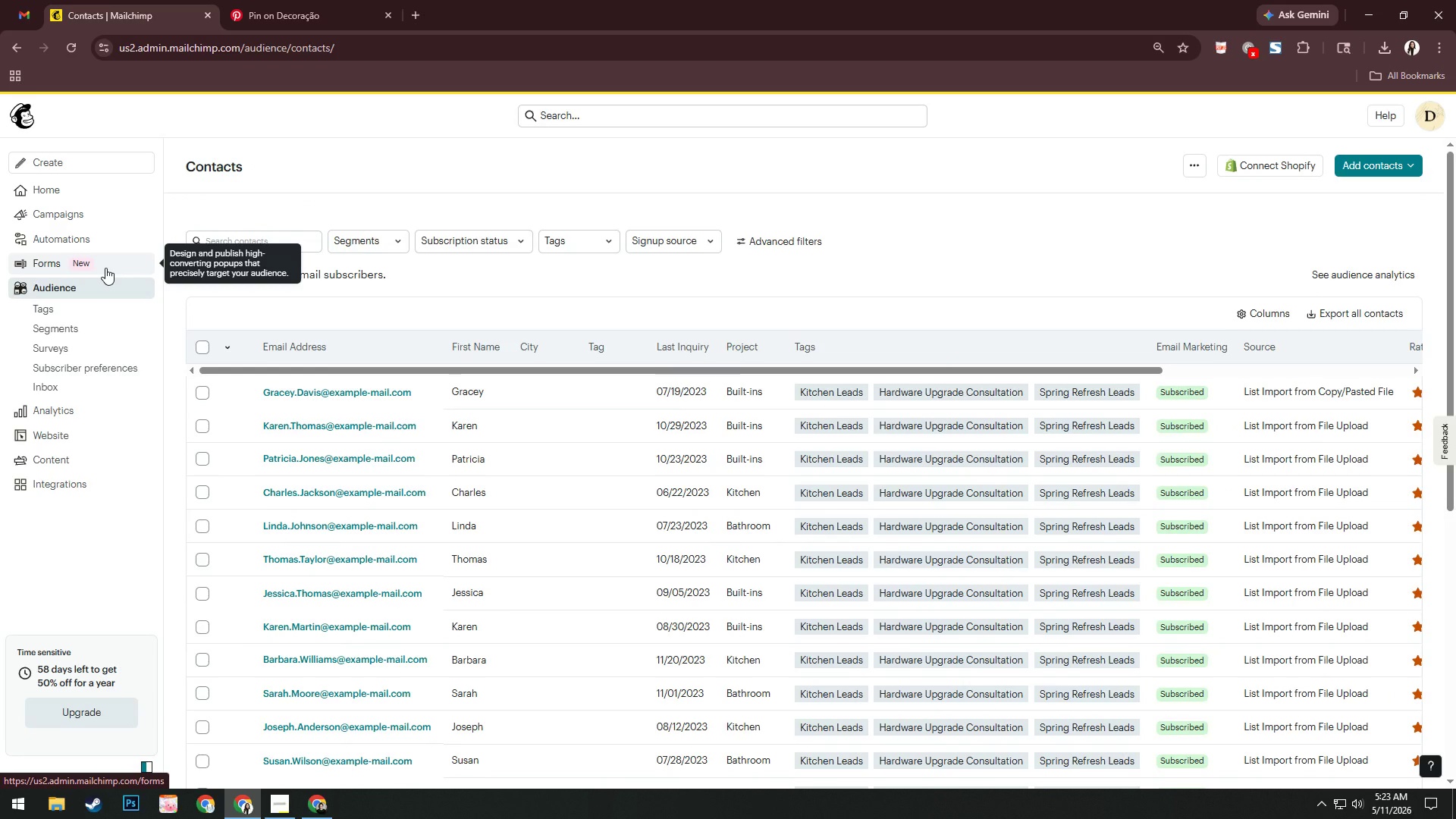 
wait(23.66)
 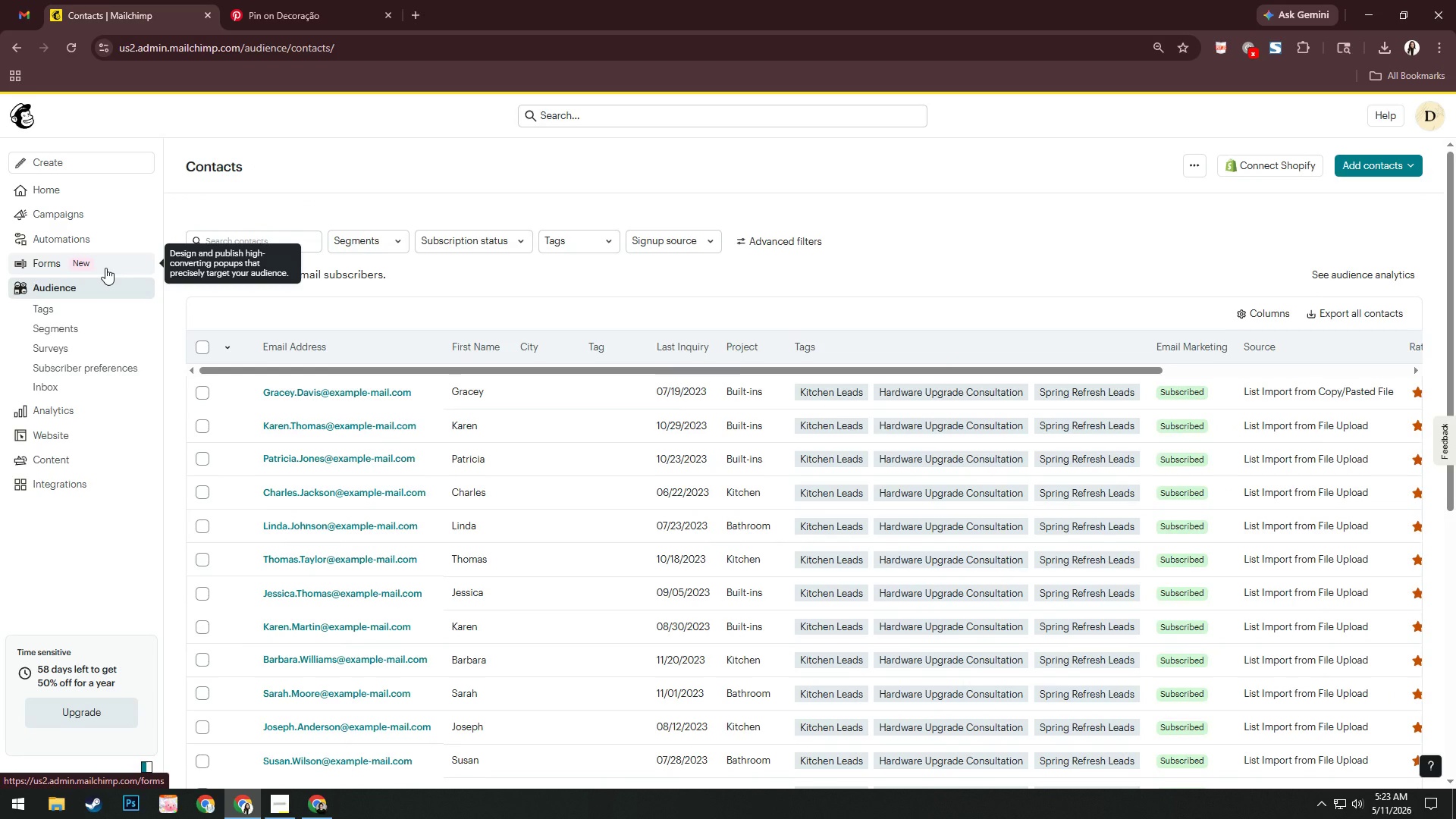 
left_click([119, 321])
 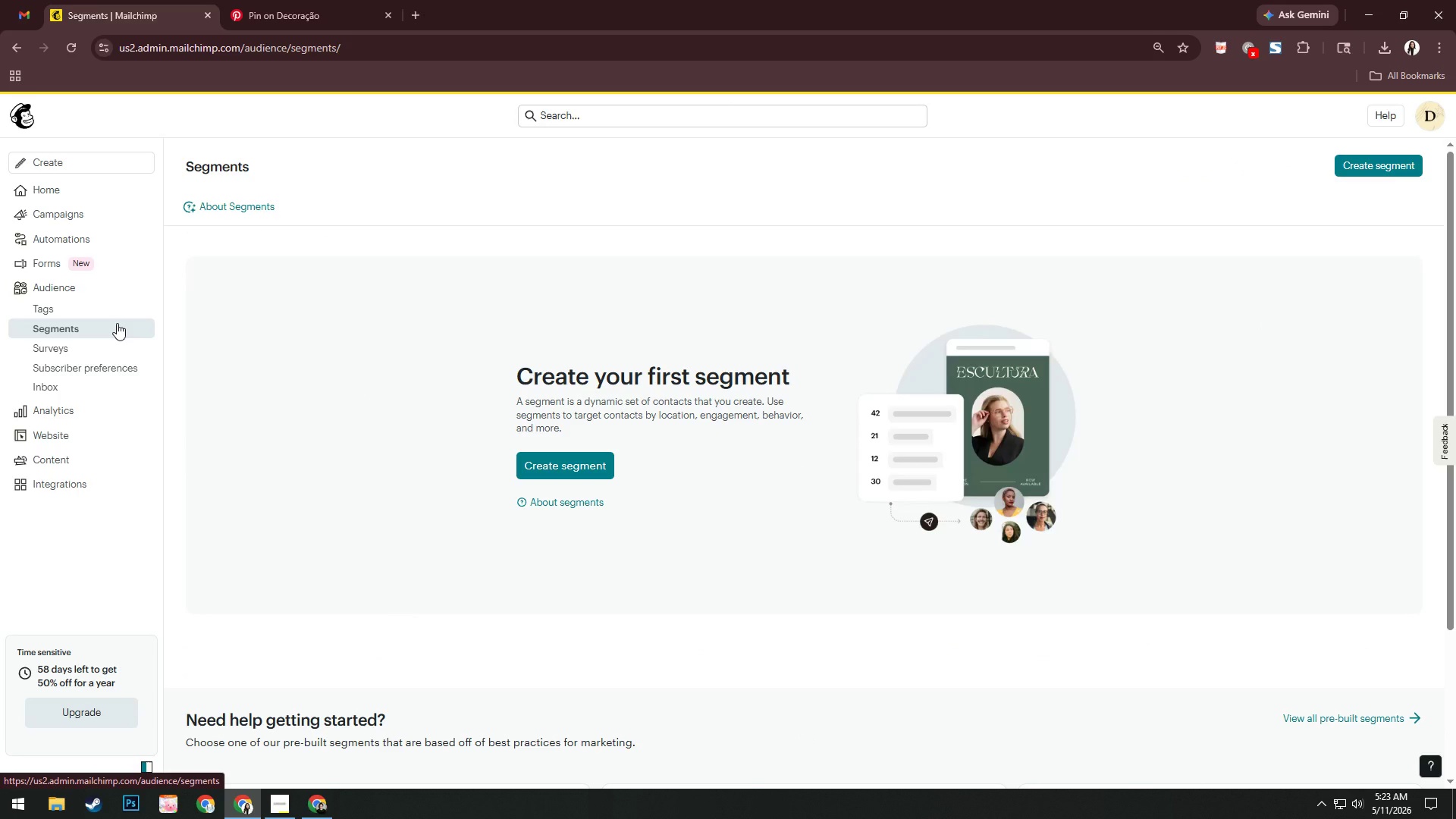 
wait(14.74)
 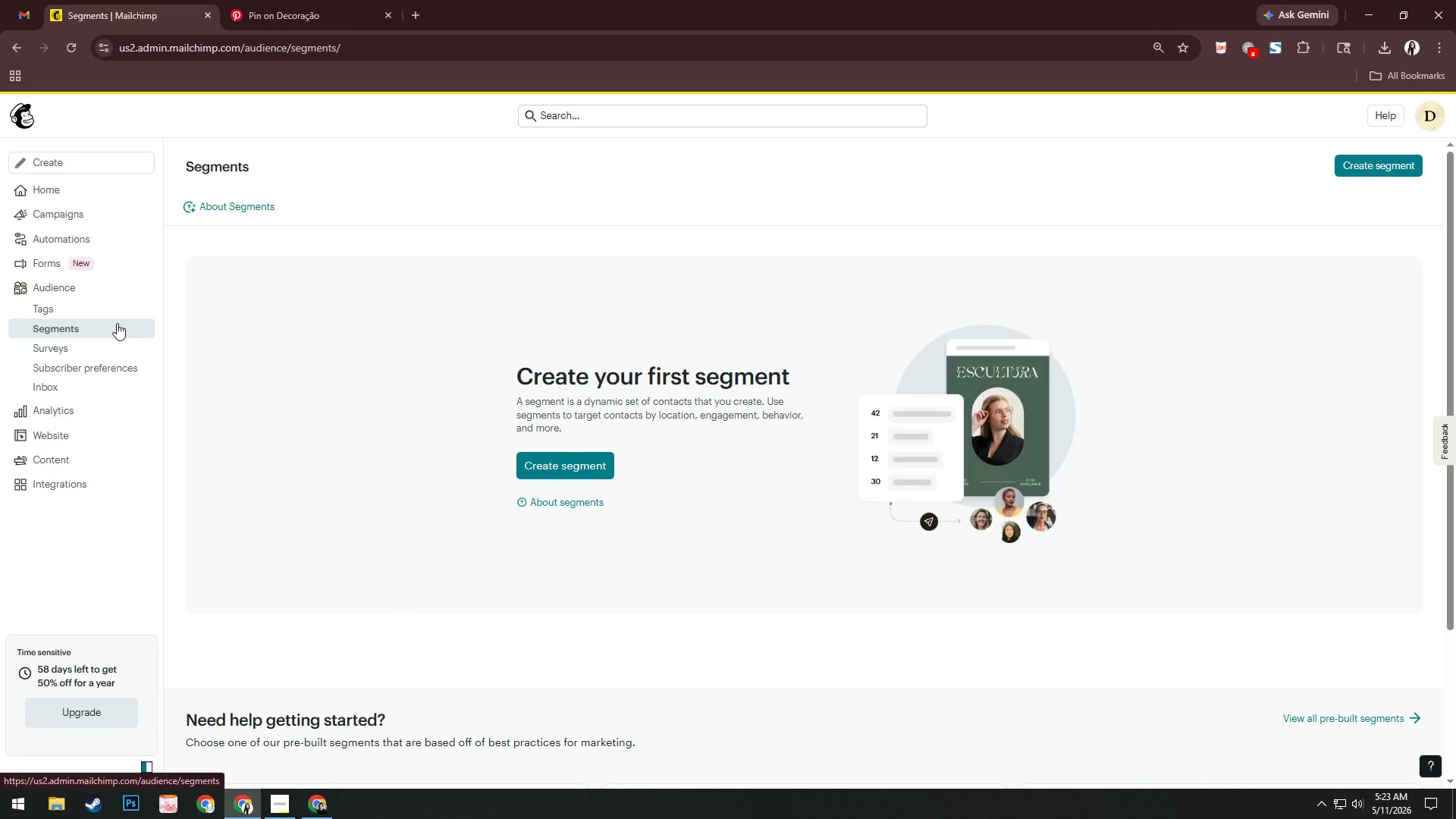 
left_click([587, 462])
 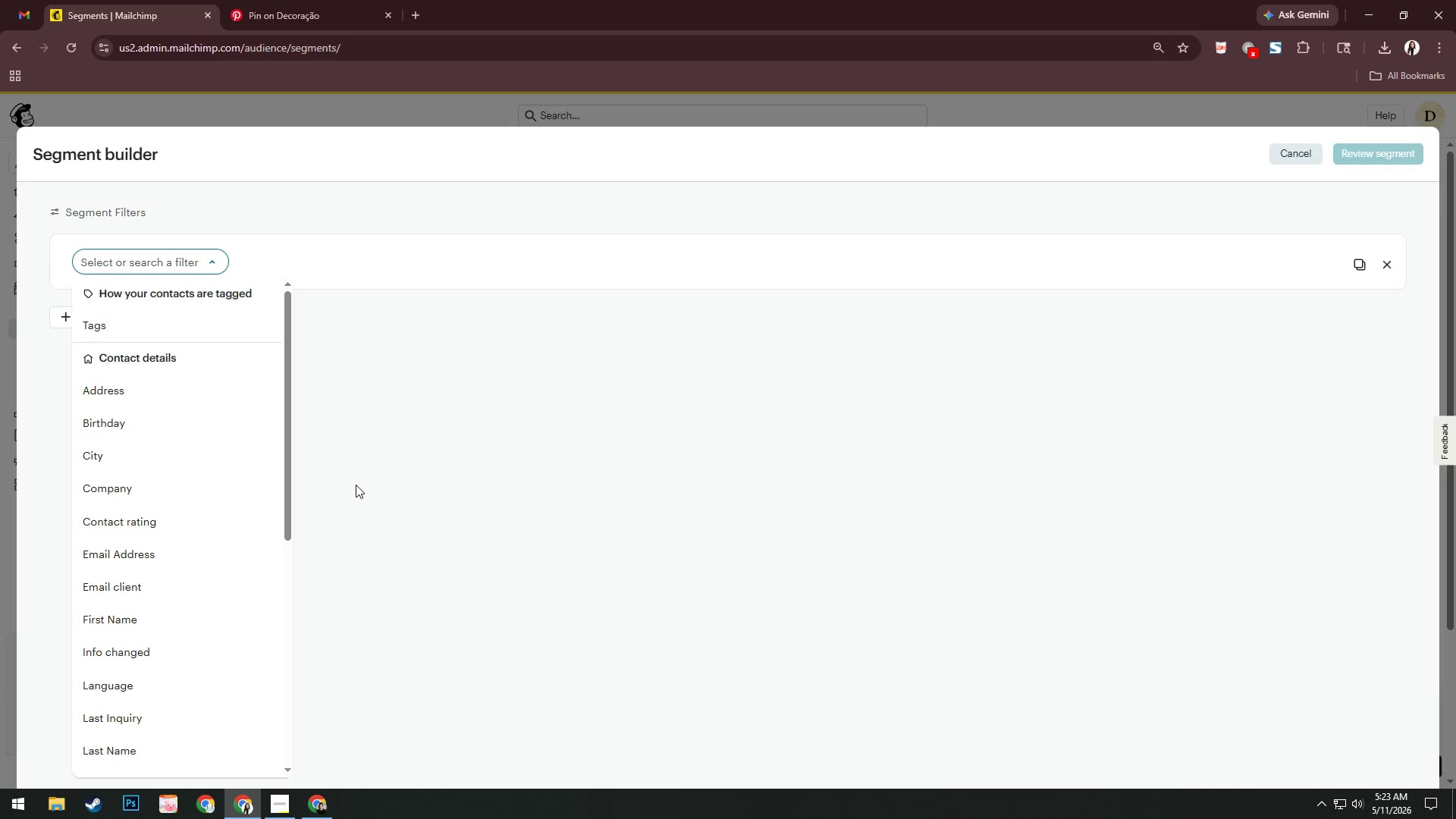 
wait(7.58)
 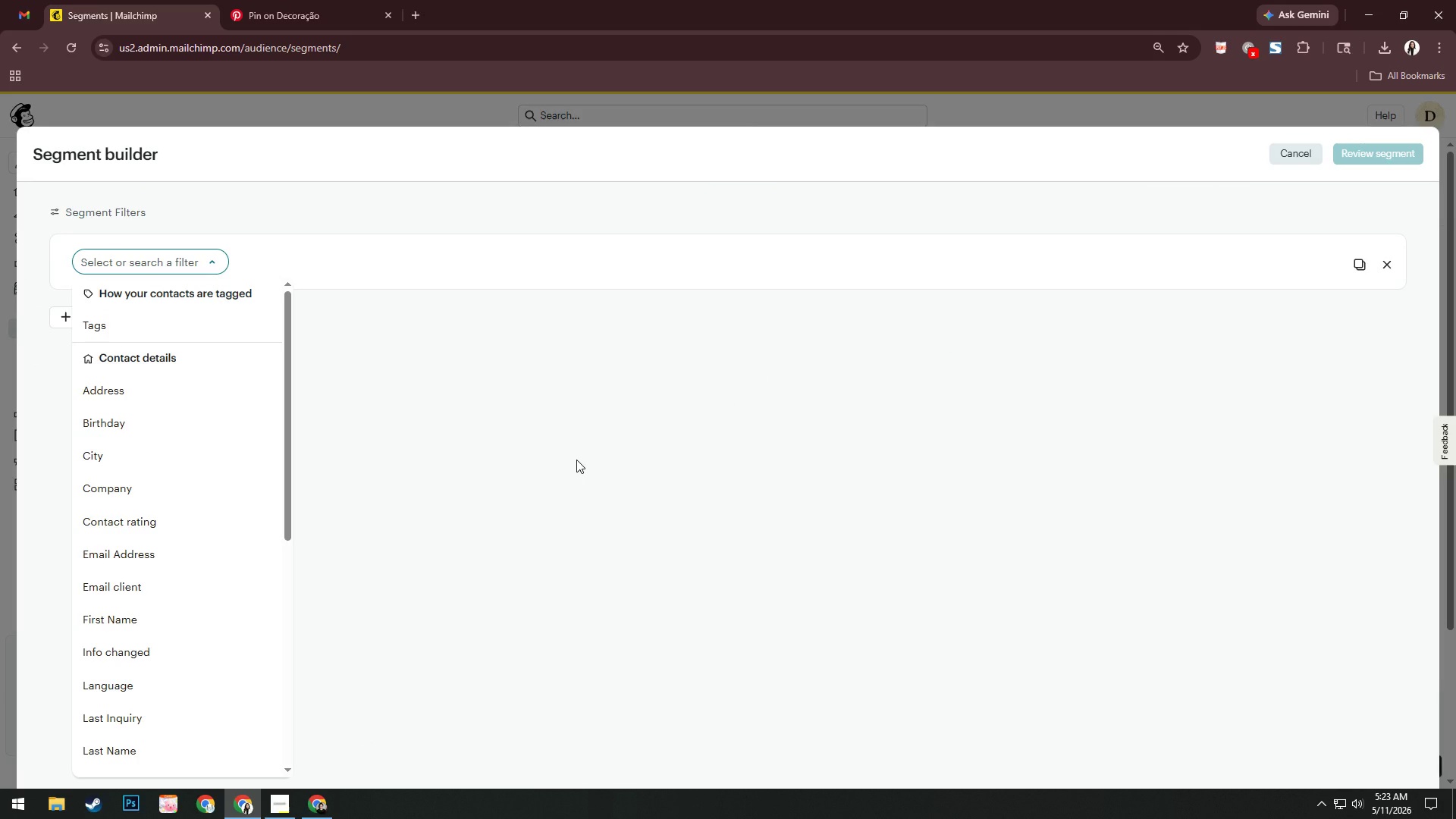 
scroll: coordinate [198, 602], scroll_direction: down, amount: 2.0
 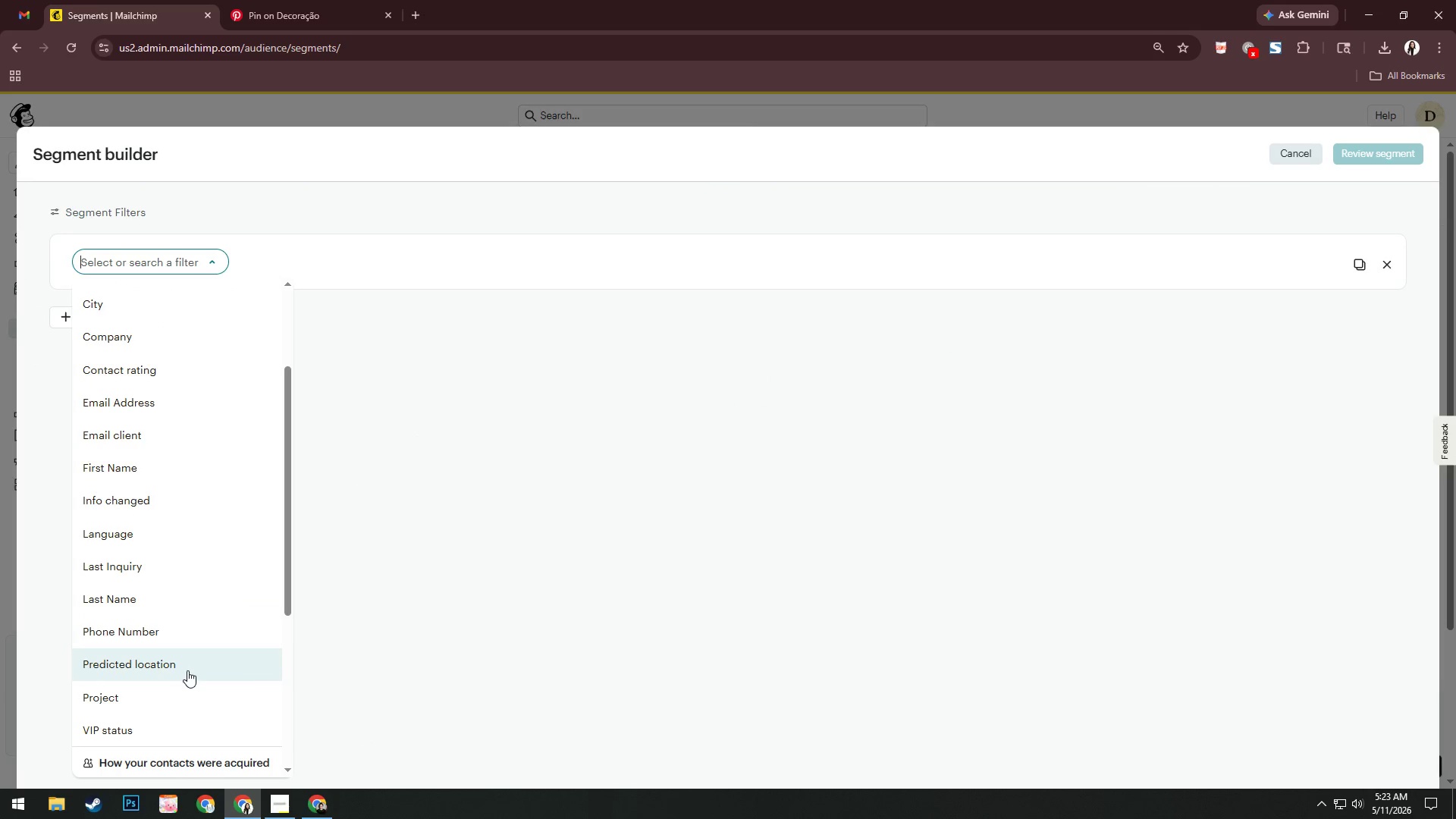 
left_click([176, 696])
 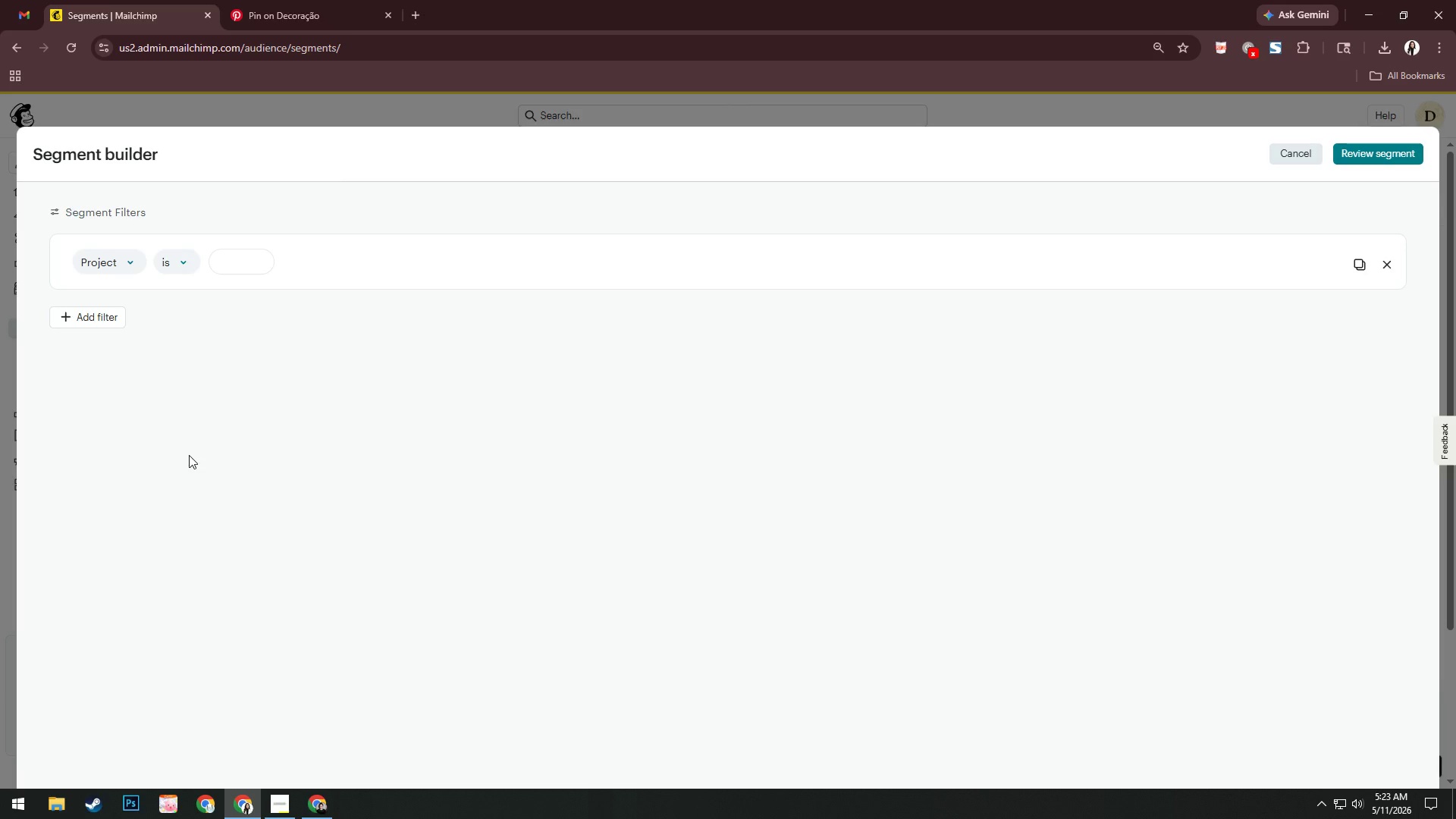 
wait(6.45)
 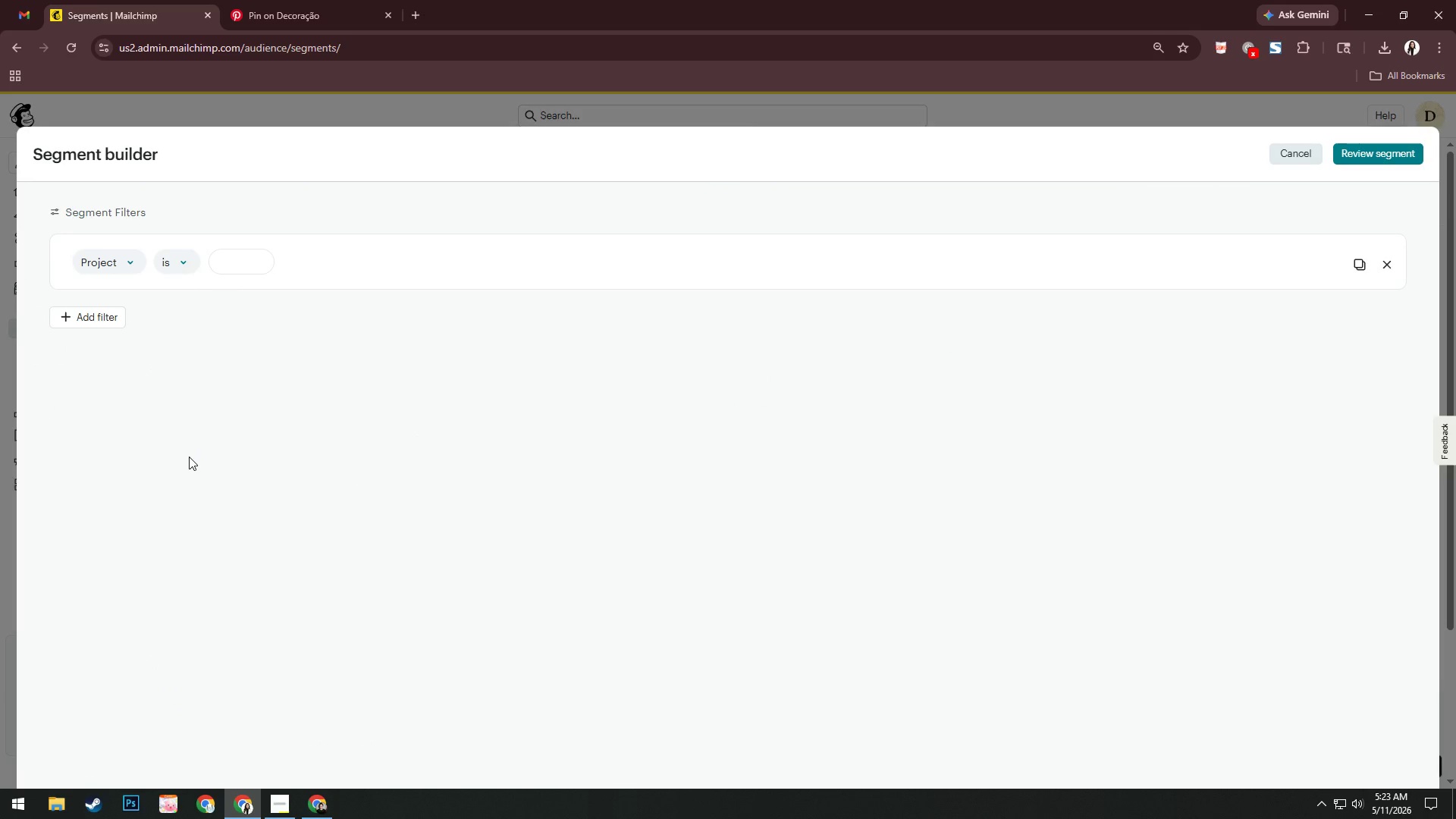 
left_click([248, 259])
 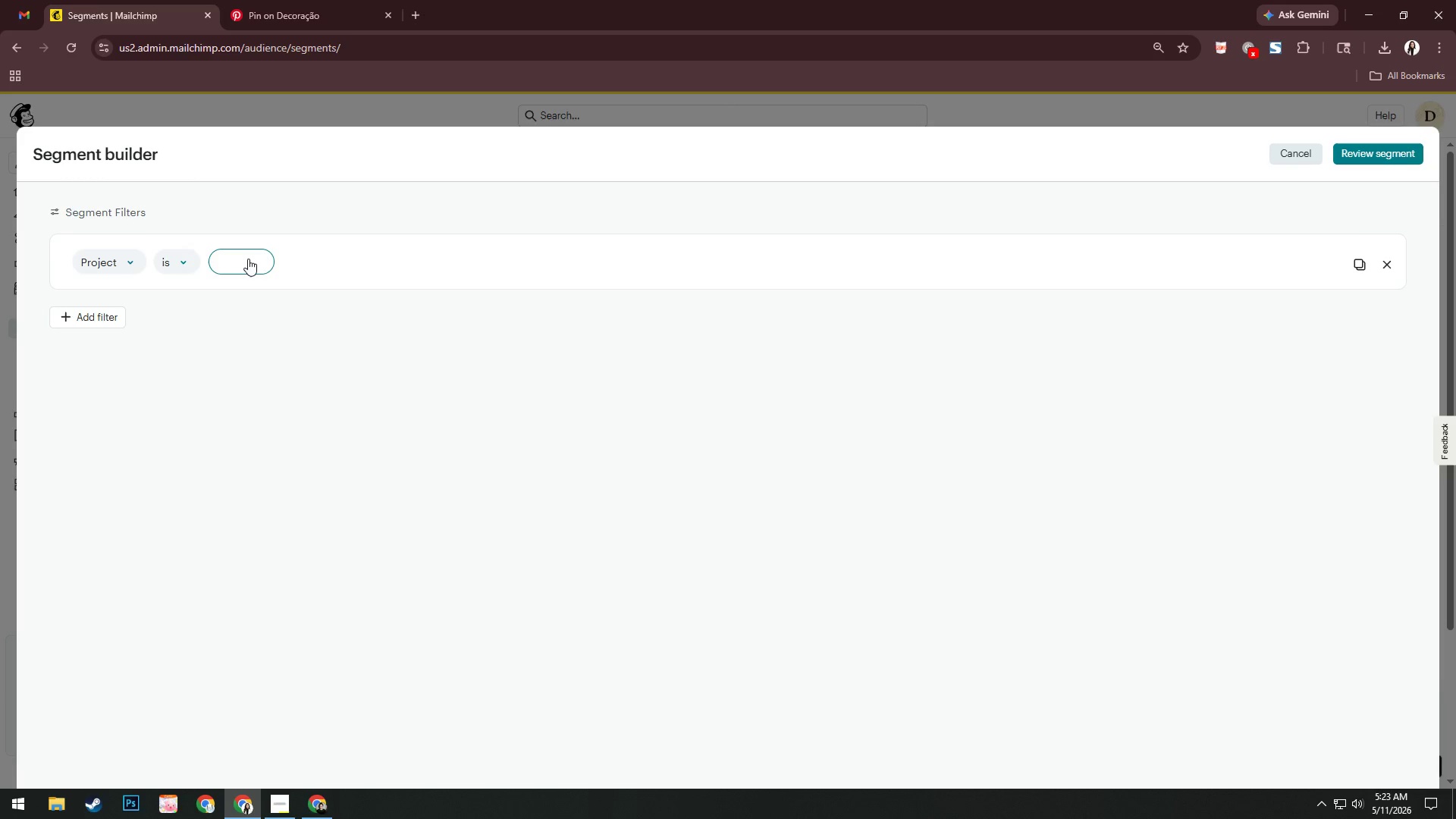 
type(Kitchen)
 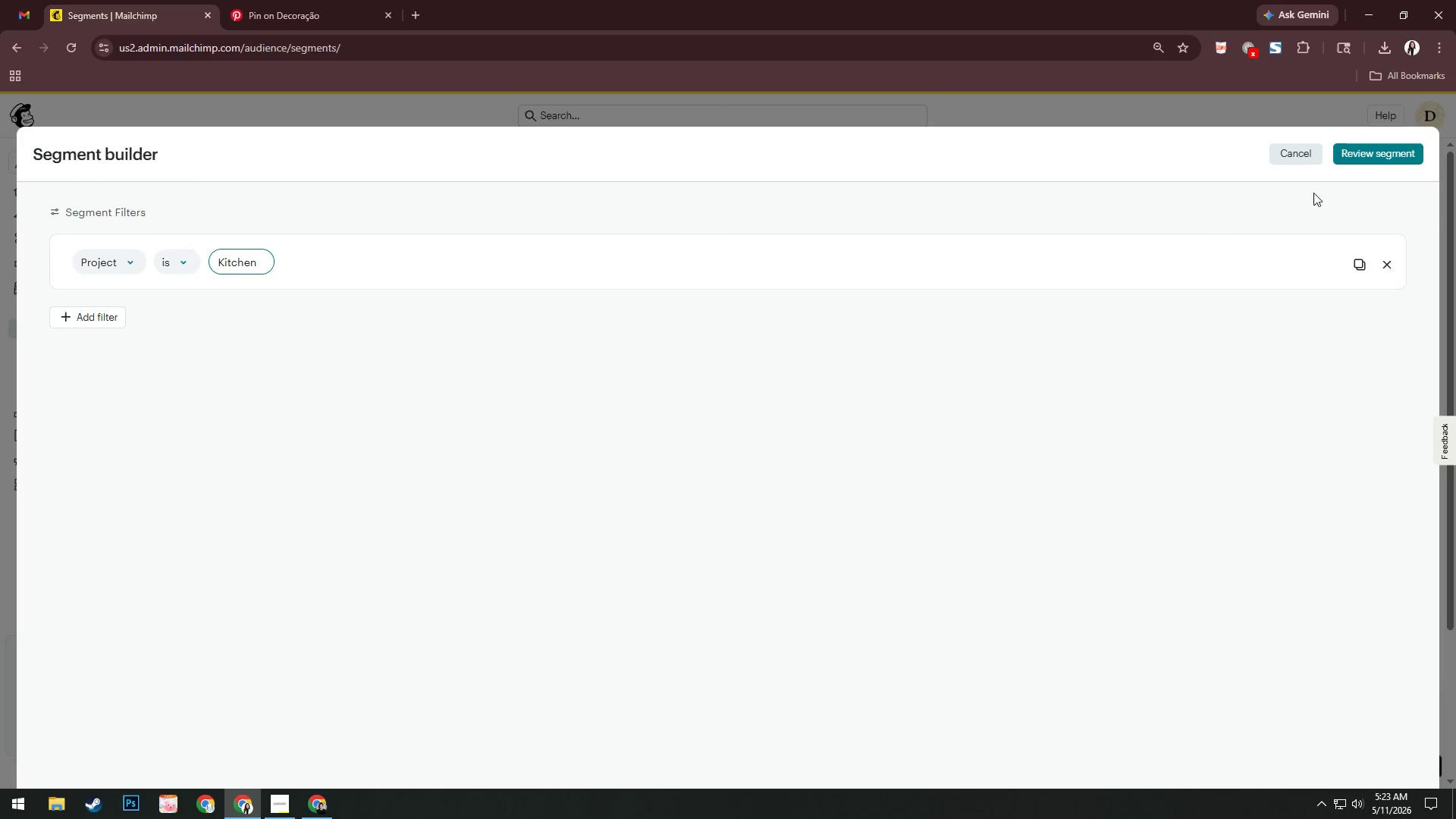 
left_click([1345, 155])
 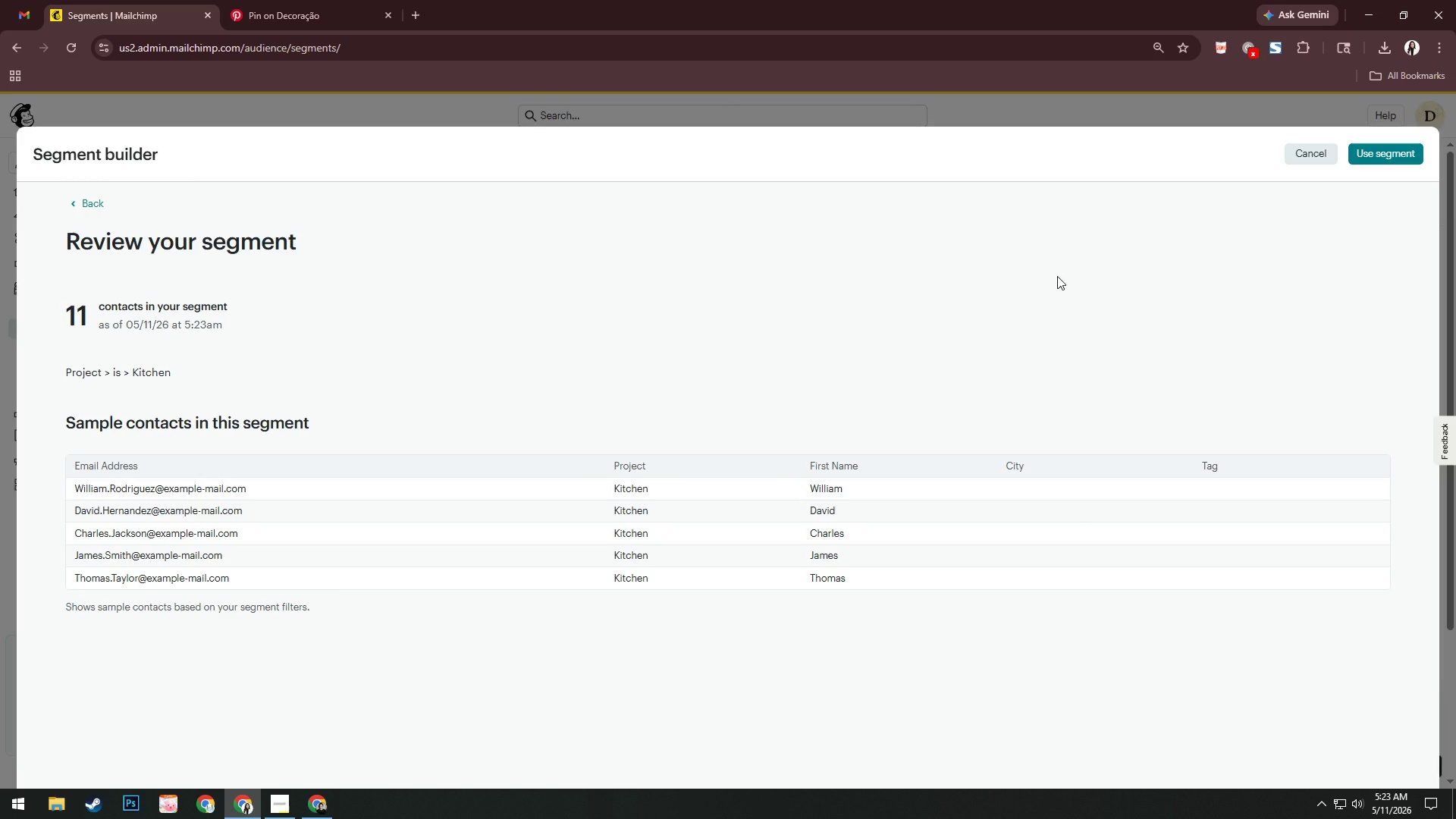 
wait(10.61)
 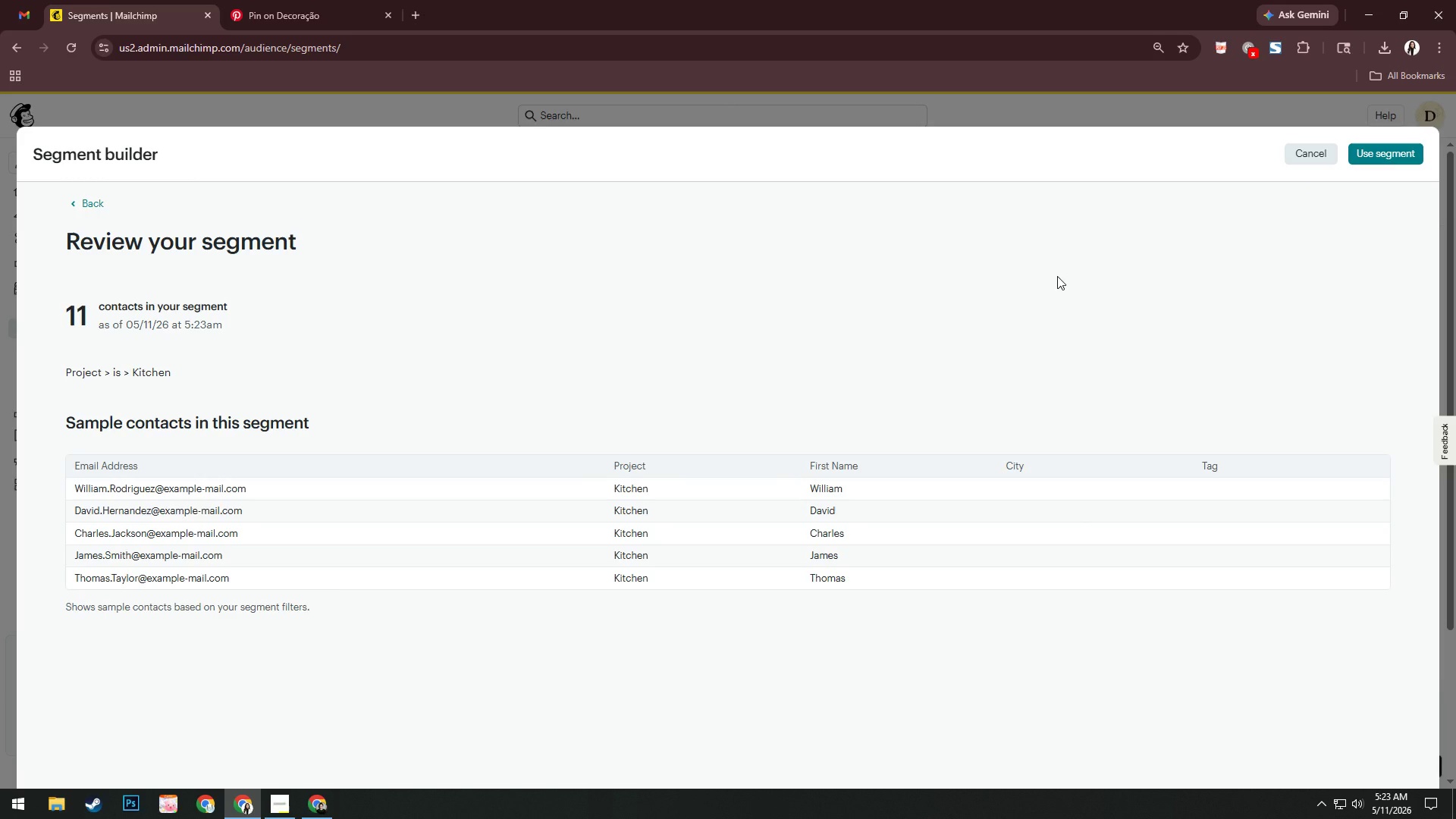 
left_click([1389, 155])
 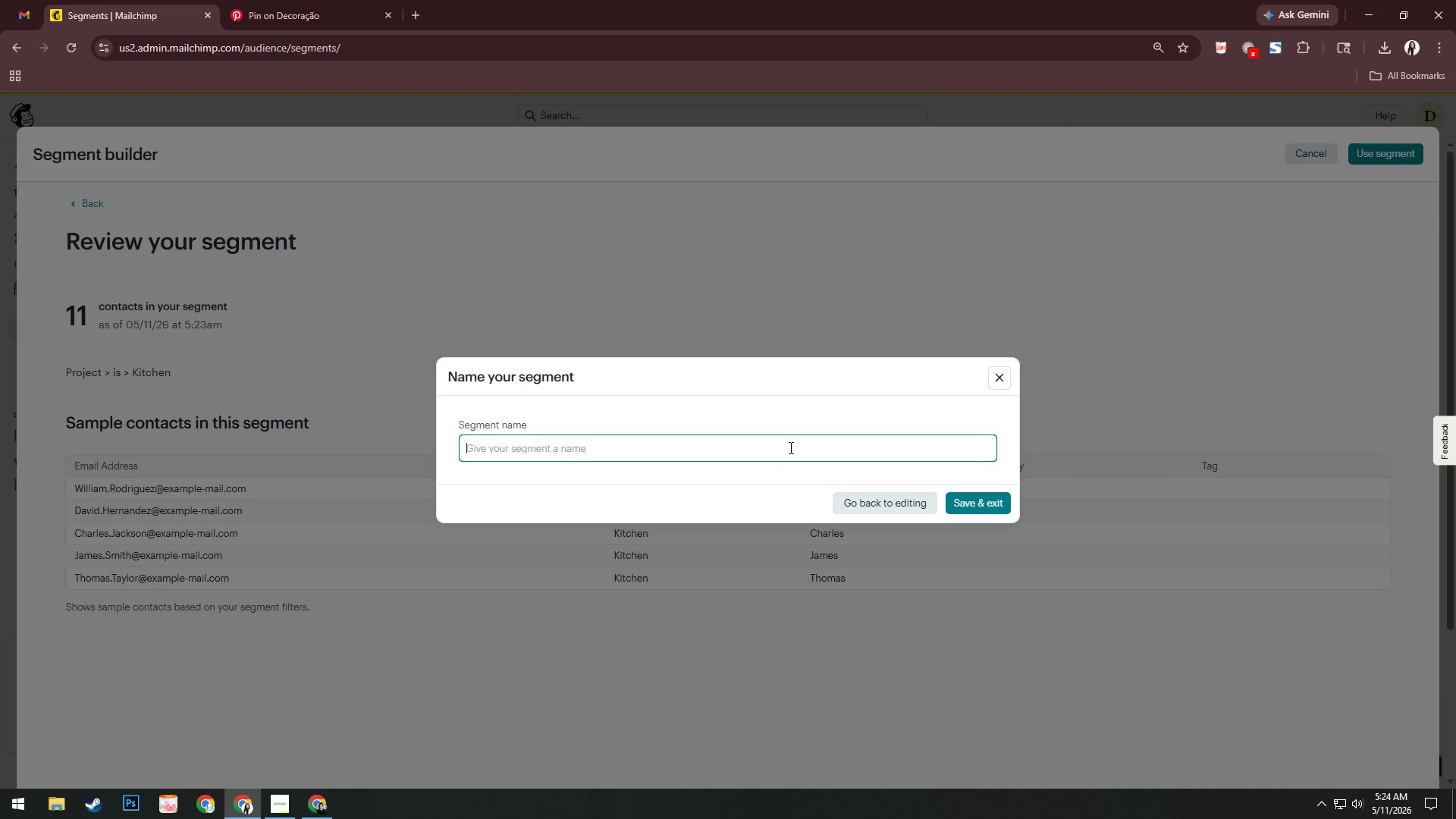 
wait(7.56)
 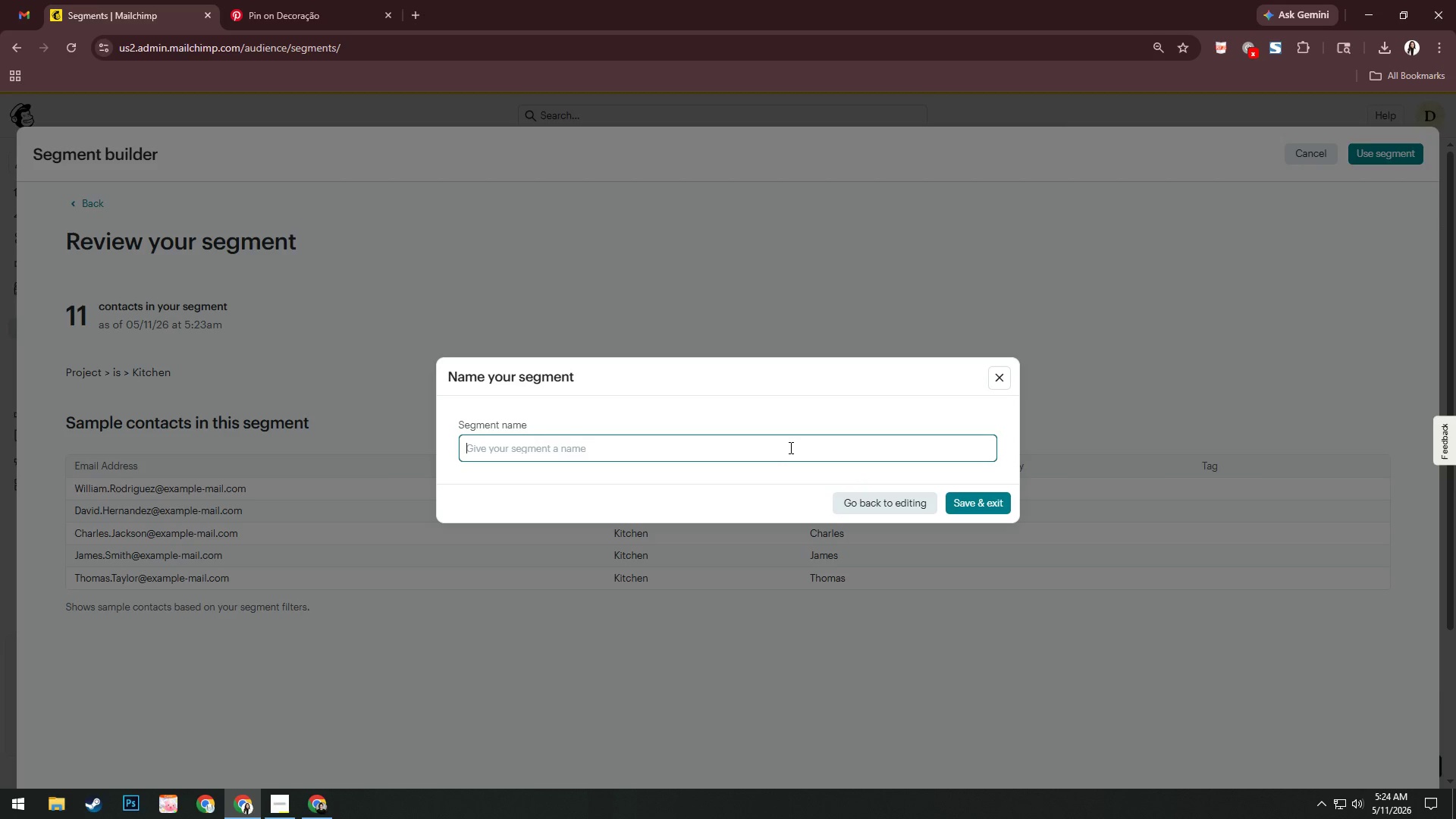 
left_click([1000, 378])
 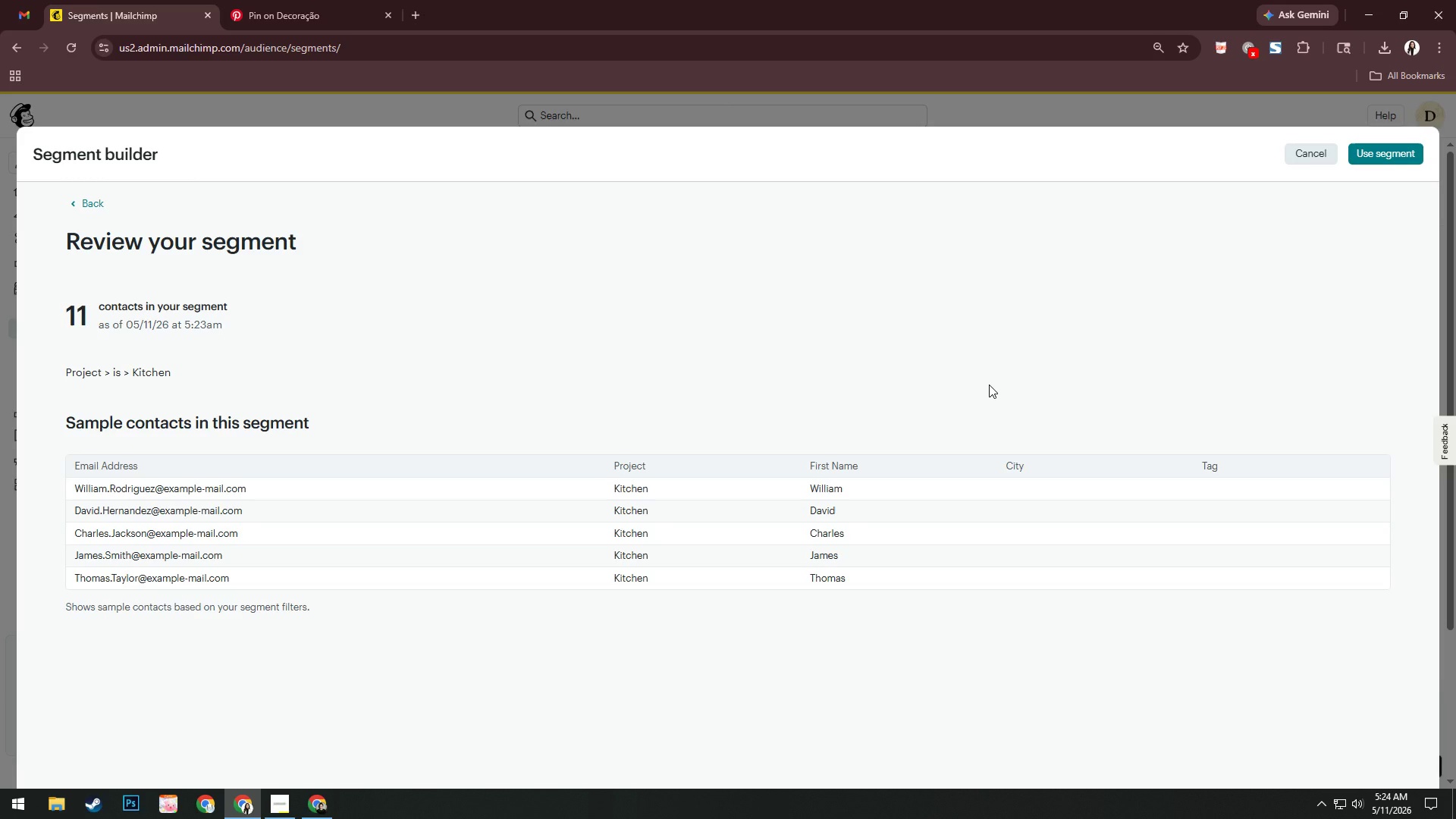 
wait(5.11)
 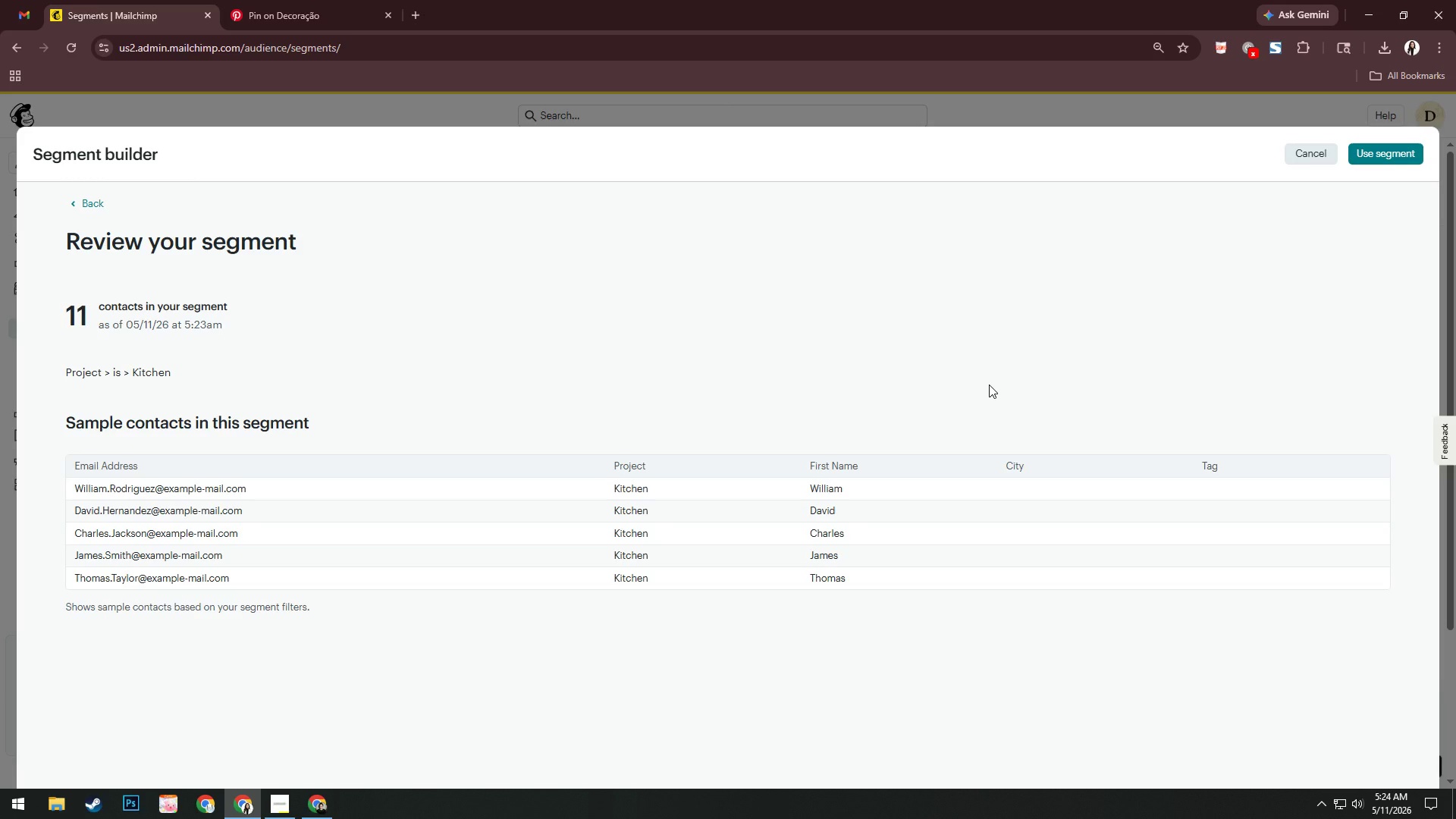 
key(Alt+AltLeft)
 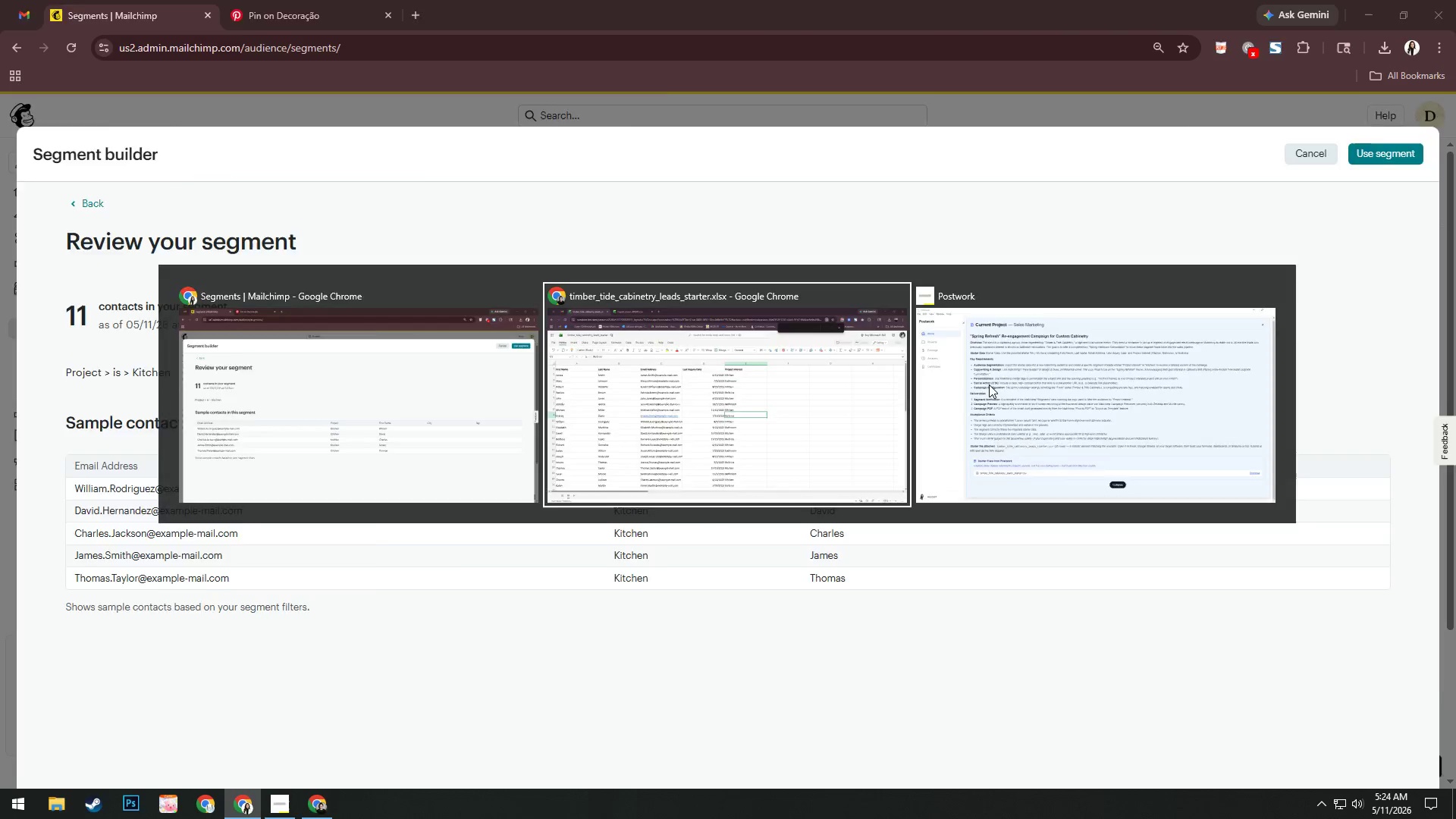 
key(Alt+Tab)
 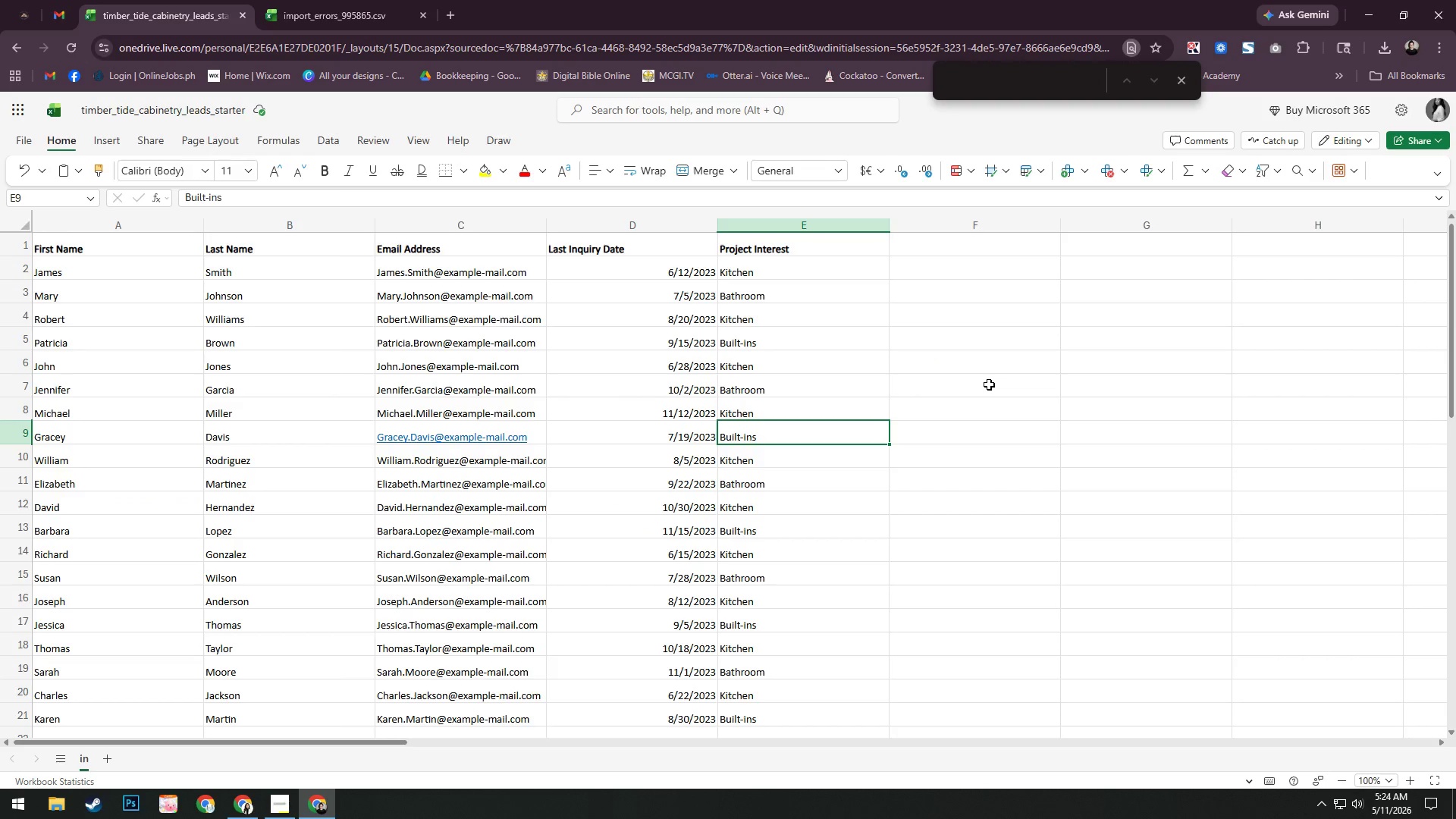 
key(Alt+AltLeft)
 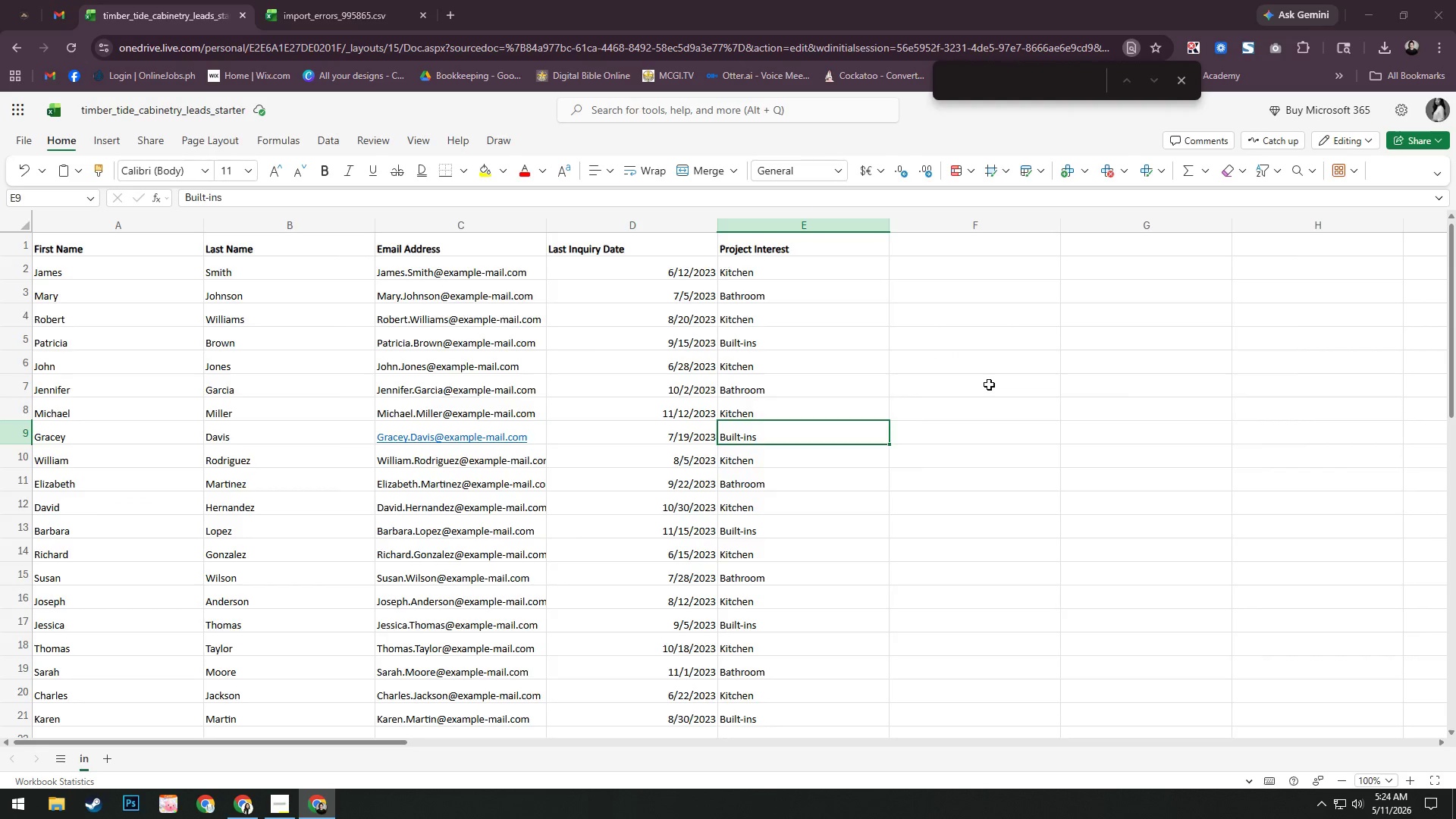 
key(Alt+Tab)
 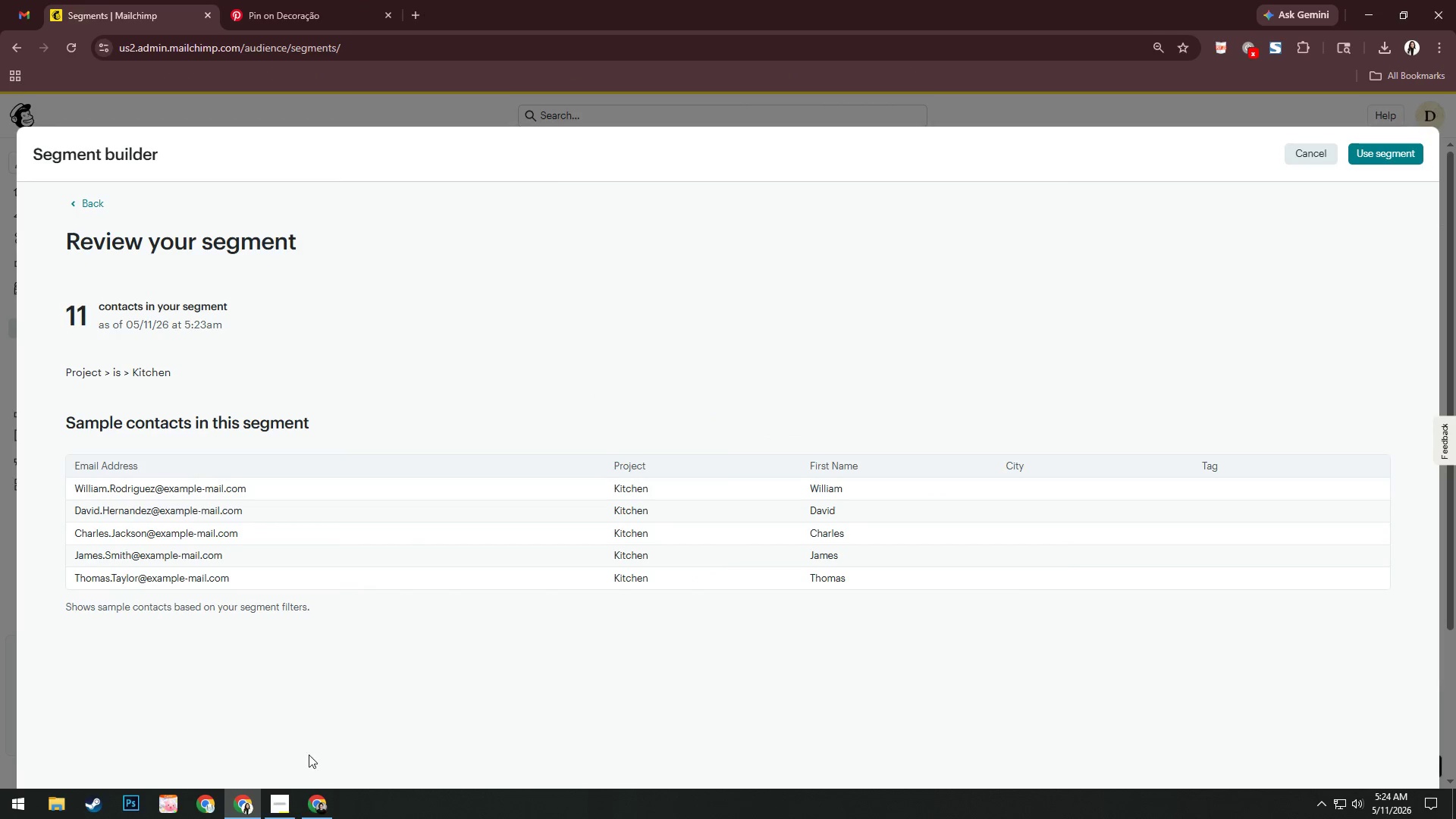 
left_click([277, 805])